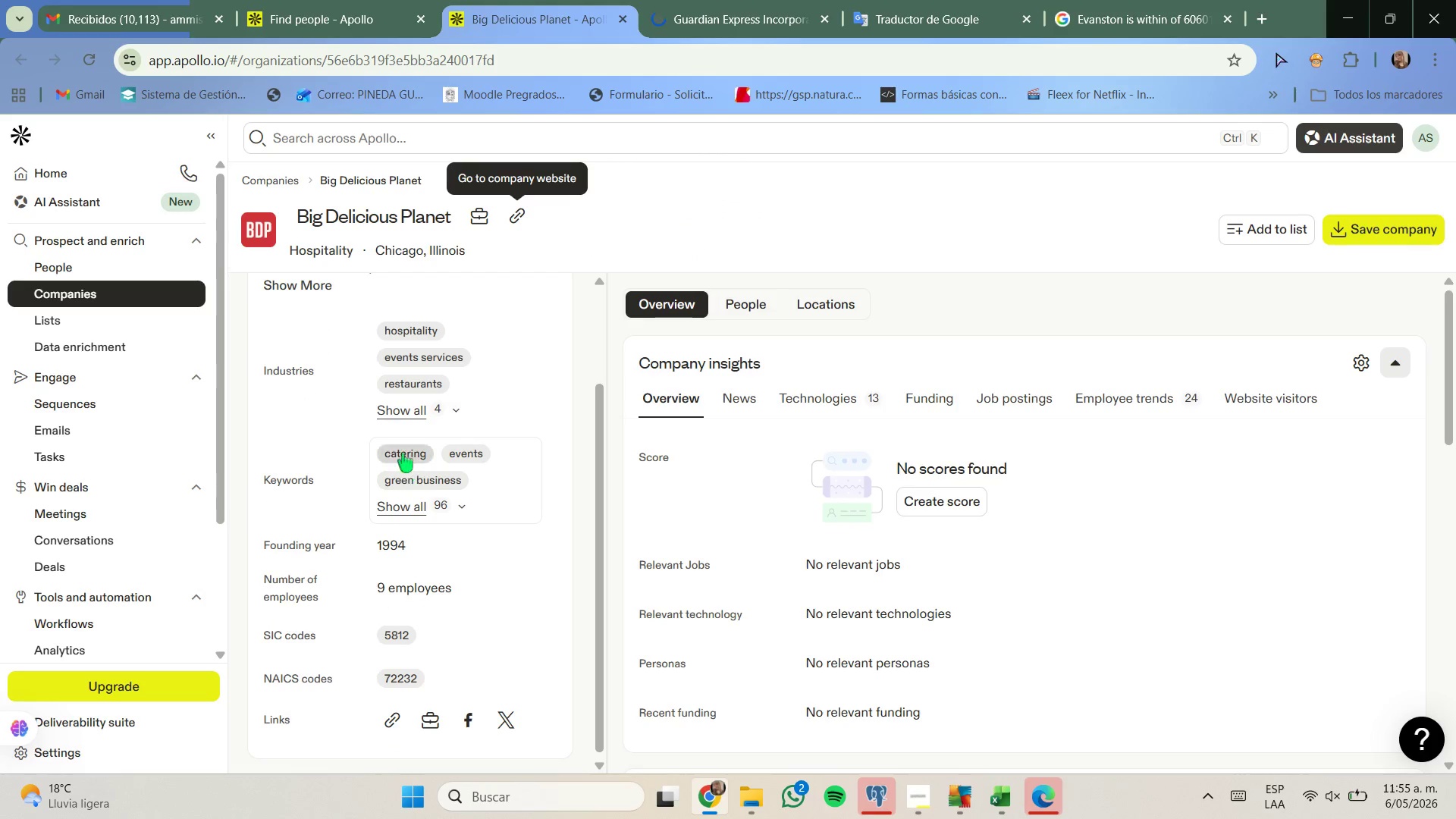 
left_click([342, 0])
 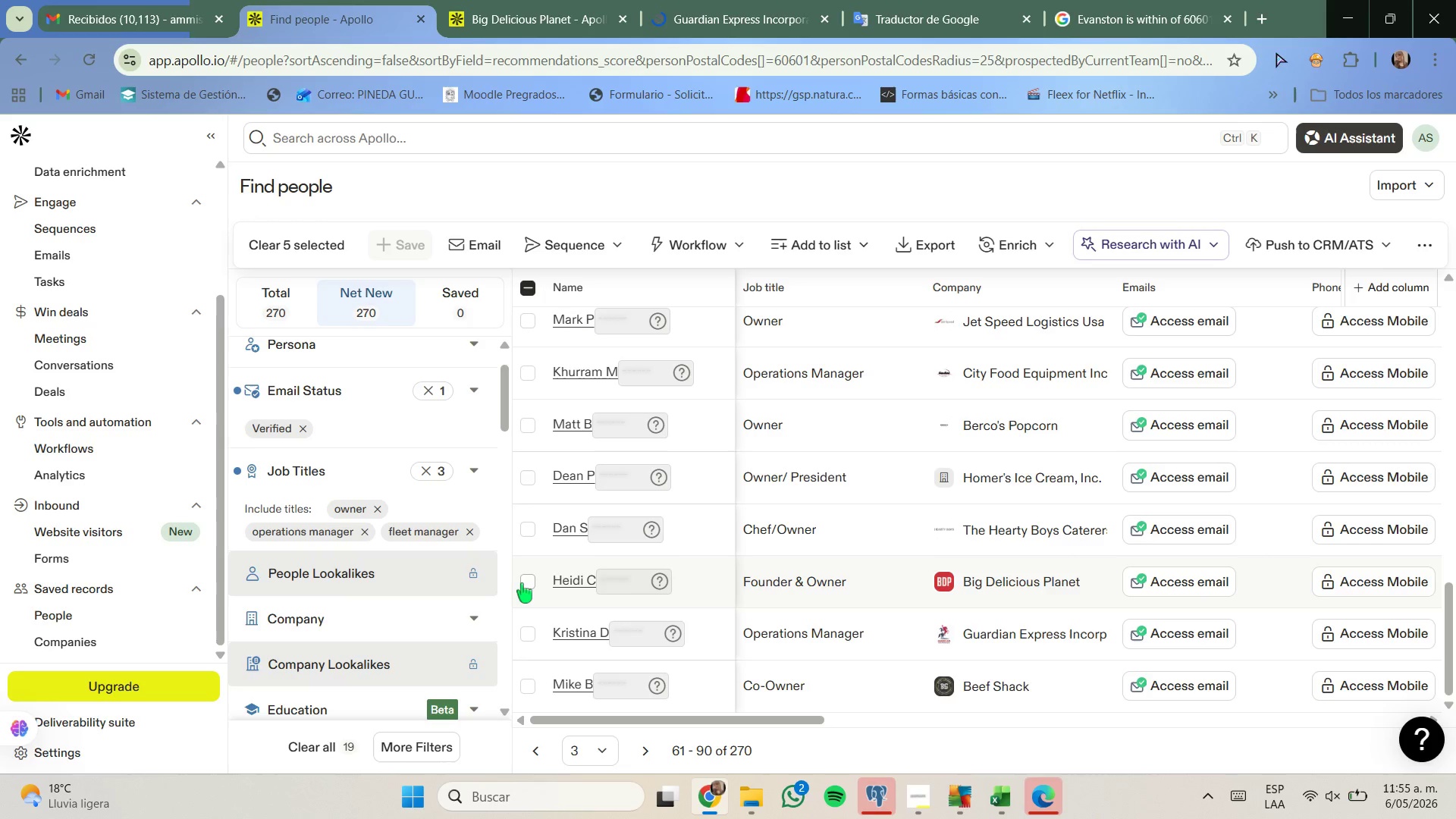 
left_click([522, 583])
 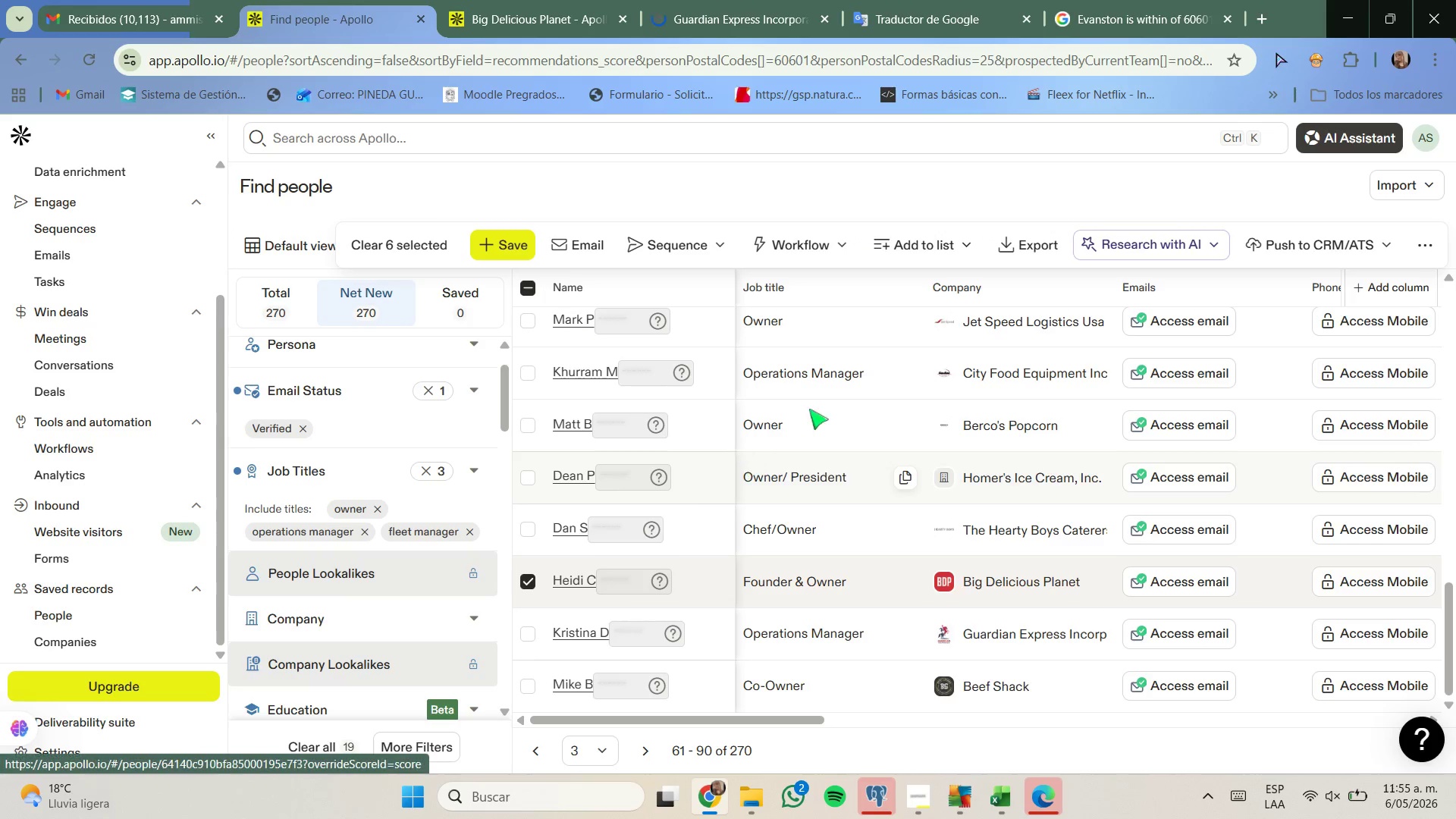 
left_click([958, 240])
 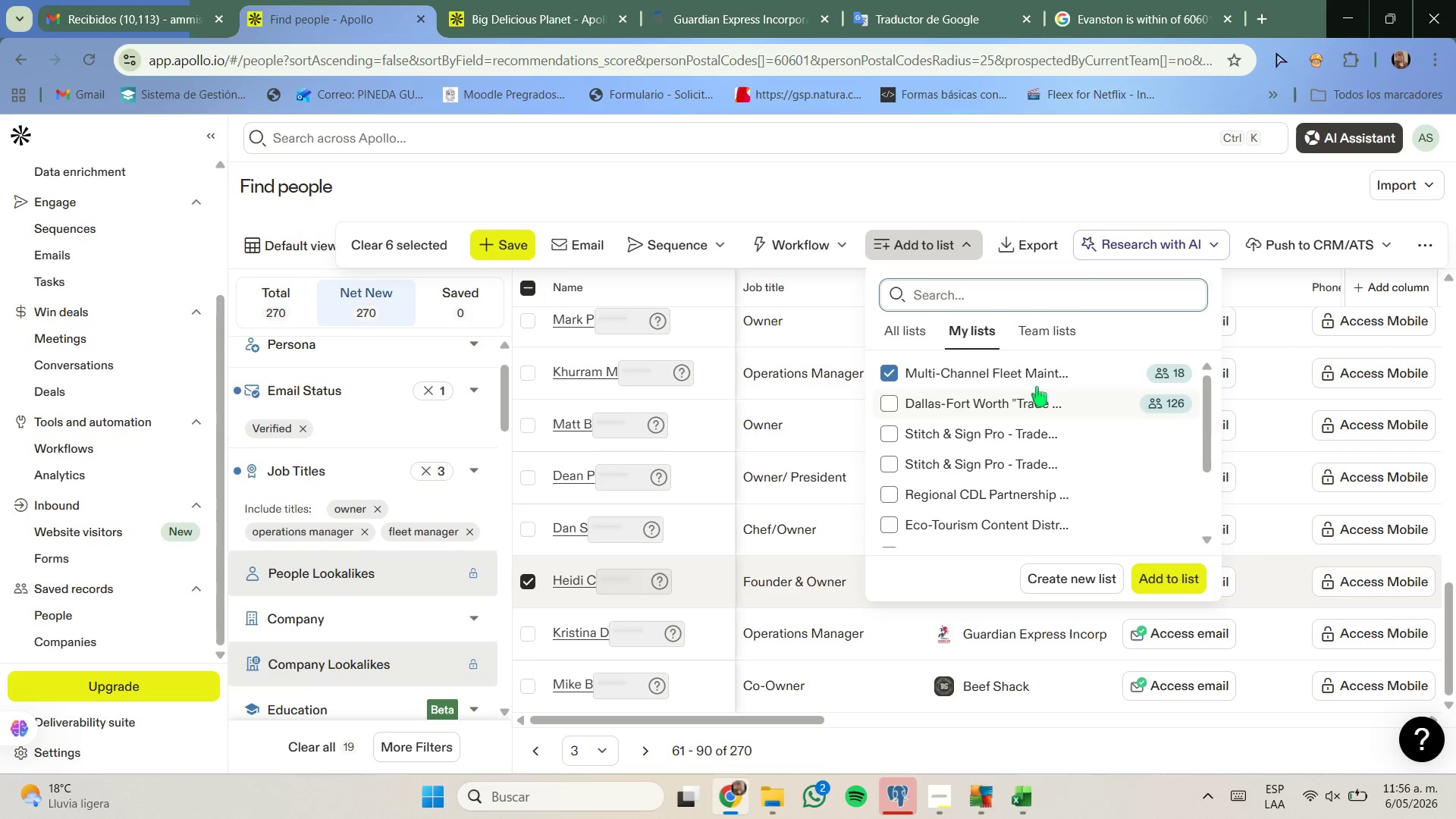 
left_click([1039, 378])
 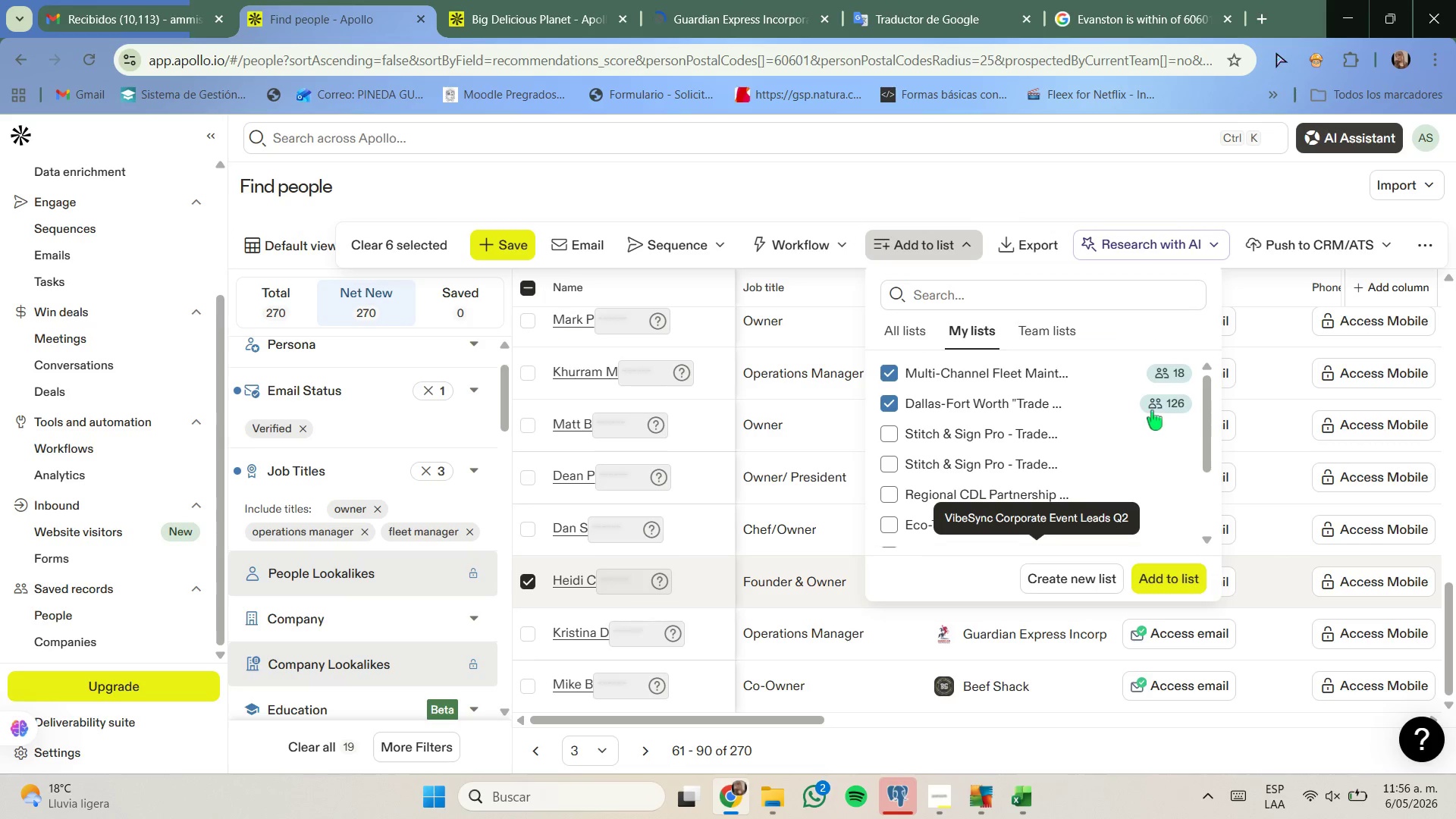 
left_click([1131, 397])
 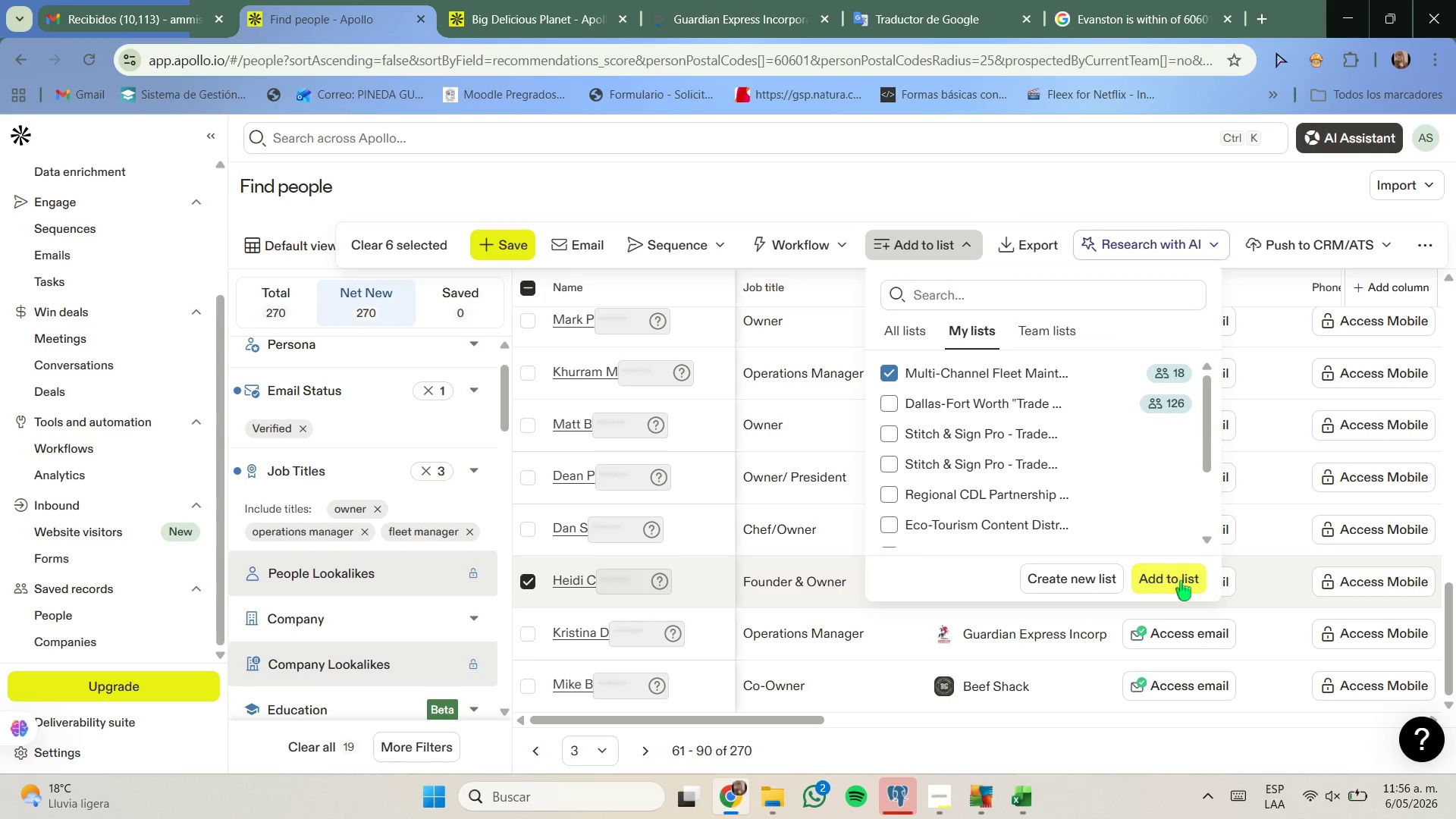 
left_click([1181, 582])
 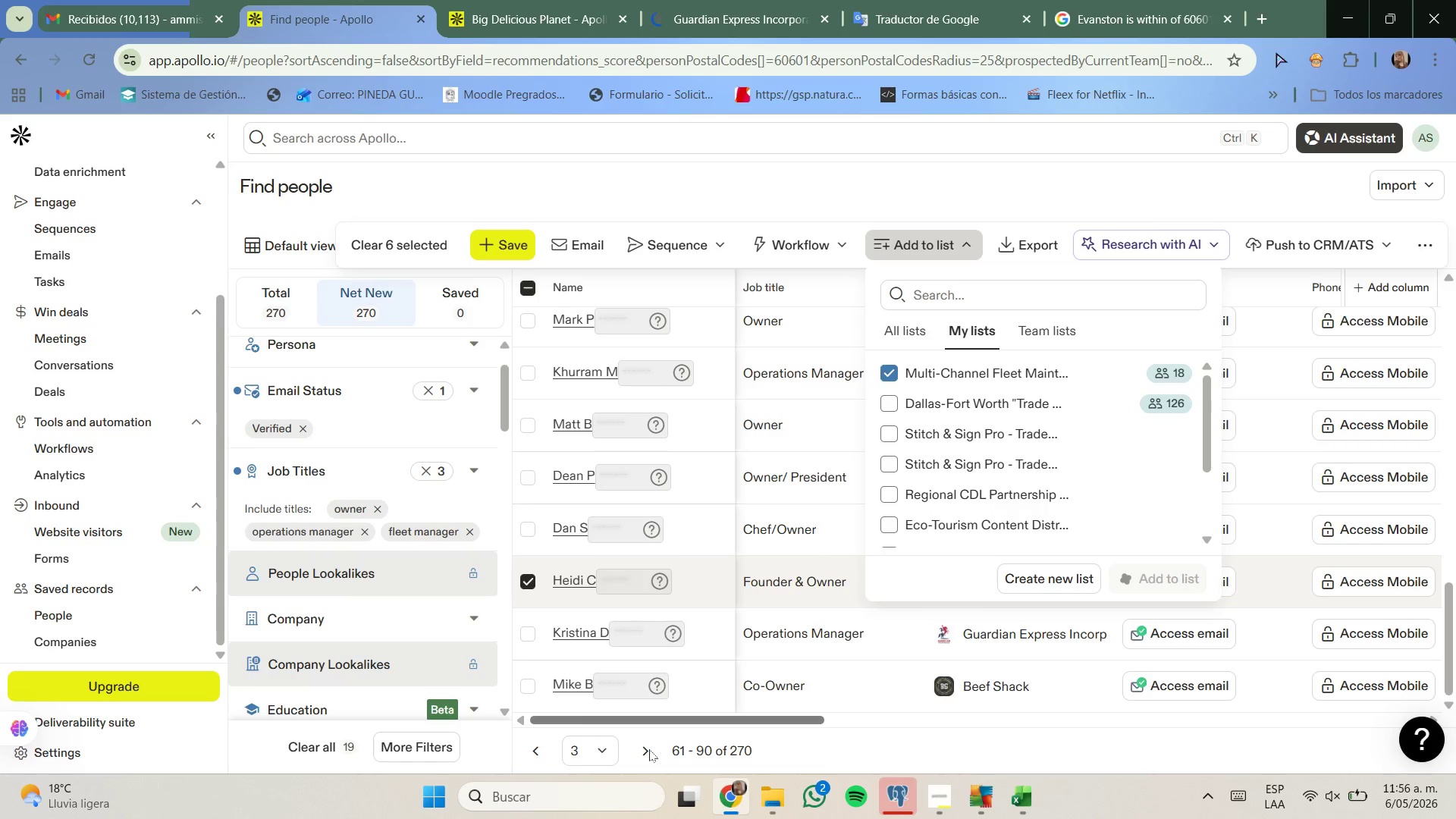 
left_click([649, 749])
 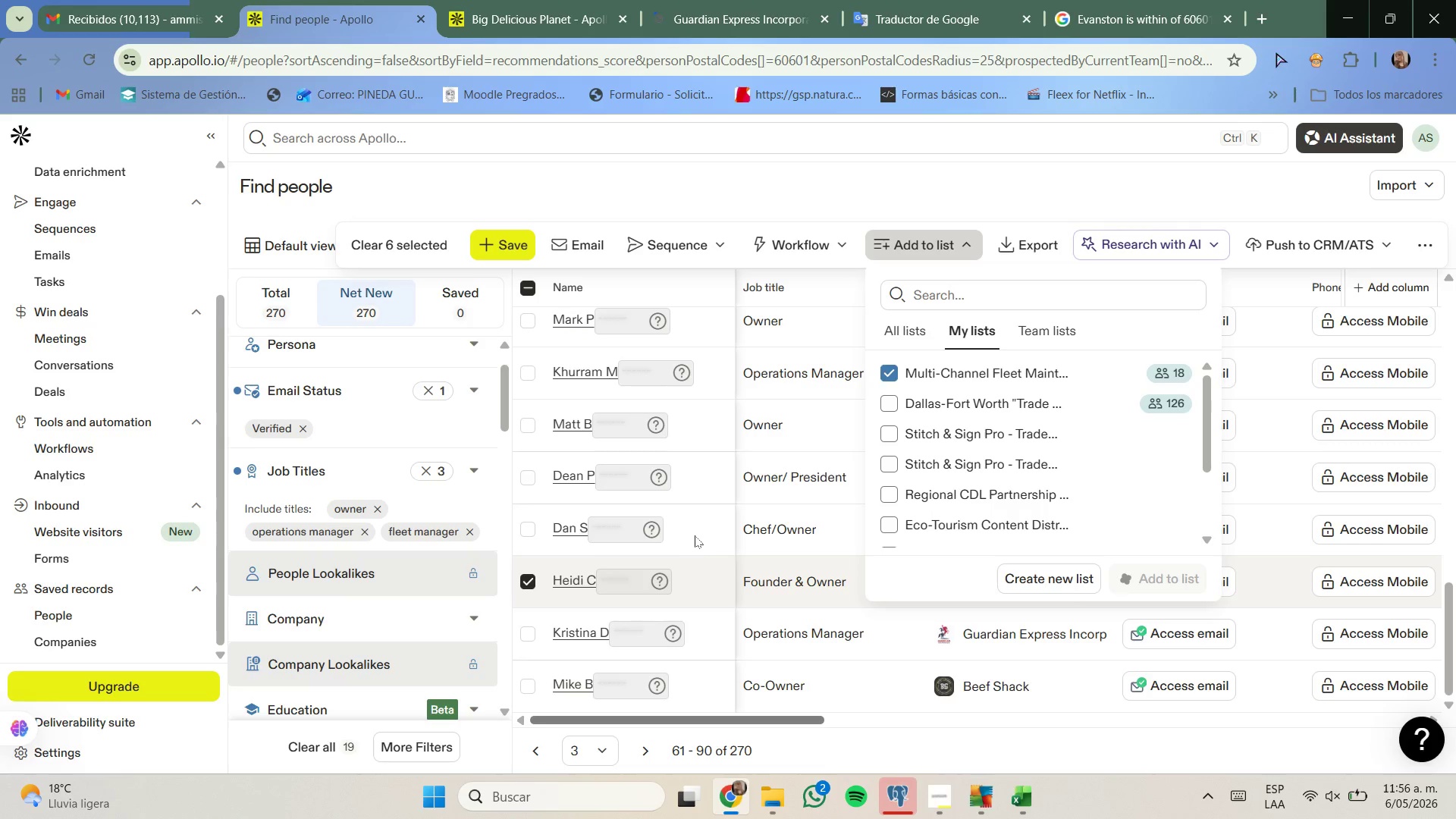 
wait(12.47)
 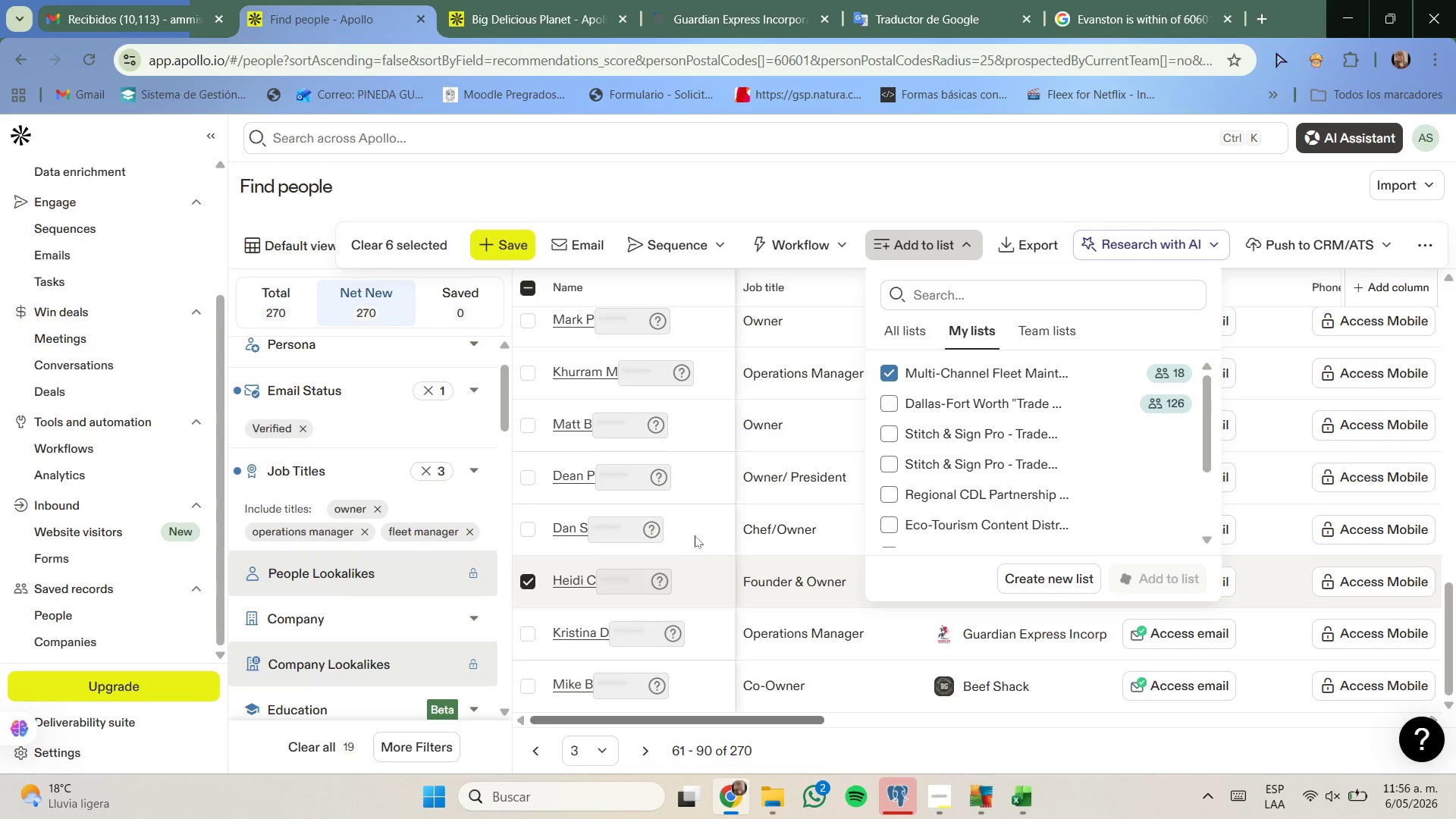 
left_click([312, 257])
 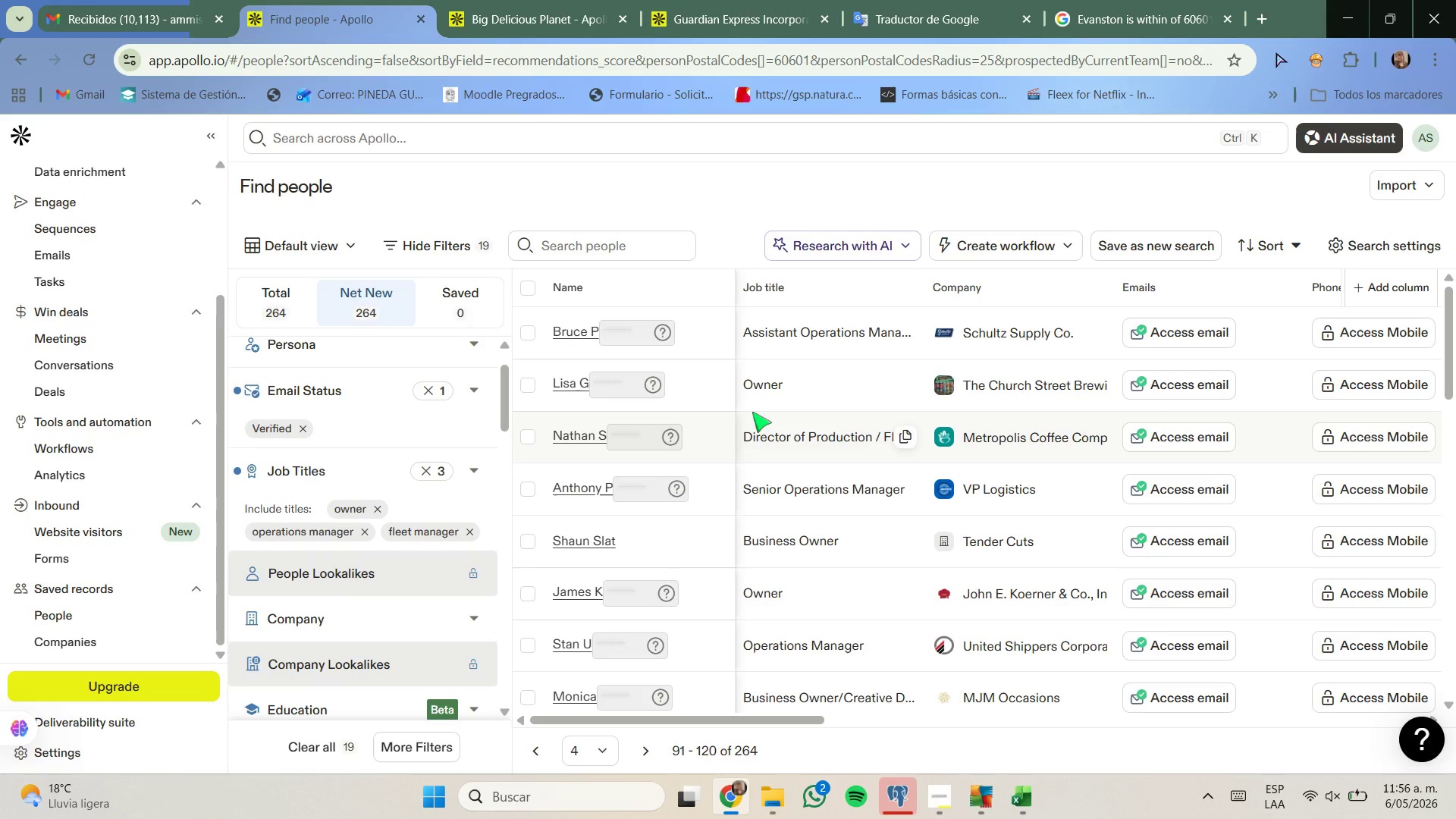 
wait(14.7)
 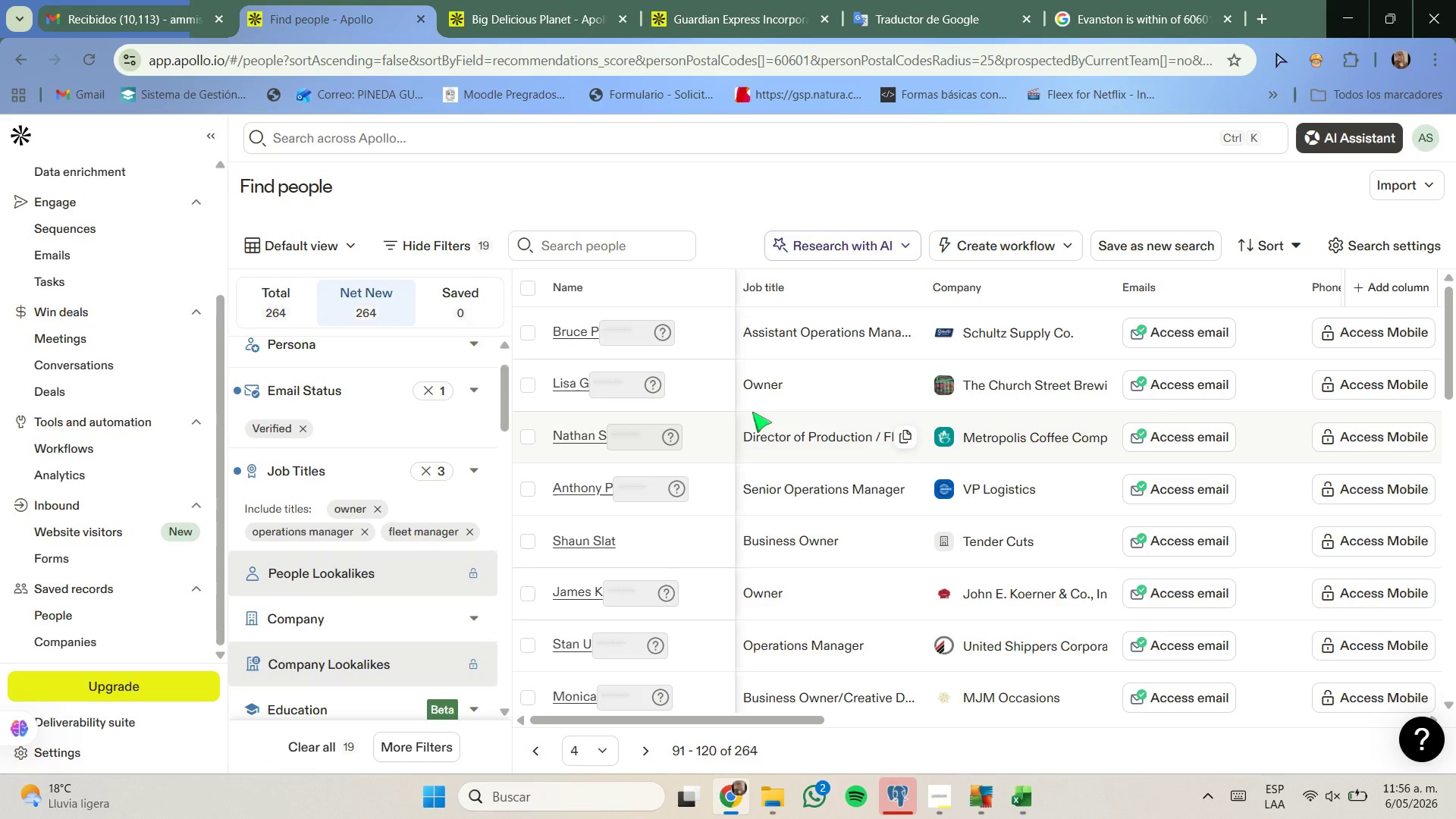 
scroll: coordinate [833, 403], scroll_direction: none, amount: 0.0
 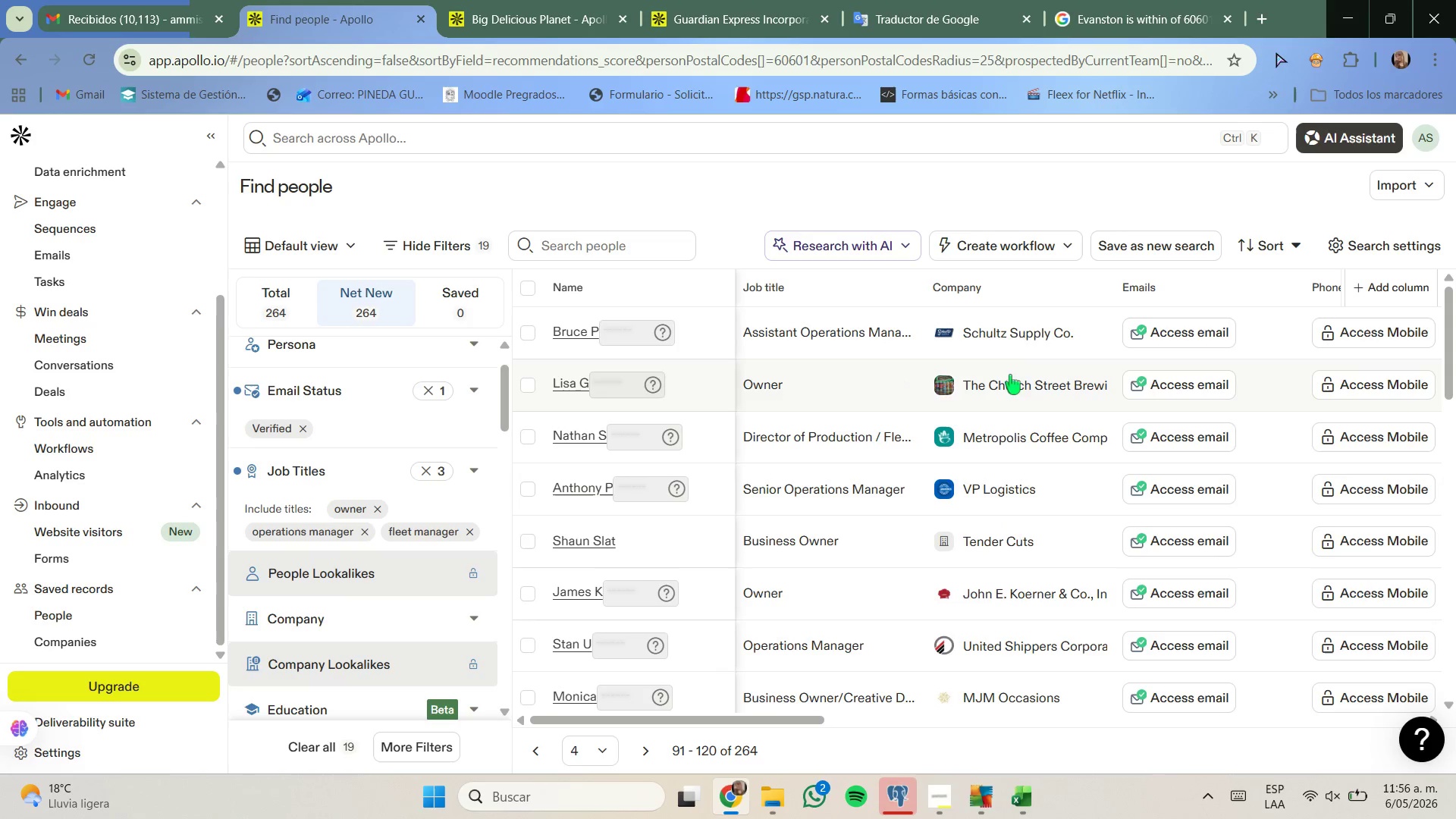 
right_click([1026, 386])
 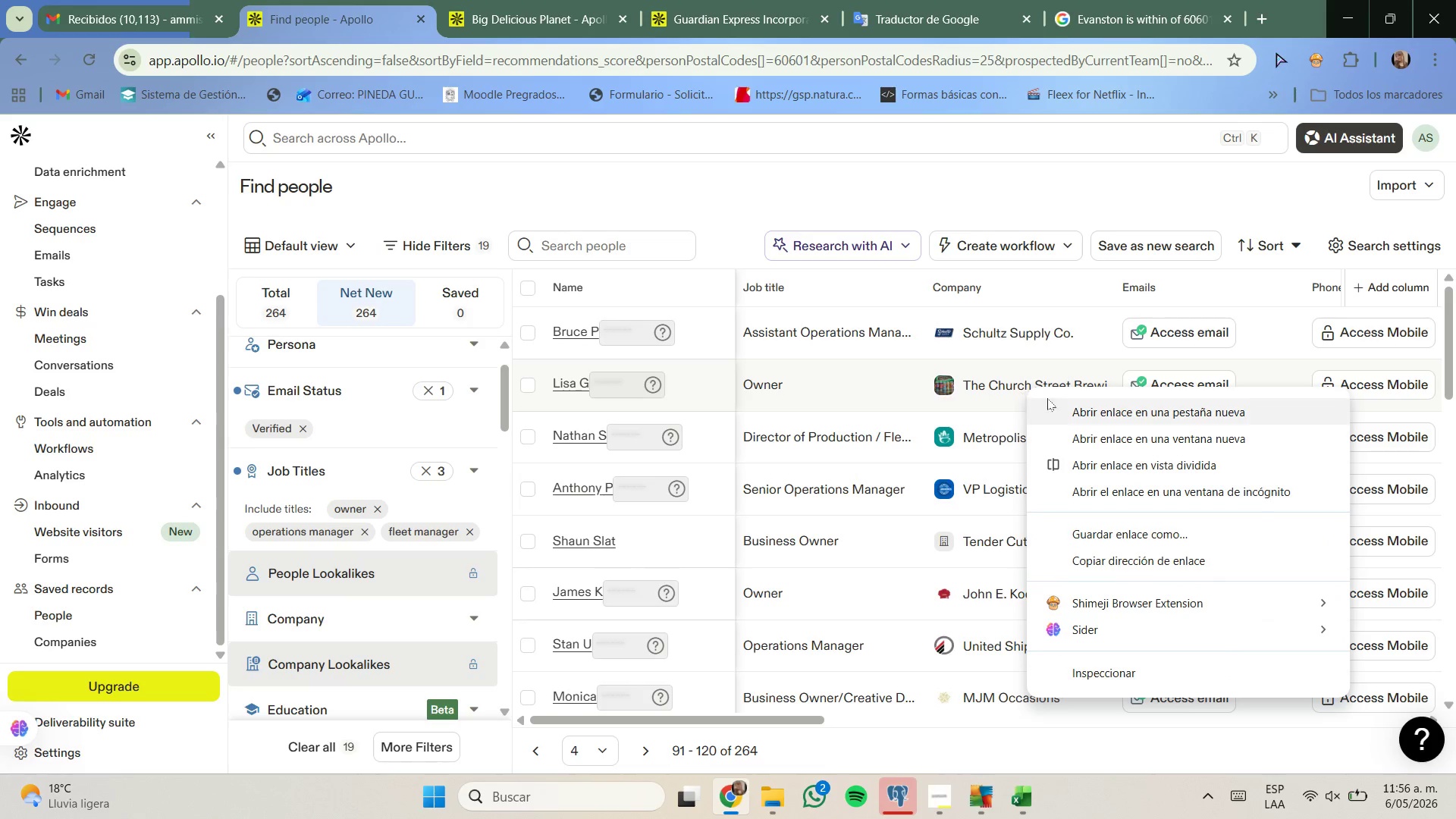 
left_click([1056, 406])
 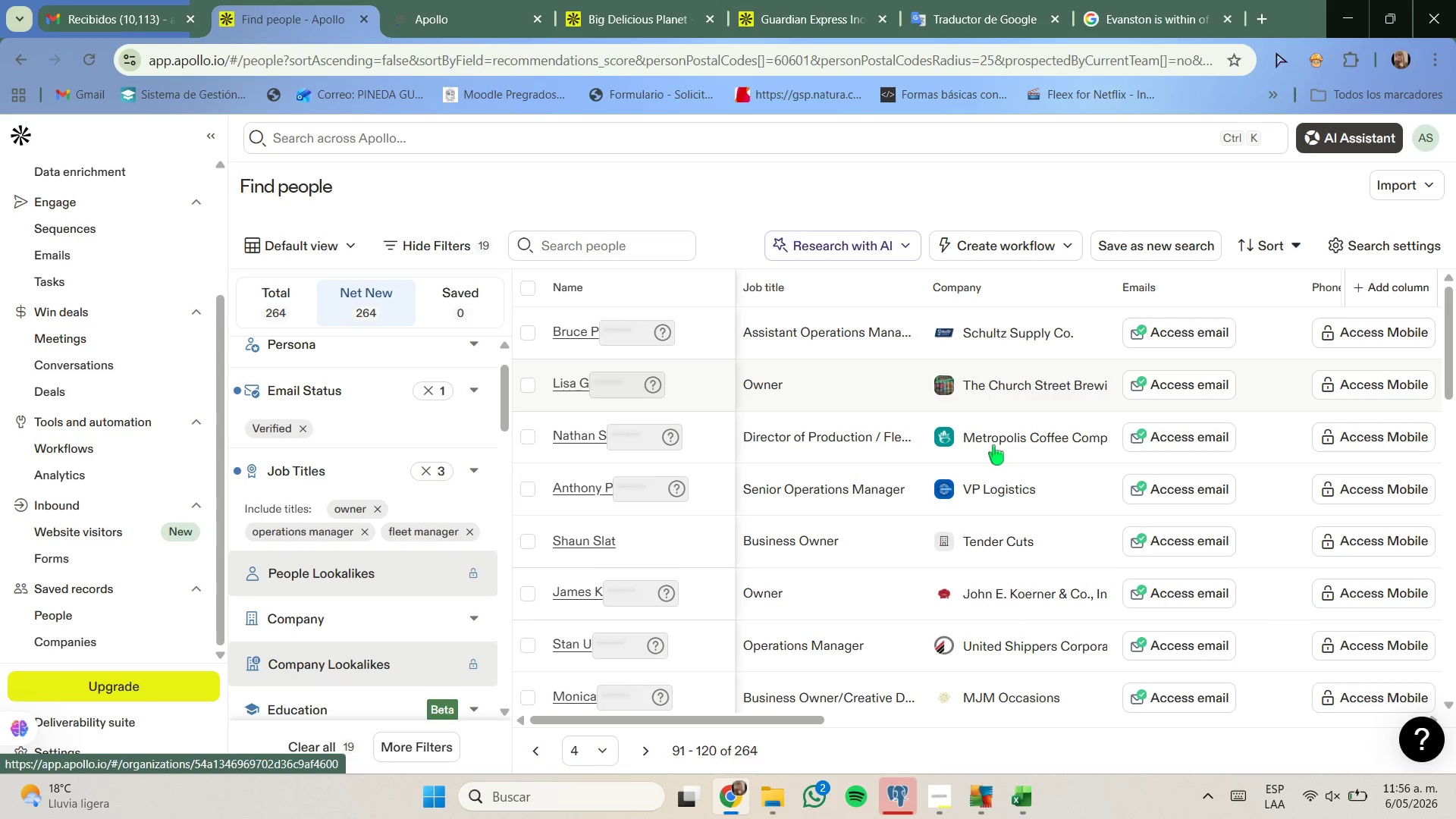 
scroll: coordinate [989, 446], scroll_direction: down, amount: 1.0
 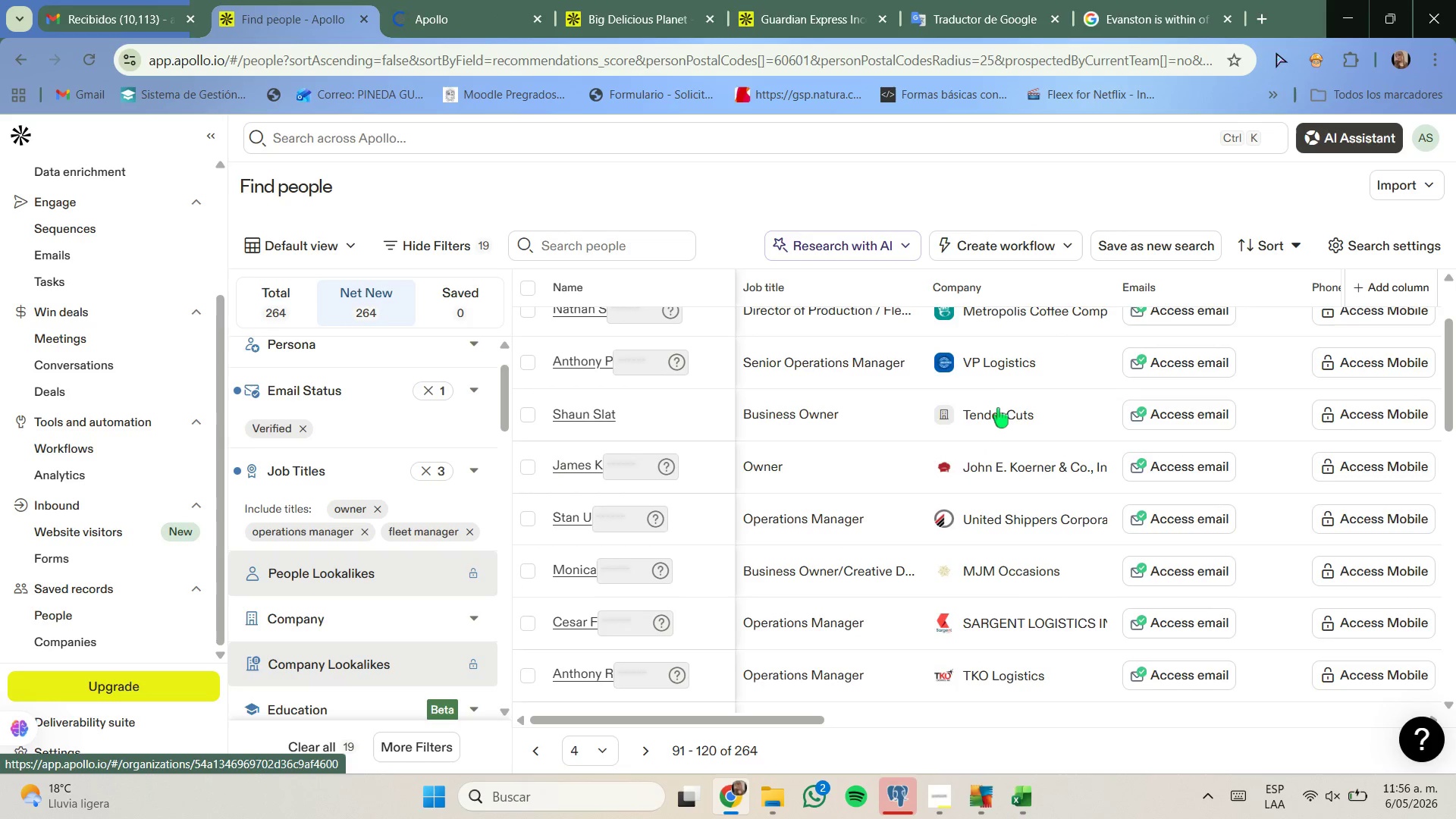 
scroll: coordinate [999, 411], scroll_direction: up, amount: 2.0
 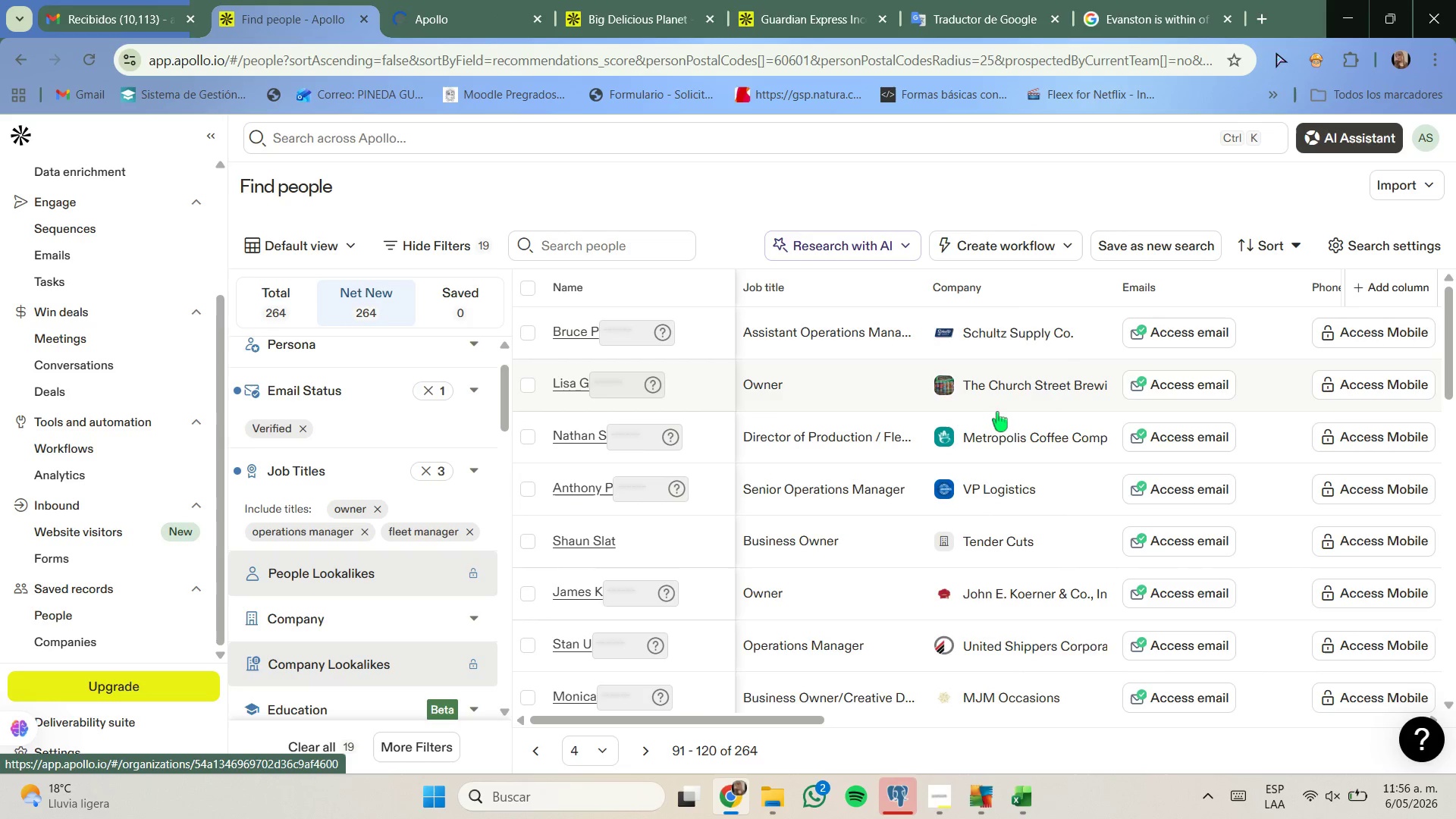 
scroll: coordinate [996, 413], scroll_direction: down, amount: 1.0
 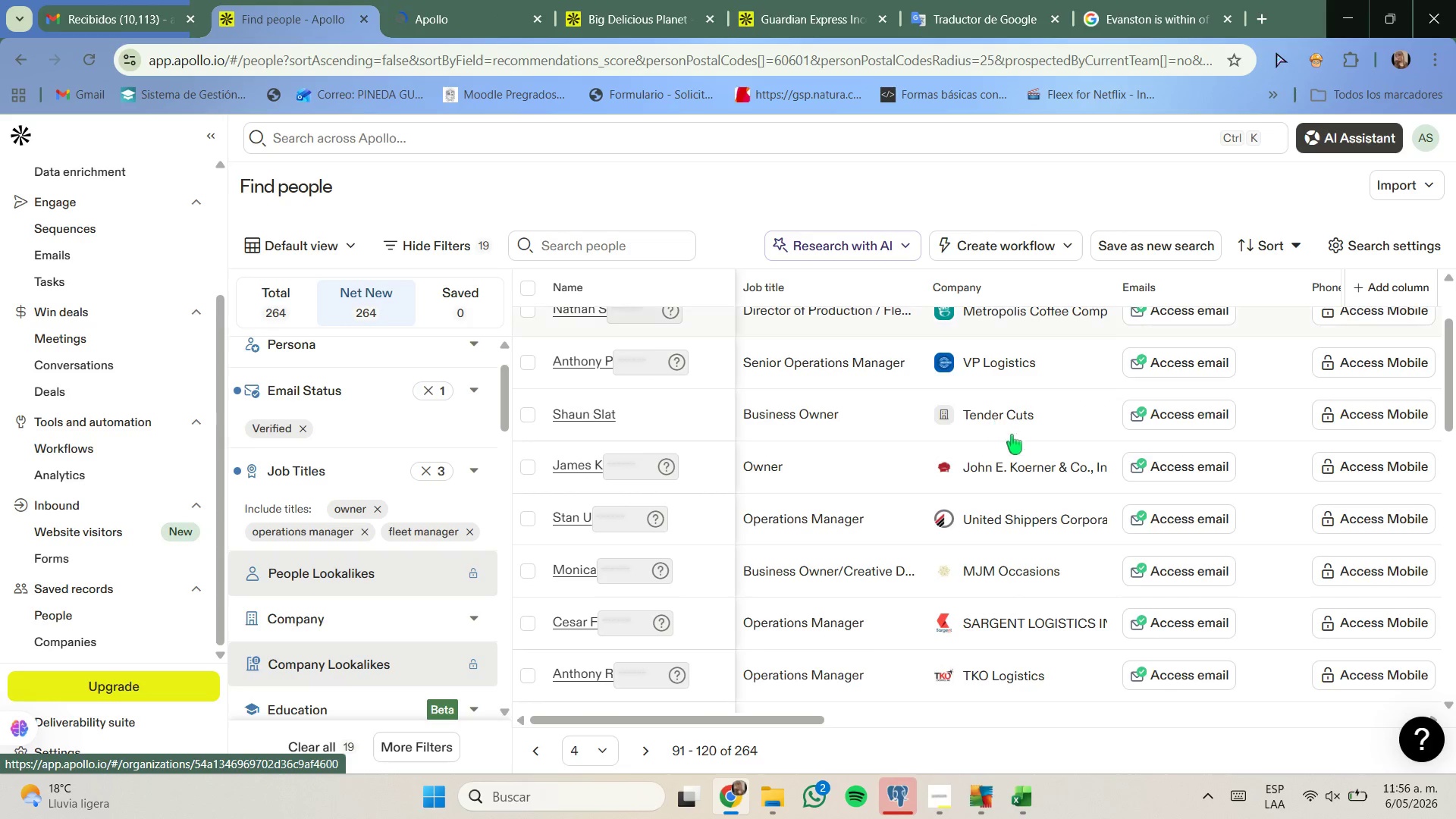 
right_click([1031, 469])
 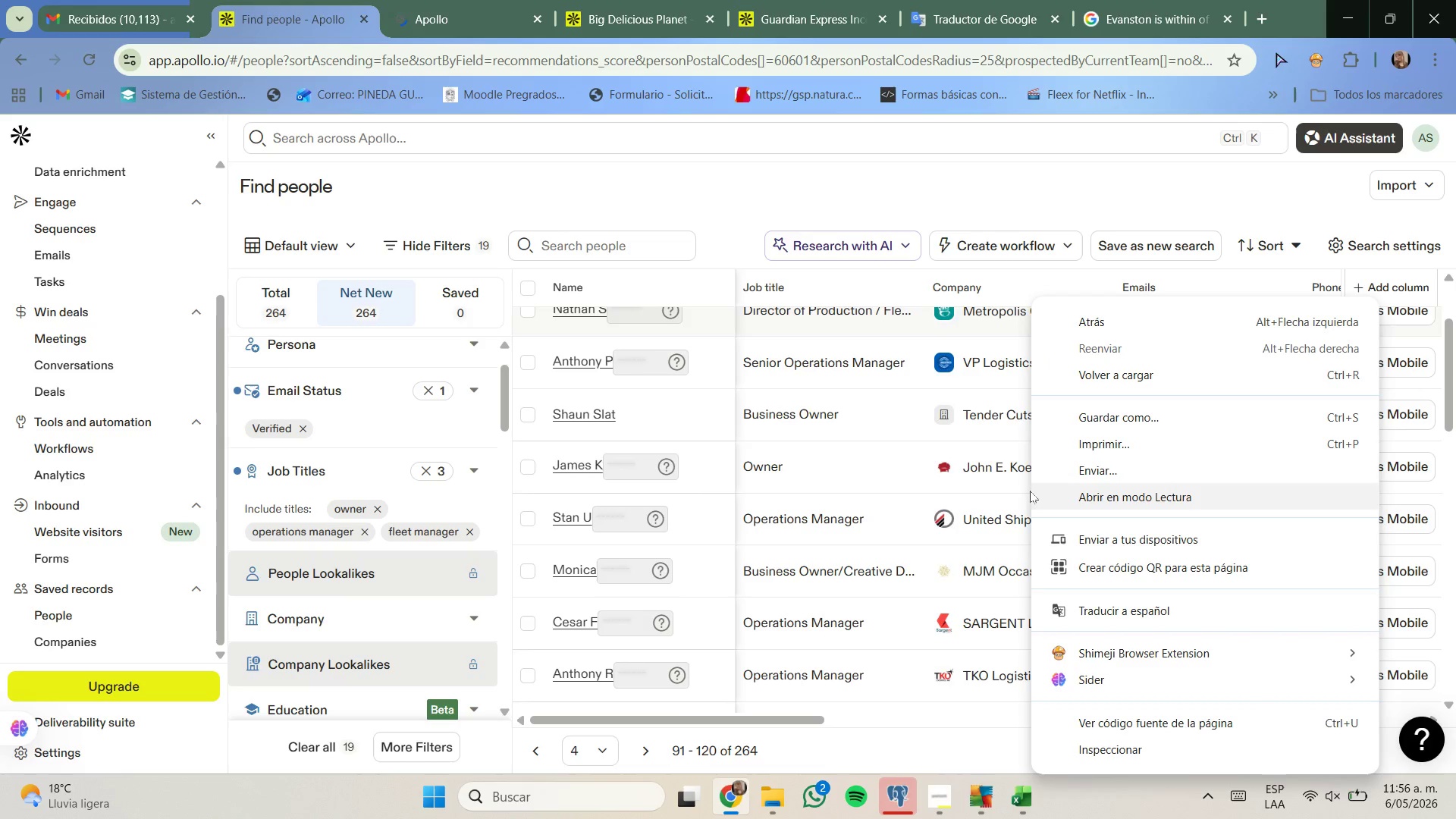 
right_click([1002, 466])
 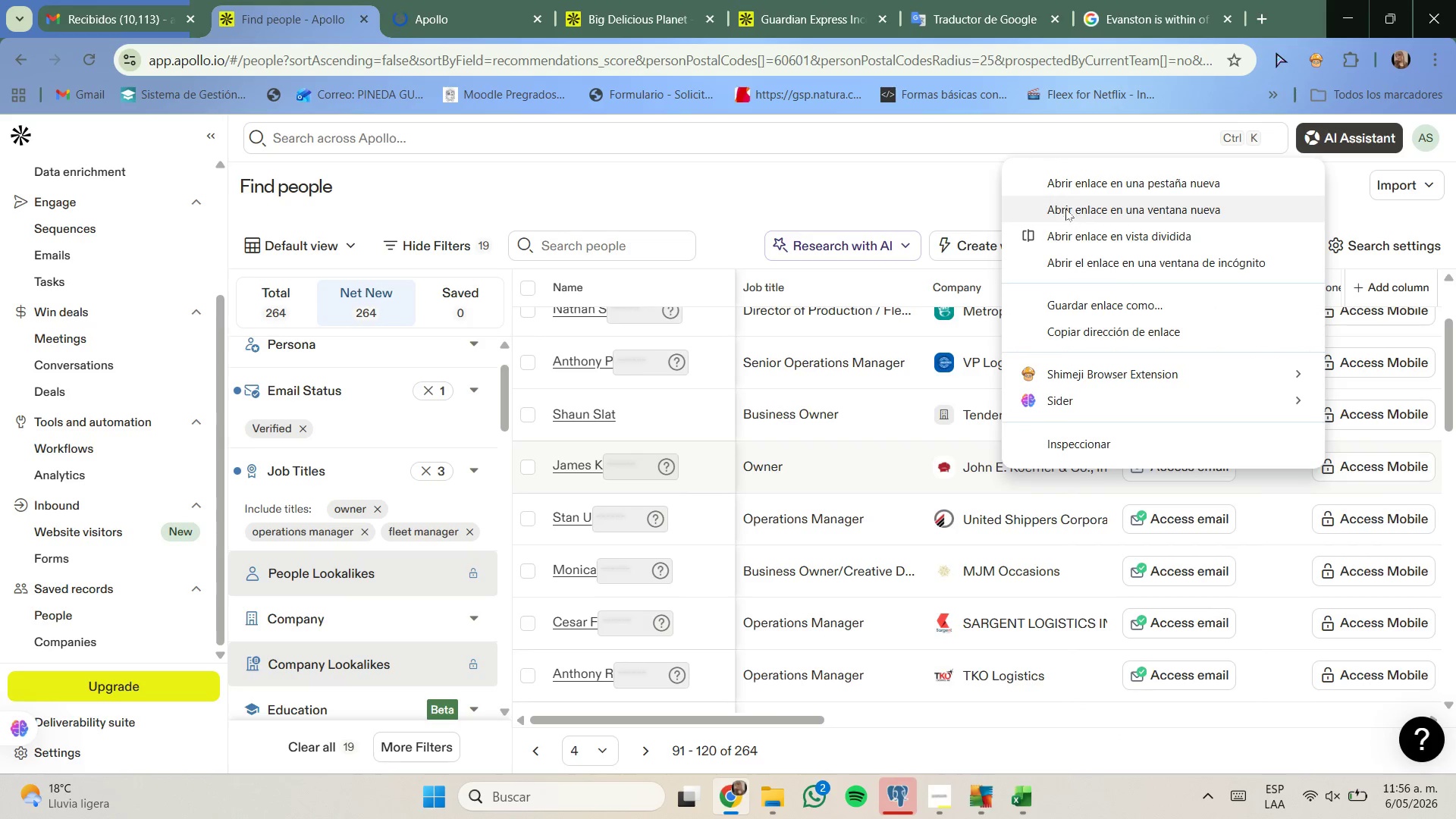 
left_click([1075, 180])
 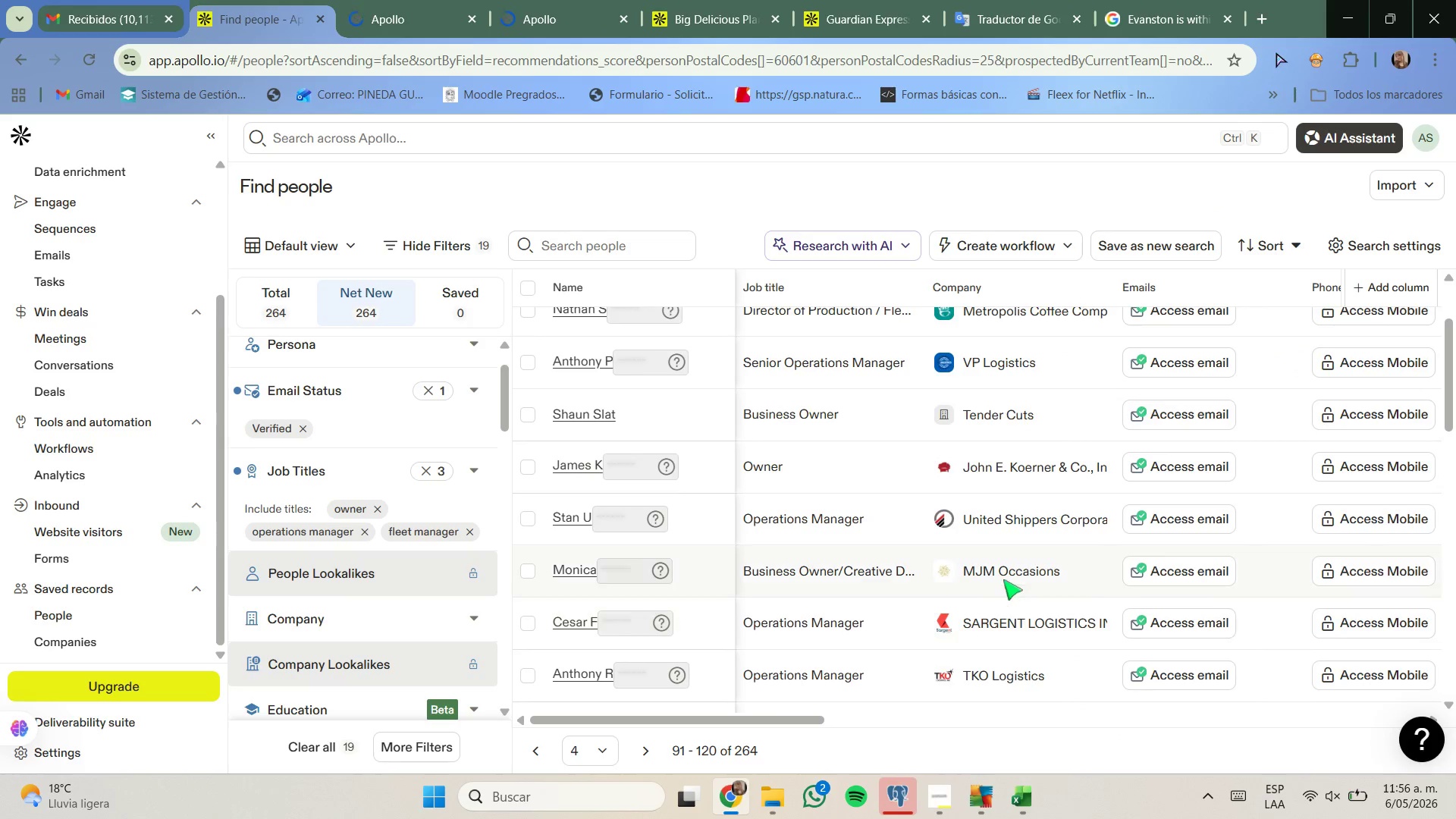 
scroll: coordinate [1006, 574], scroll_direction: down, amount: 1.0
 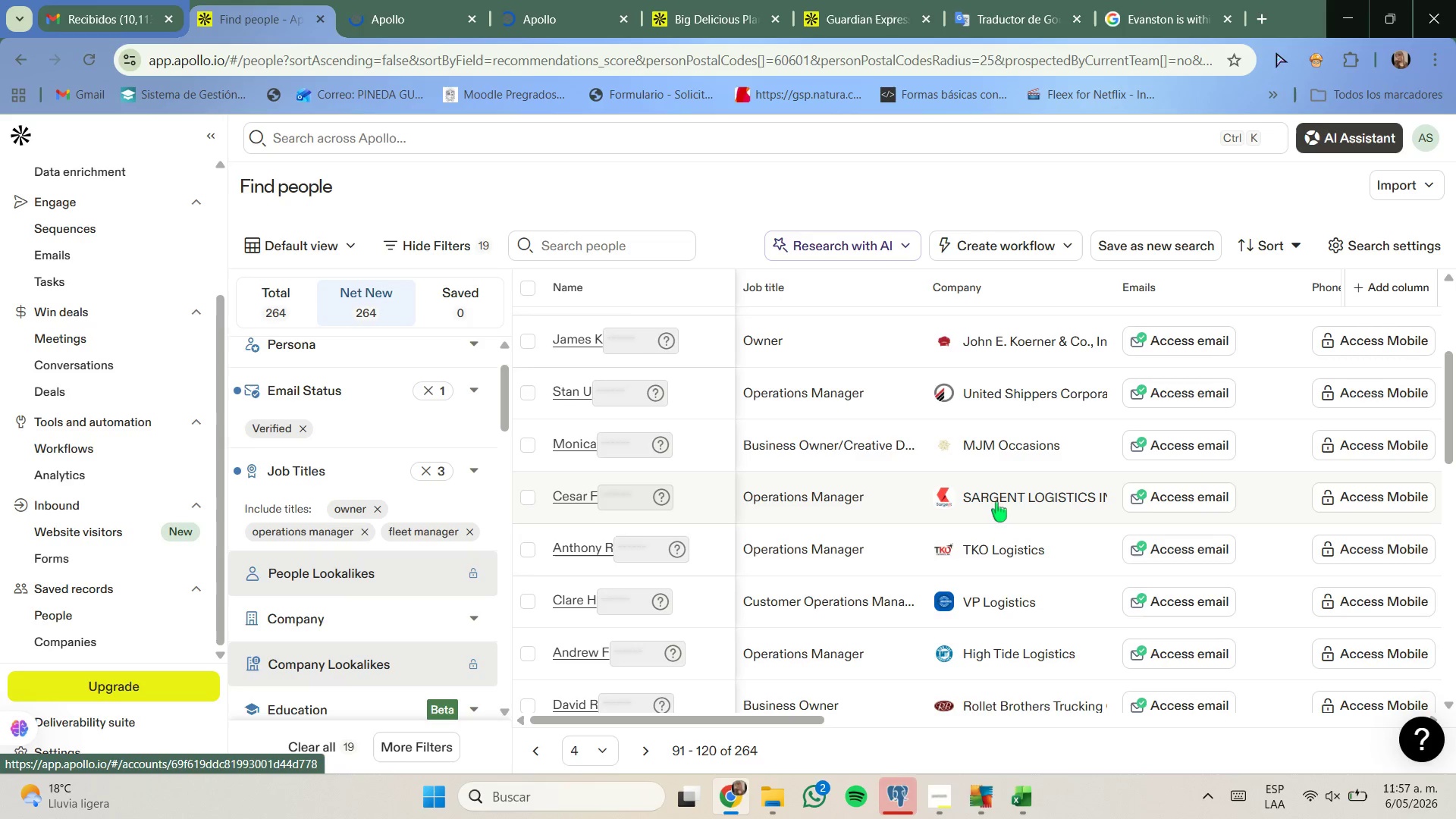 
wait(7.21)
 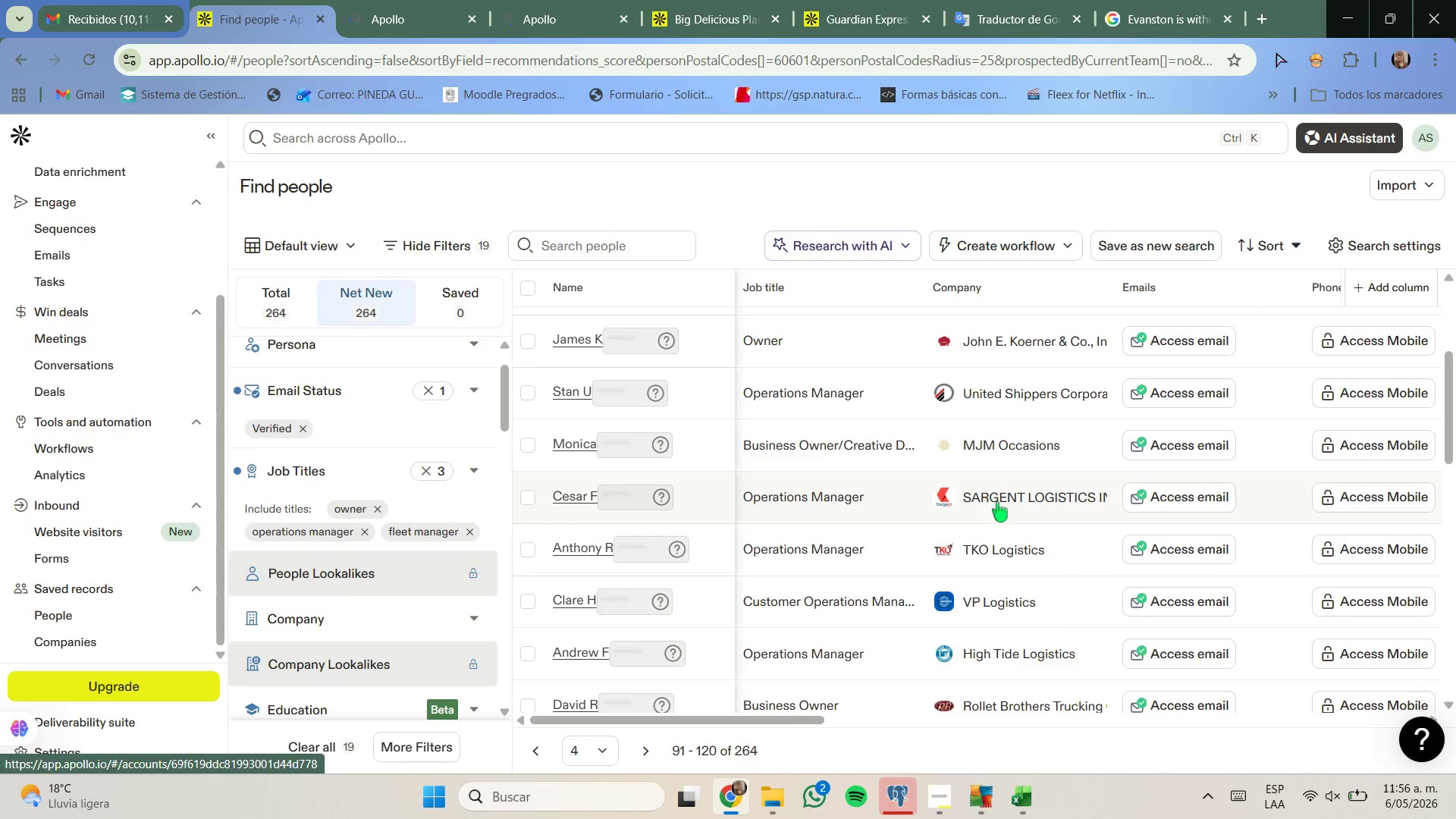 
right_click([999, 502])
 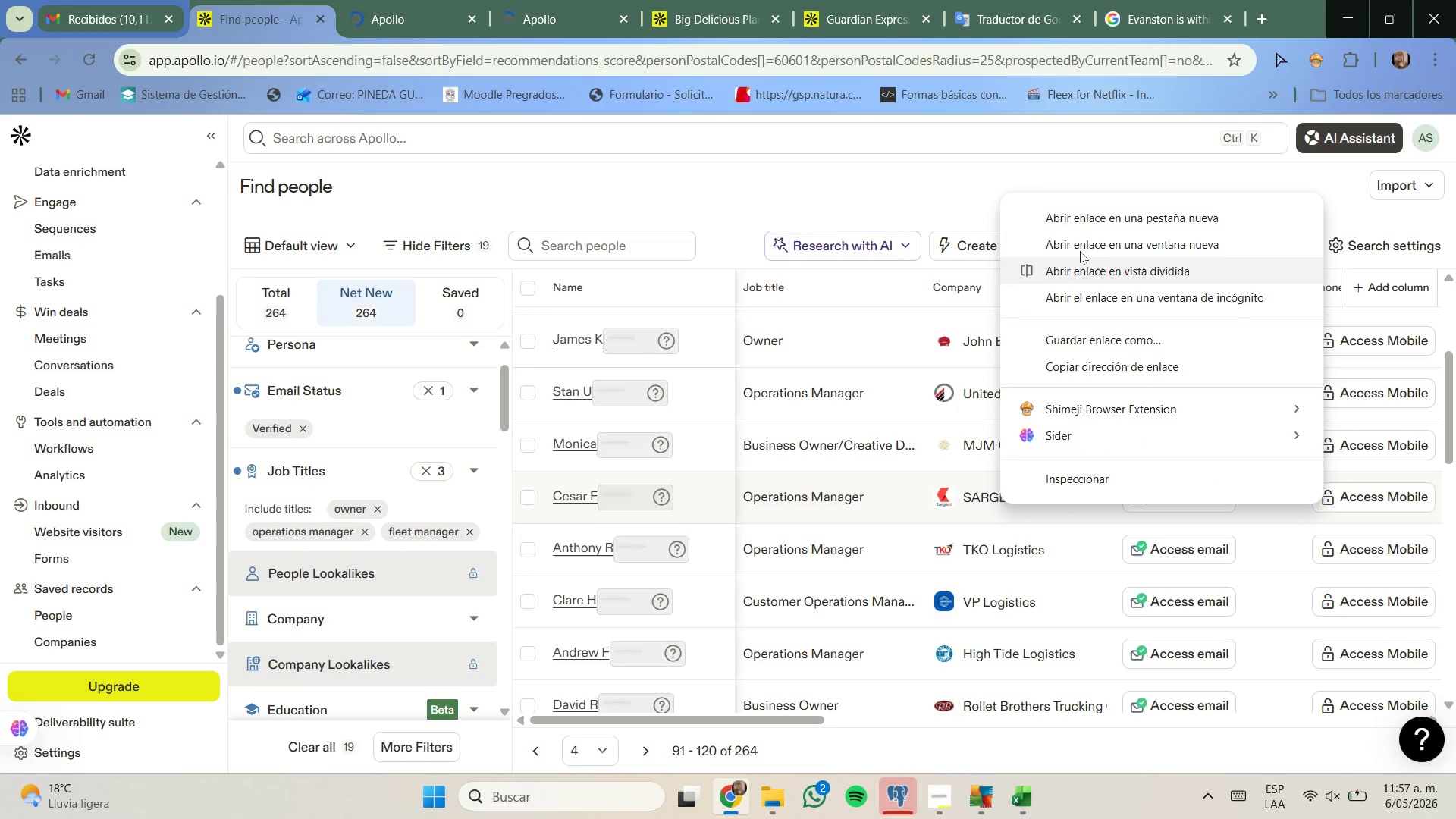 
left_click([1092, 222])
 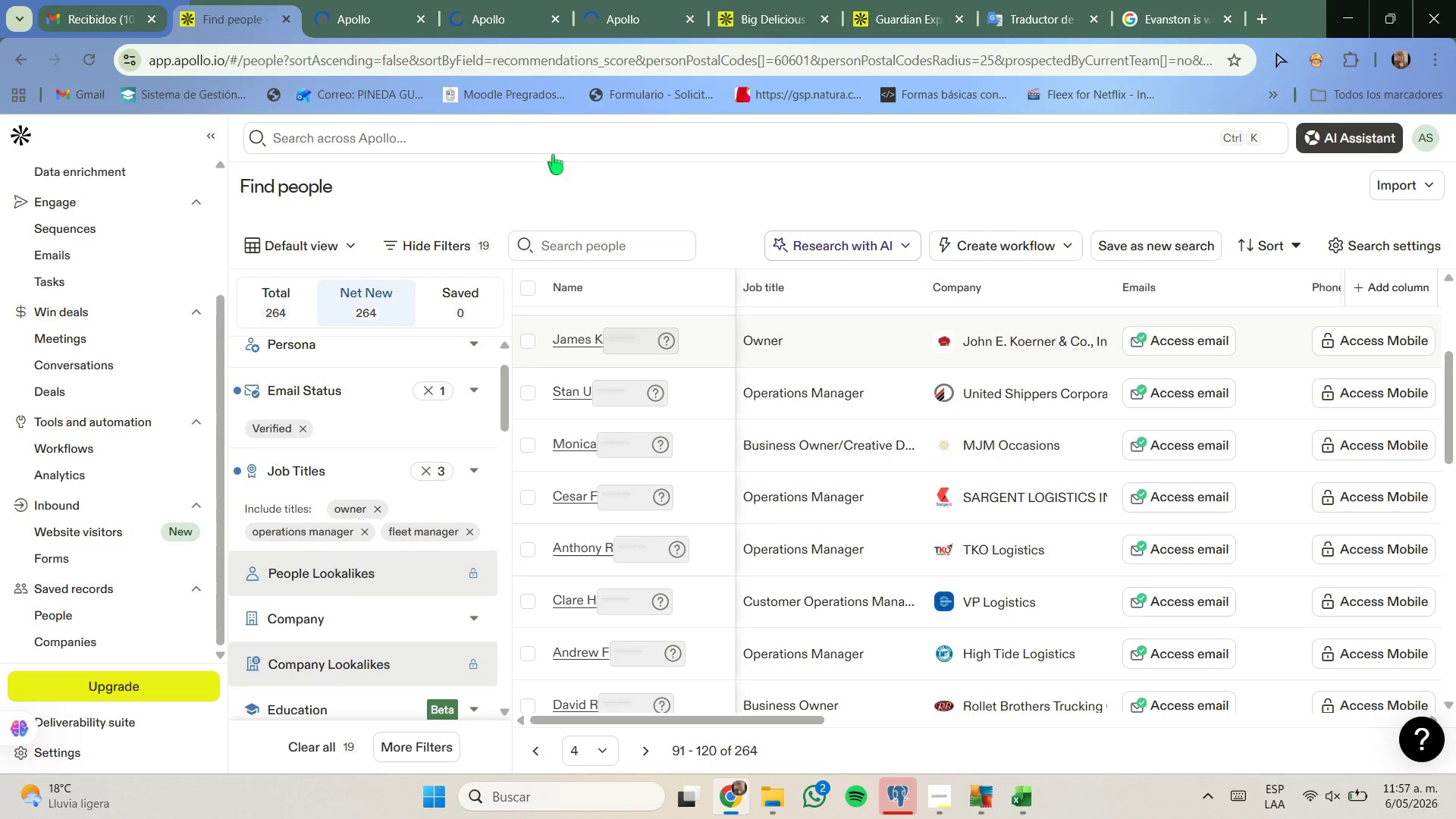 
left_click([372, 17])
 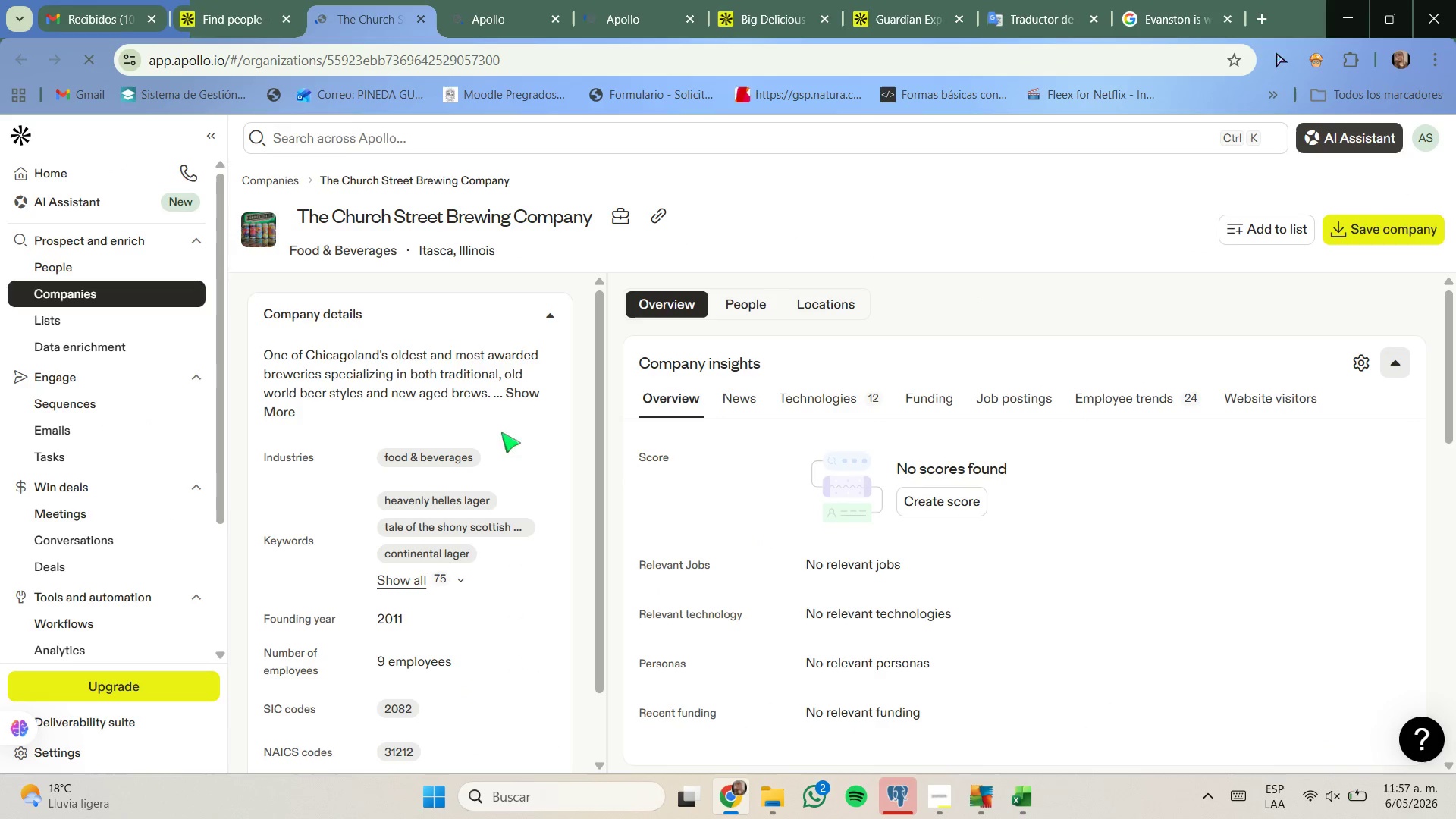 
wait(5.59)
 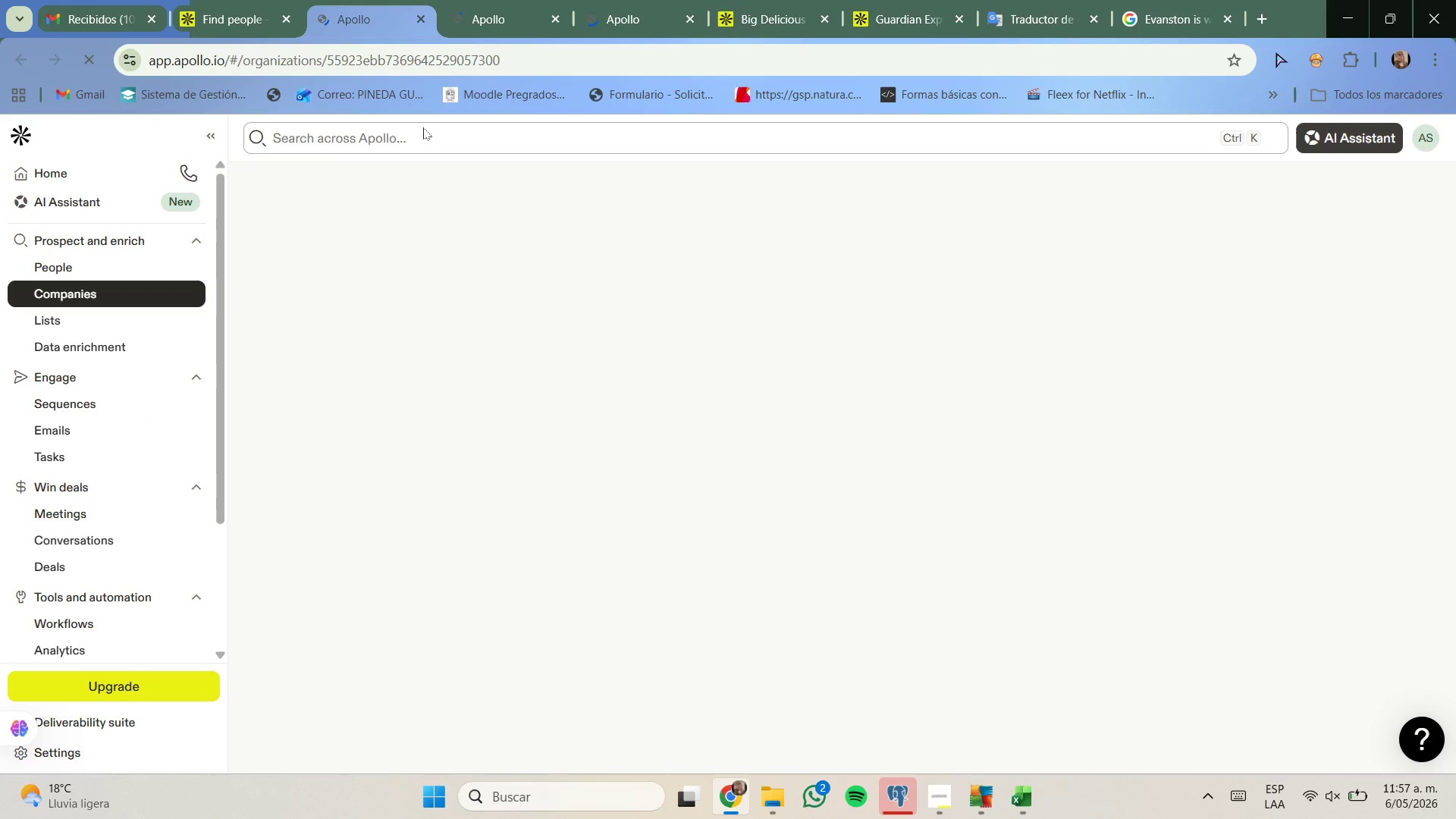 
left_click([517, 391])
 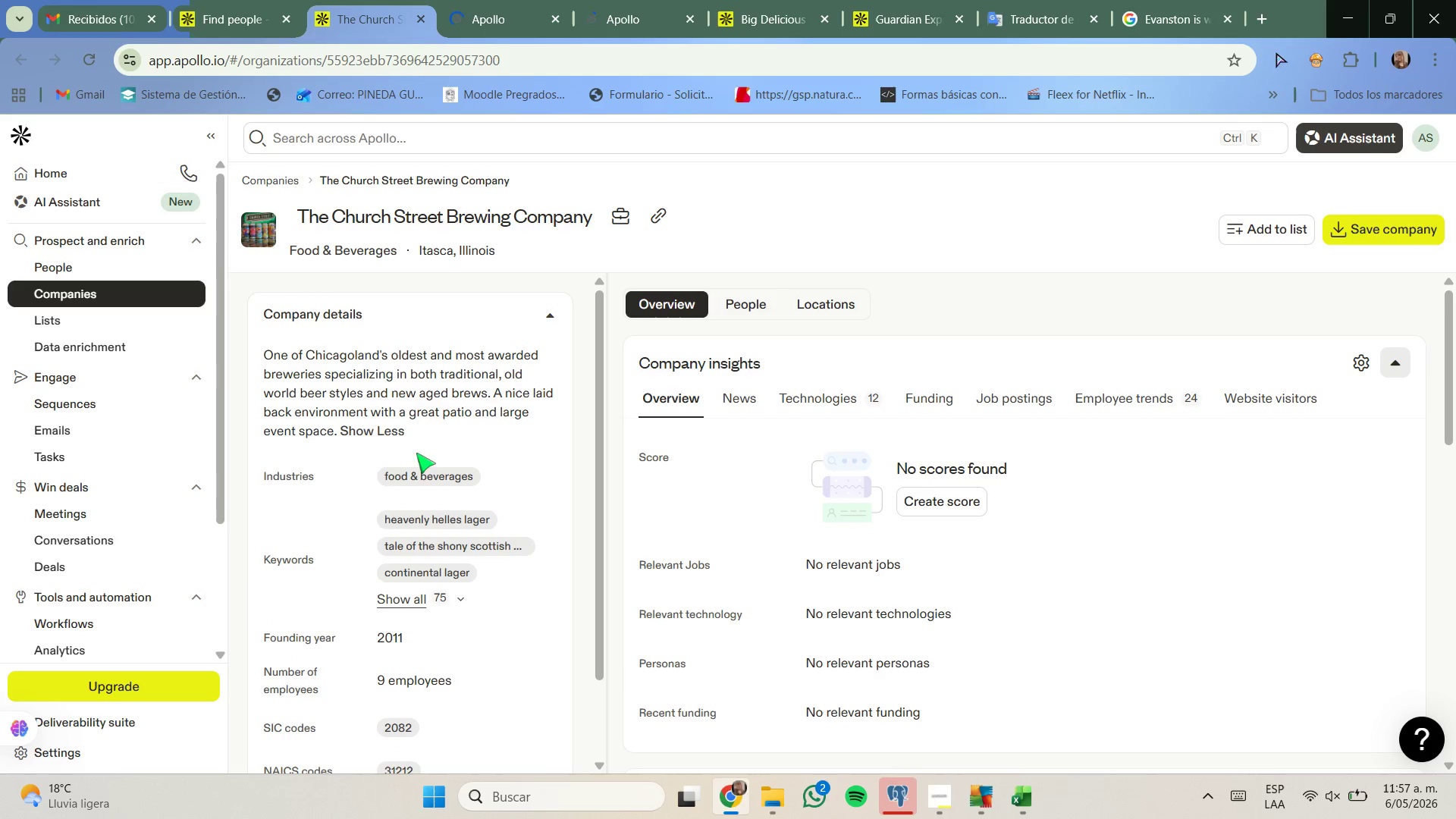 
wait(7.52)
 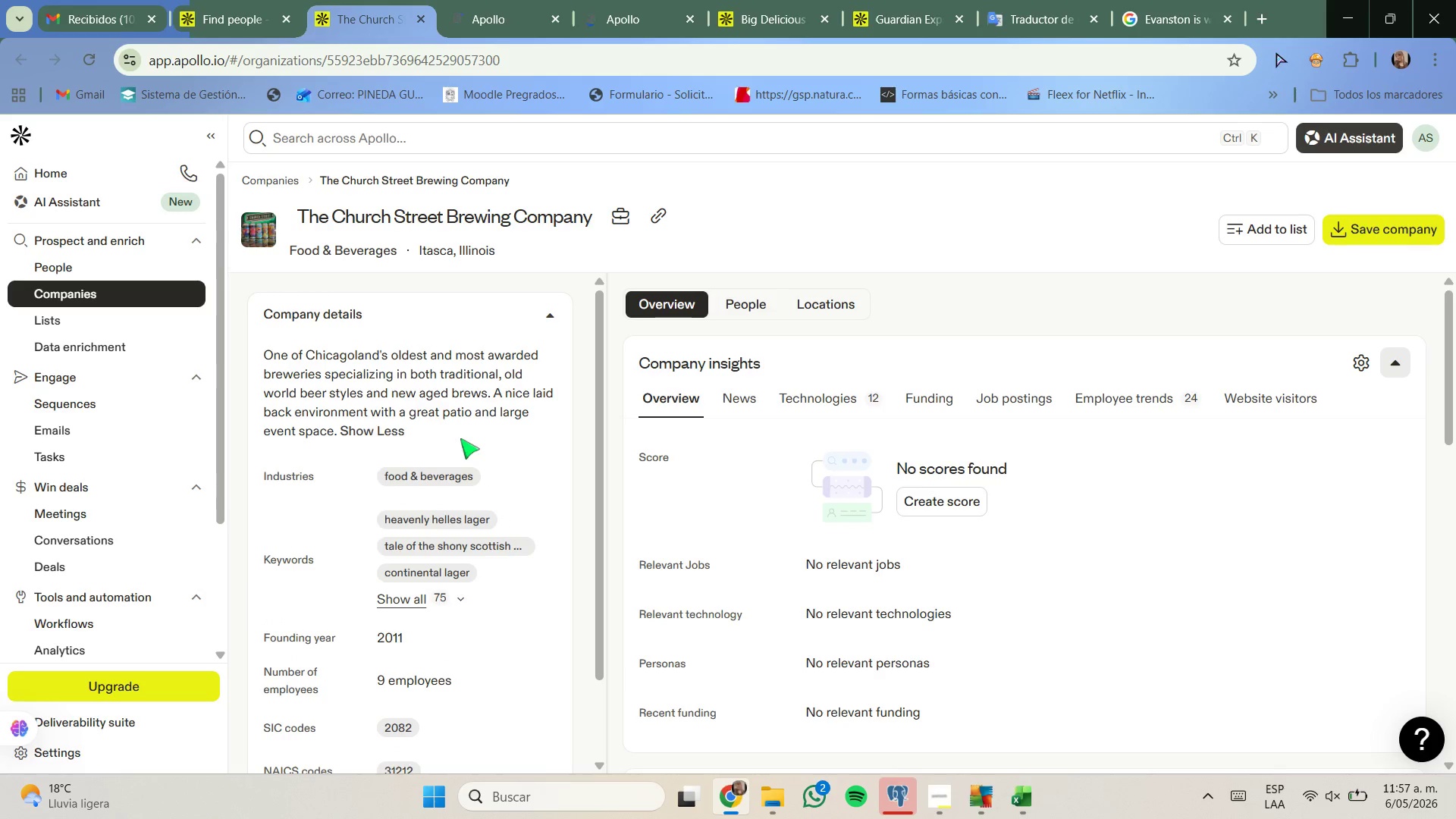 
left_click([427, 20])
 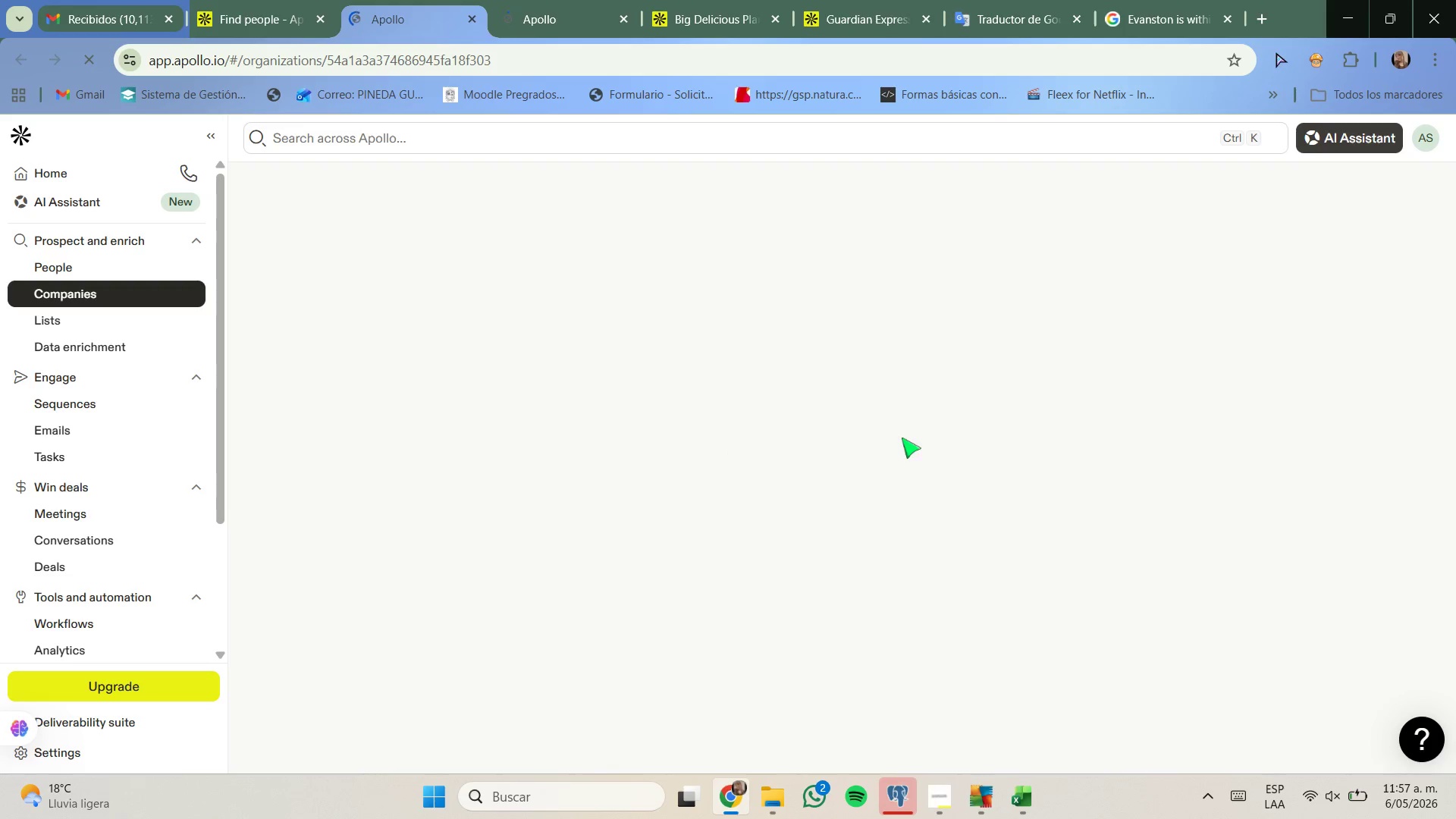 
wait(9.73)
 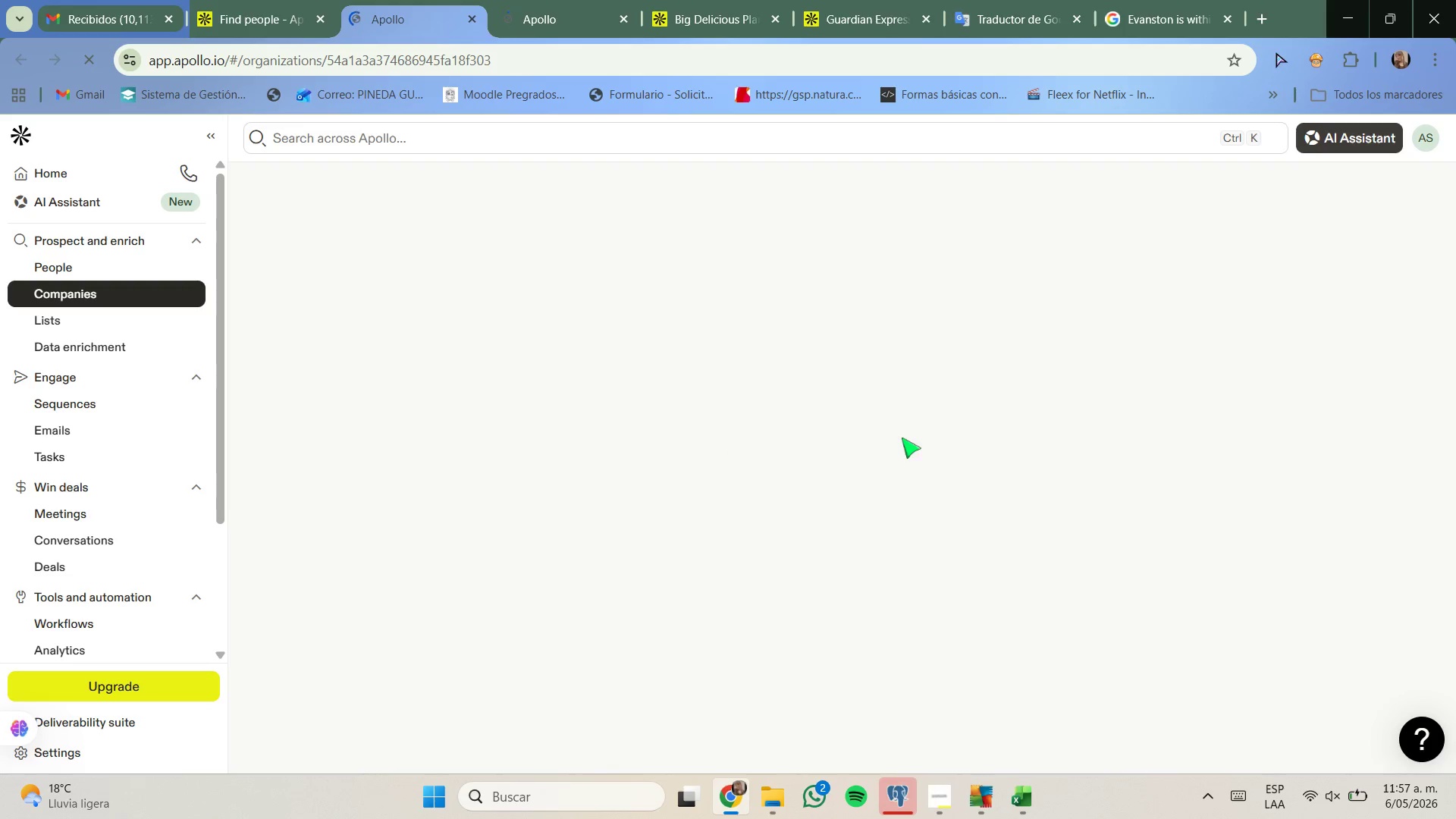 
left_click([475, 390])
 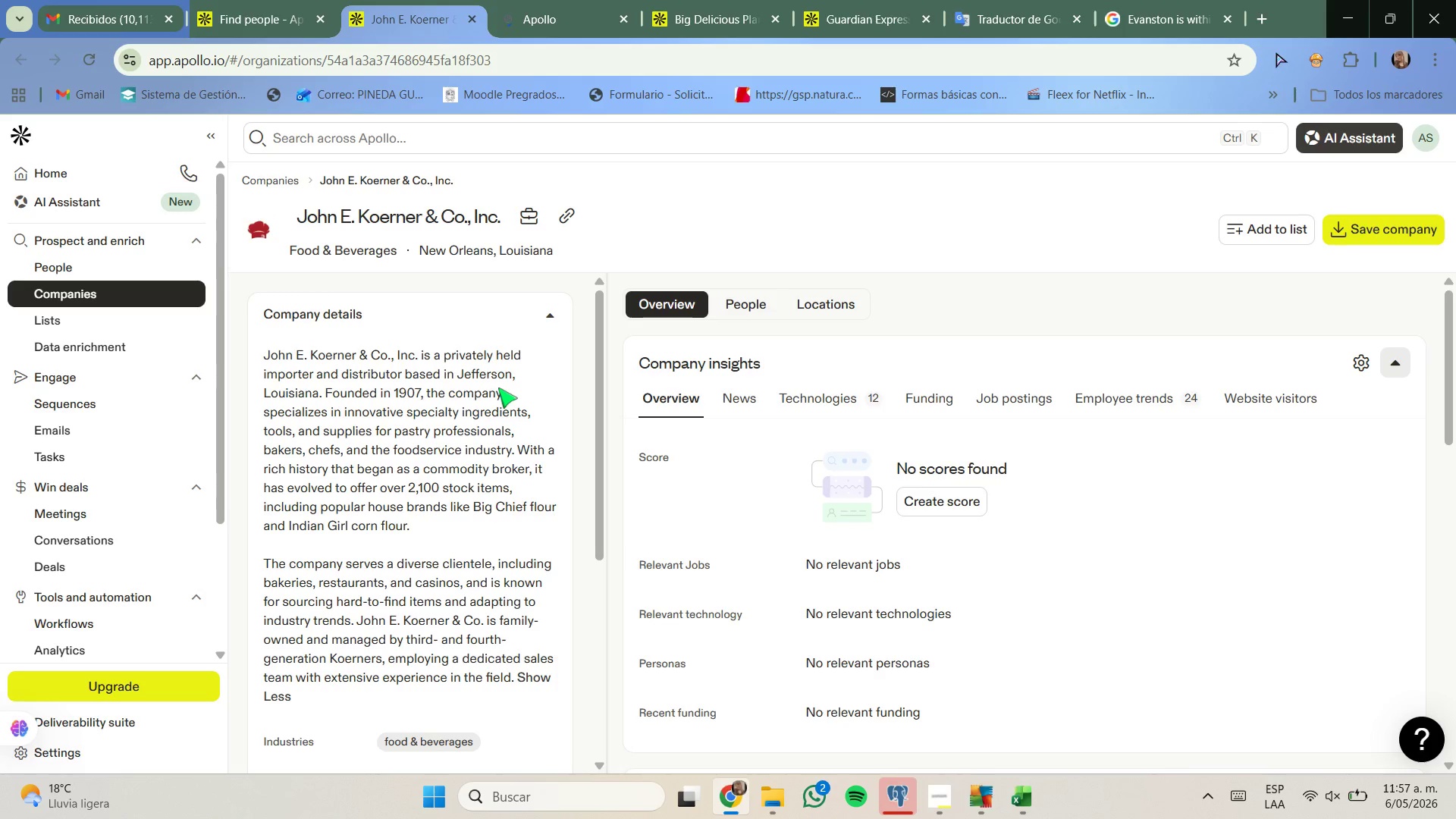 
scroll: coordinate [419, 384], scroll_direction: down, amount: 1.0
 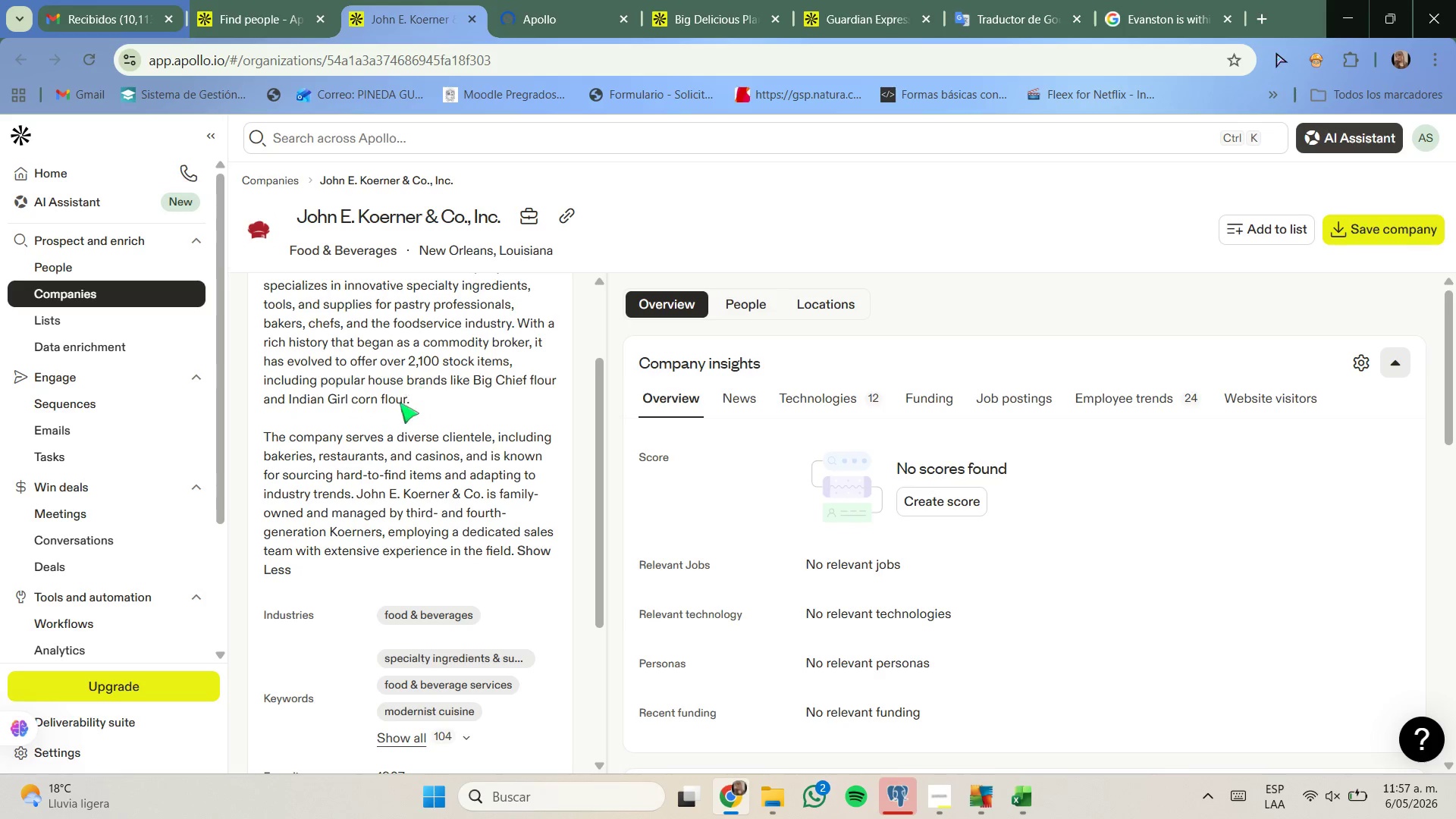 
scroll: coordinate [402, 404], scroll_direction: up, amount: 1.0
 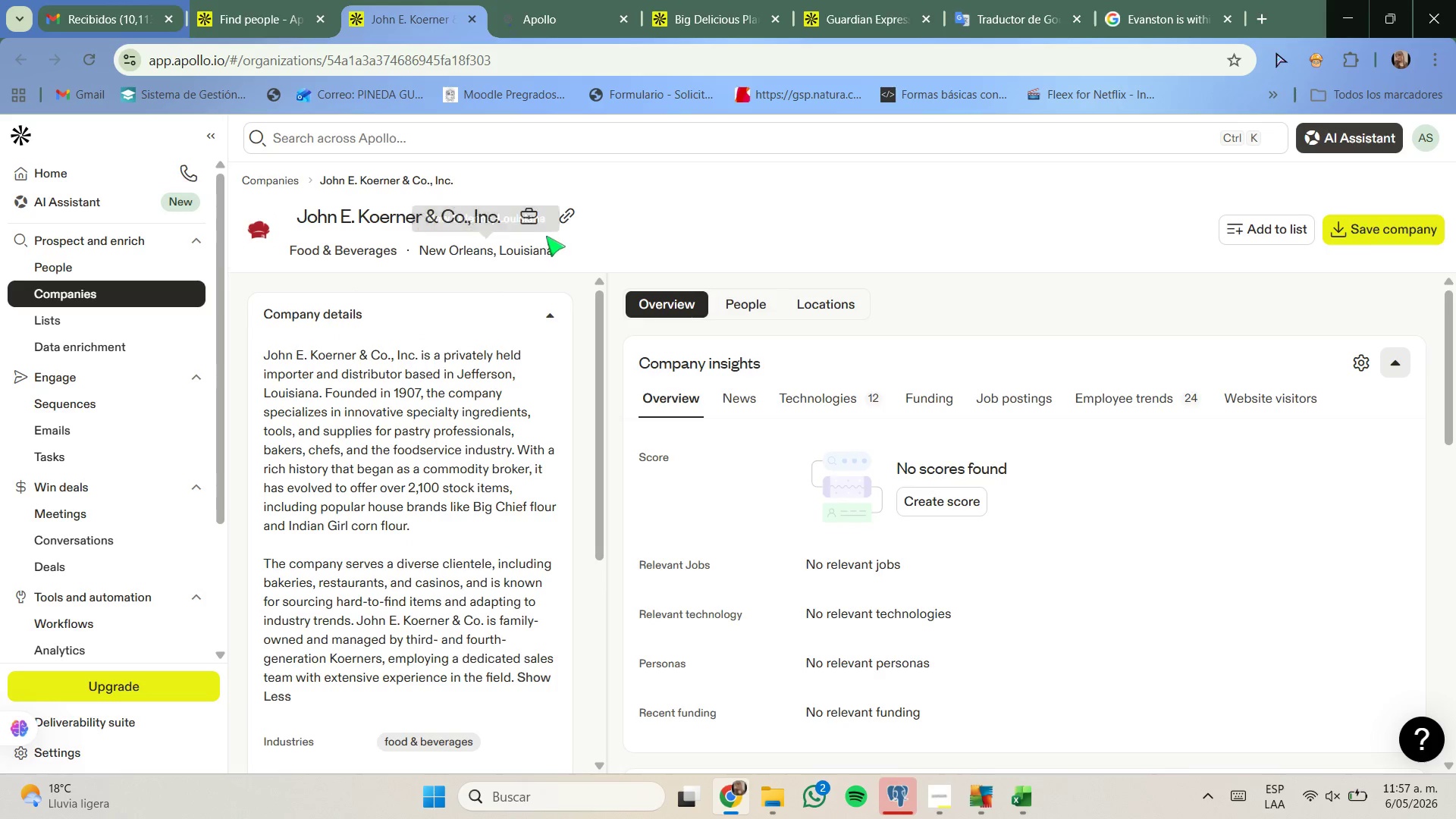 
left_click([560, 219])
 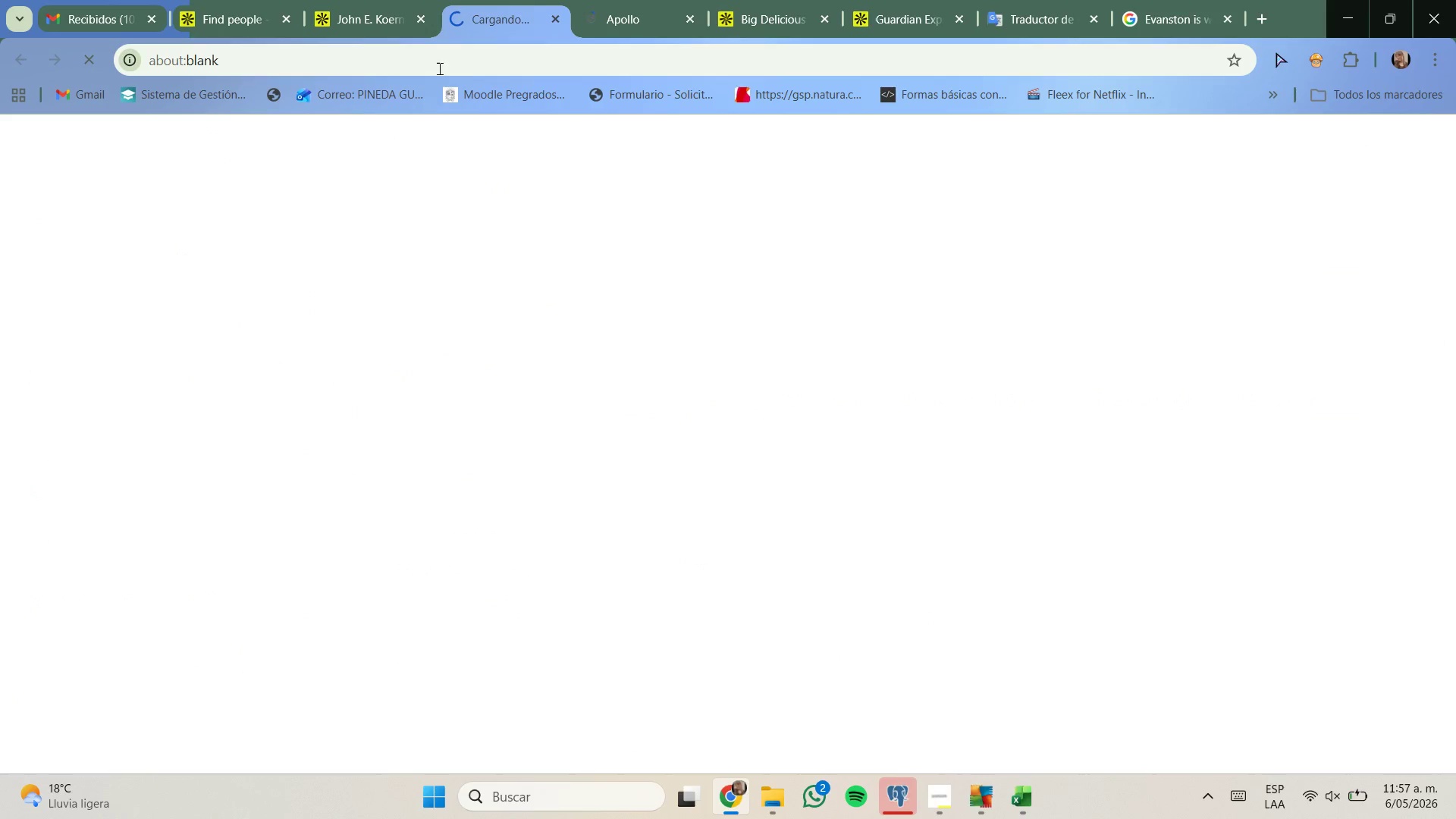 
left_click([423, 0])
 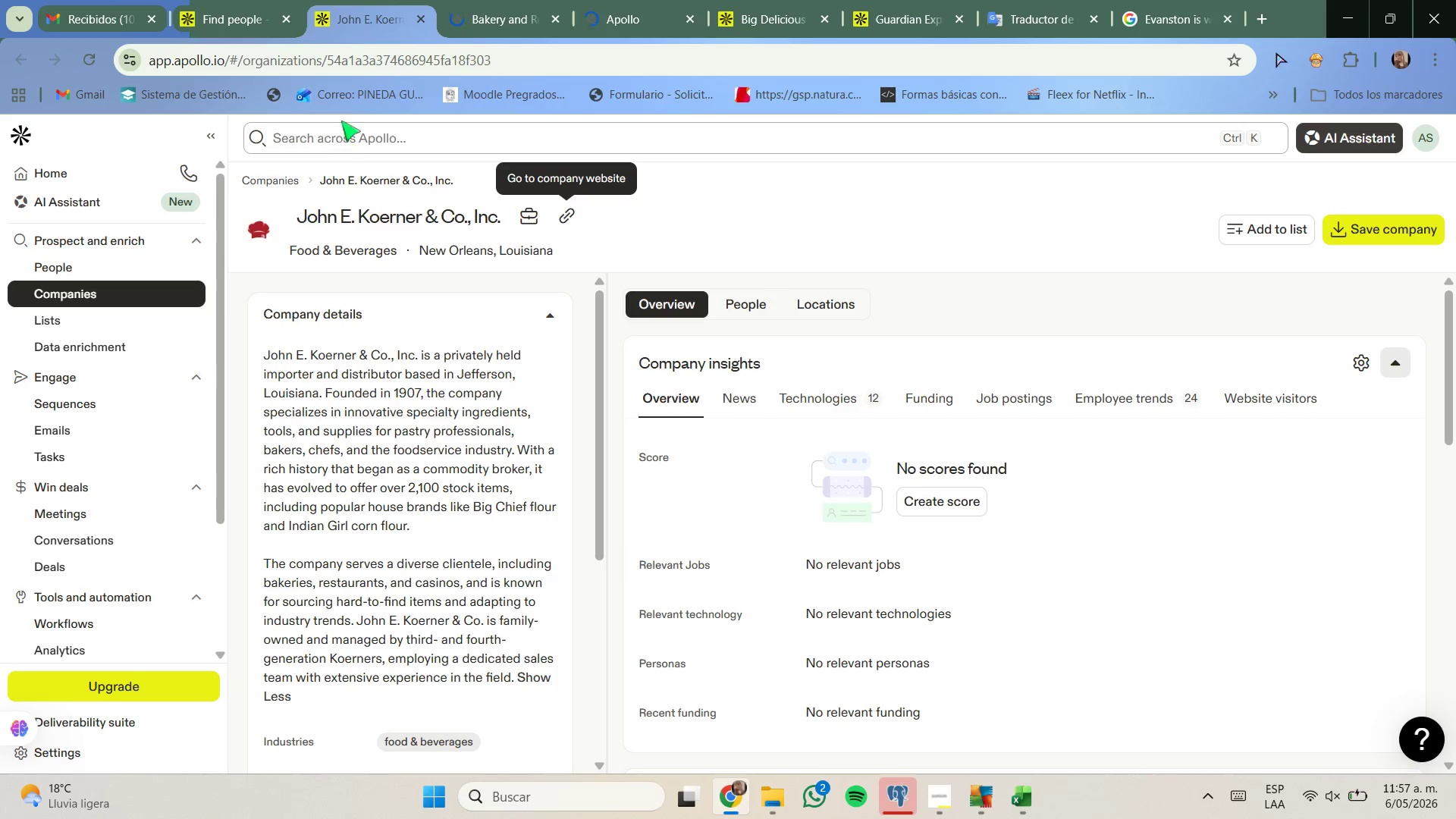 
left_click([234, 8])
 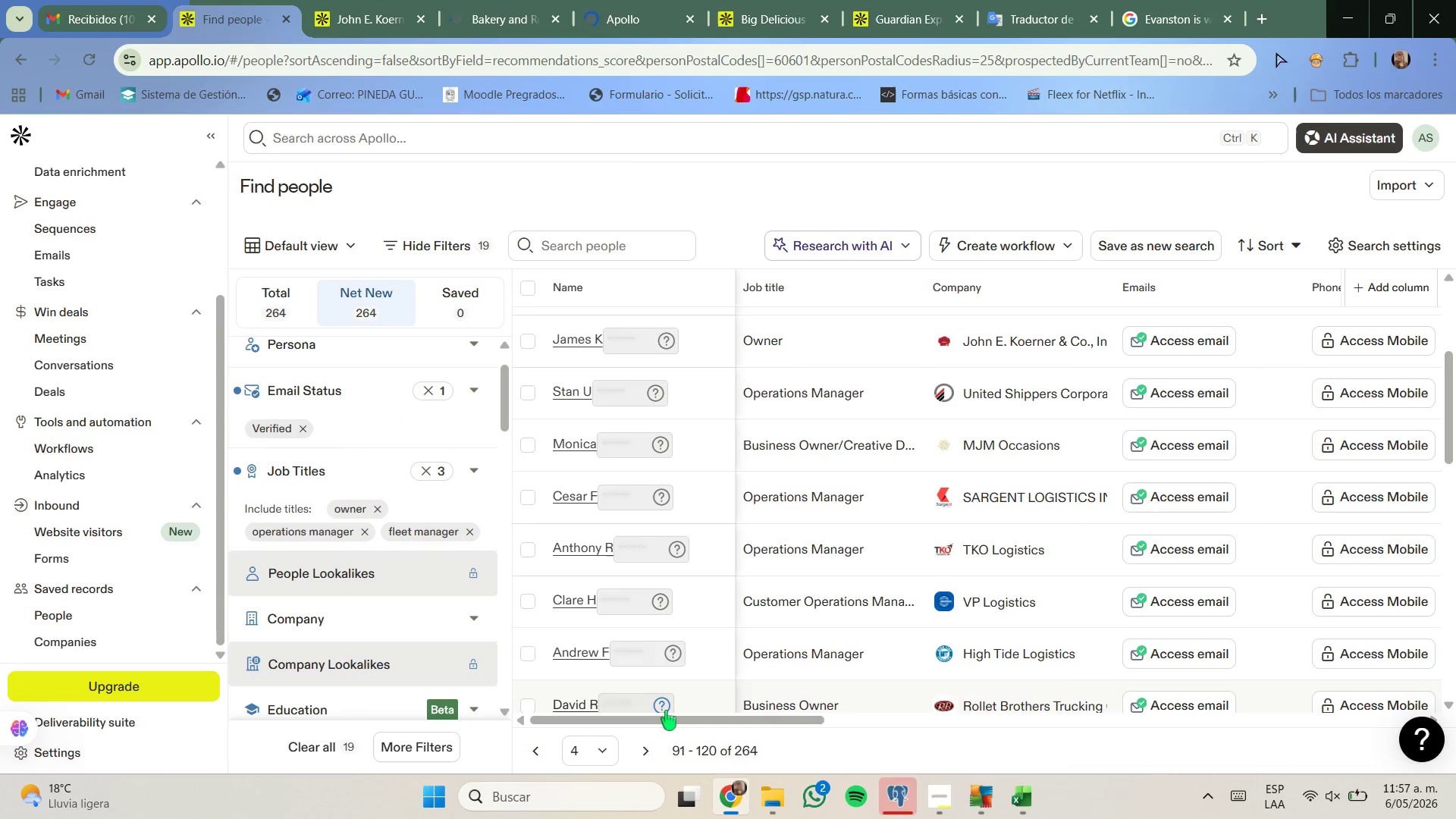 
left_click_drag(start_coordinate=[676, 724], to_coordinate=[622, 693])
 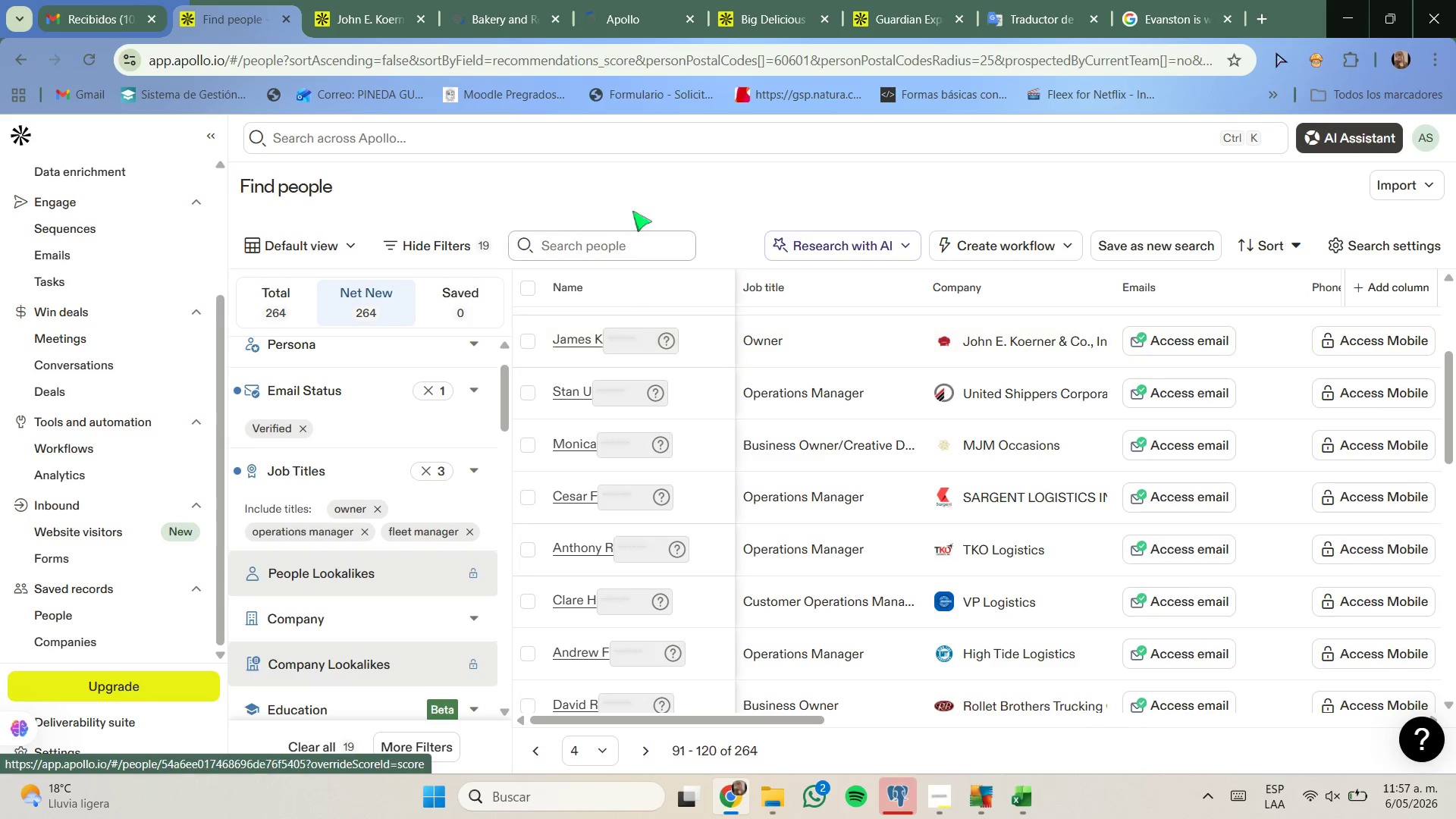 
left_click([496, 0])
 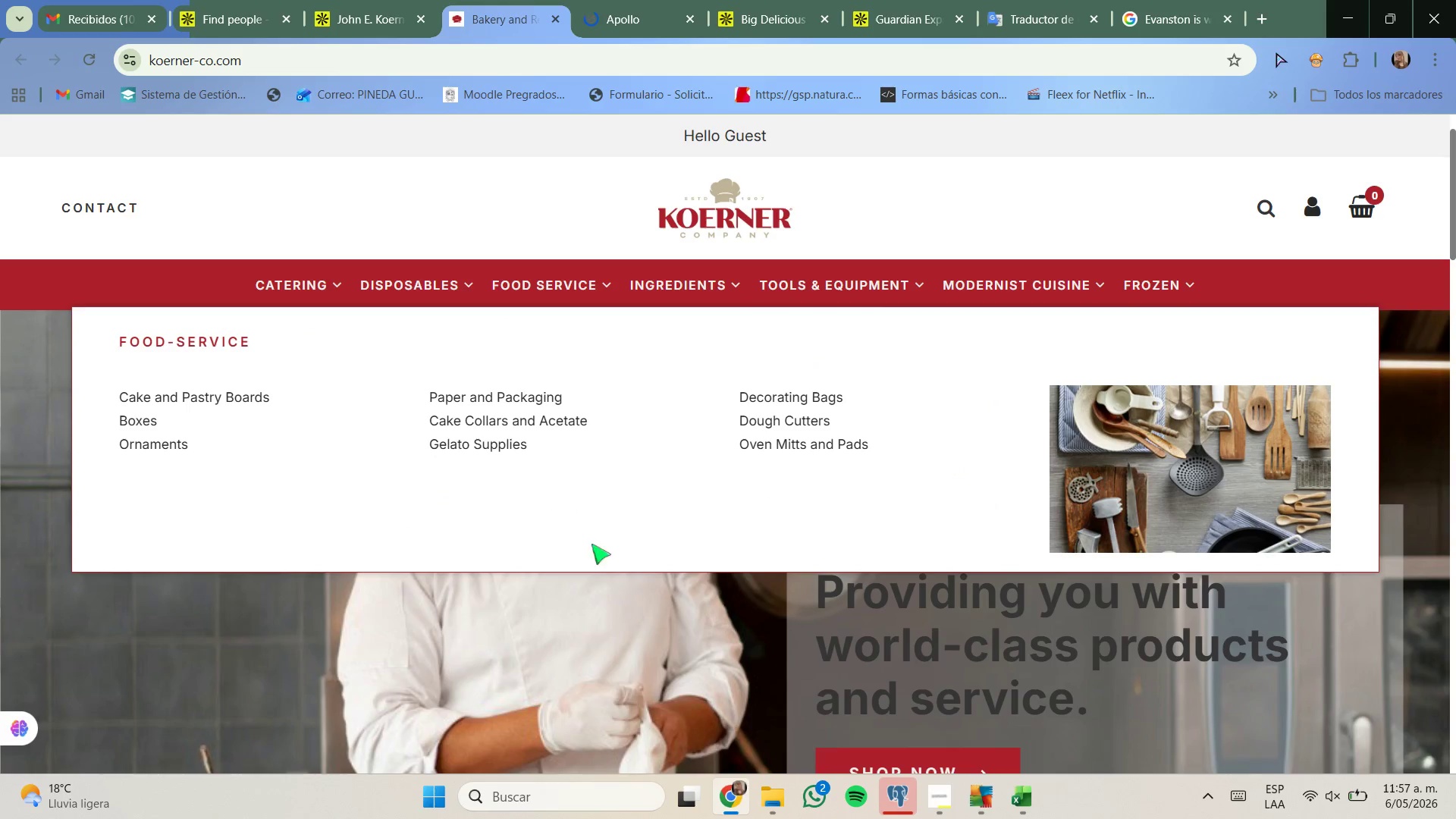 
scroll: coordinate [565, 586], scroll_direction: down, amount: 1.0
 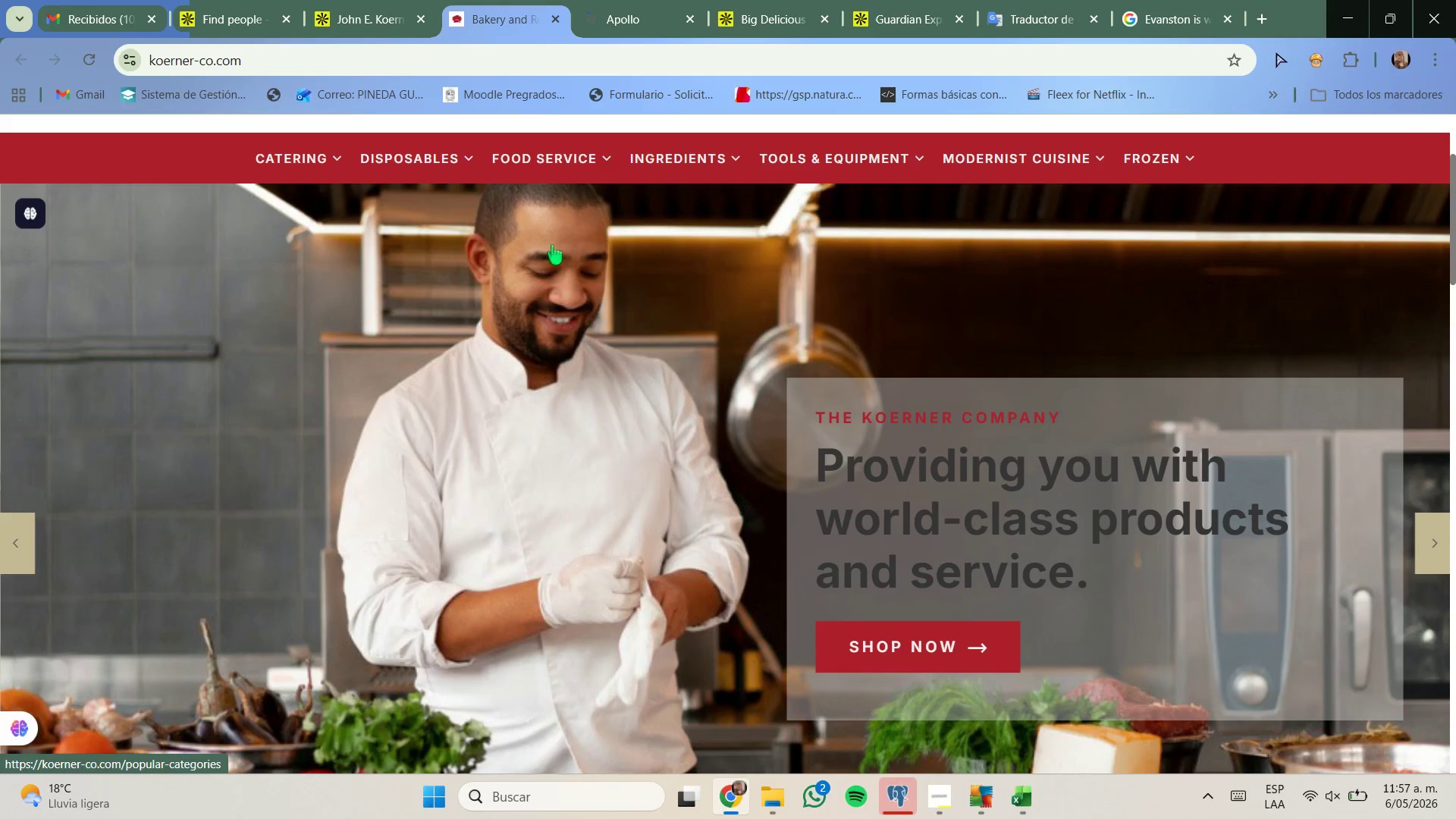 
mouse_move([557, 209])
 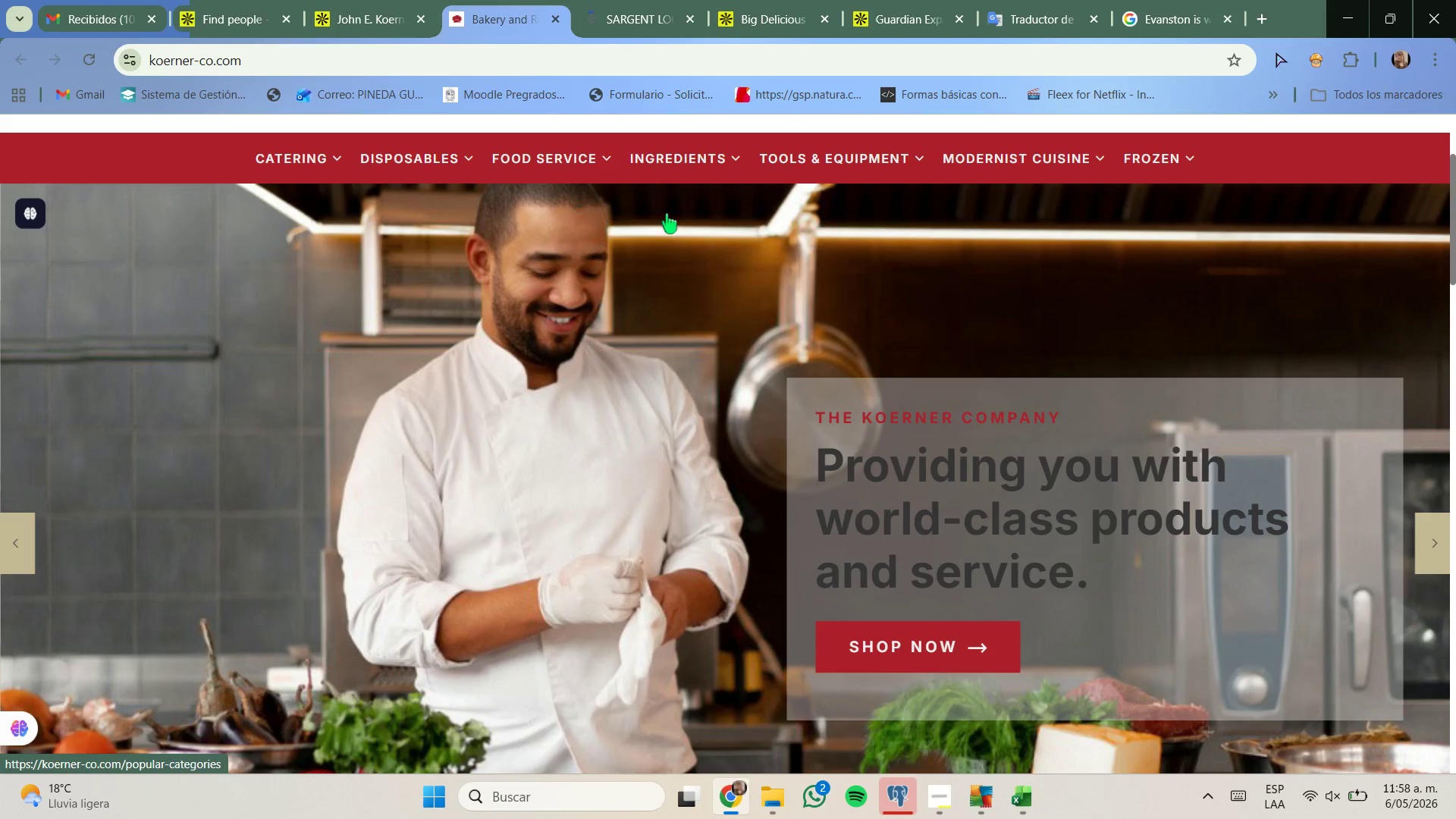 
mouse_move([733, 160])
 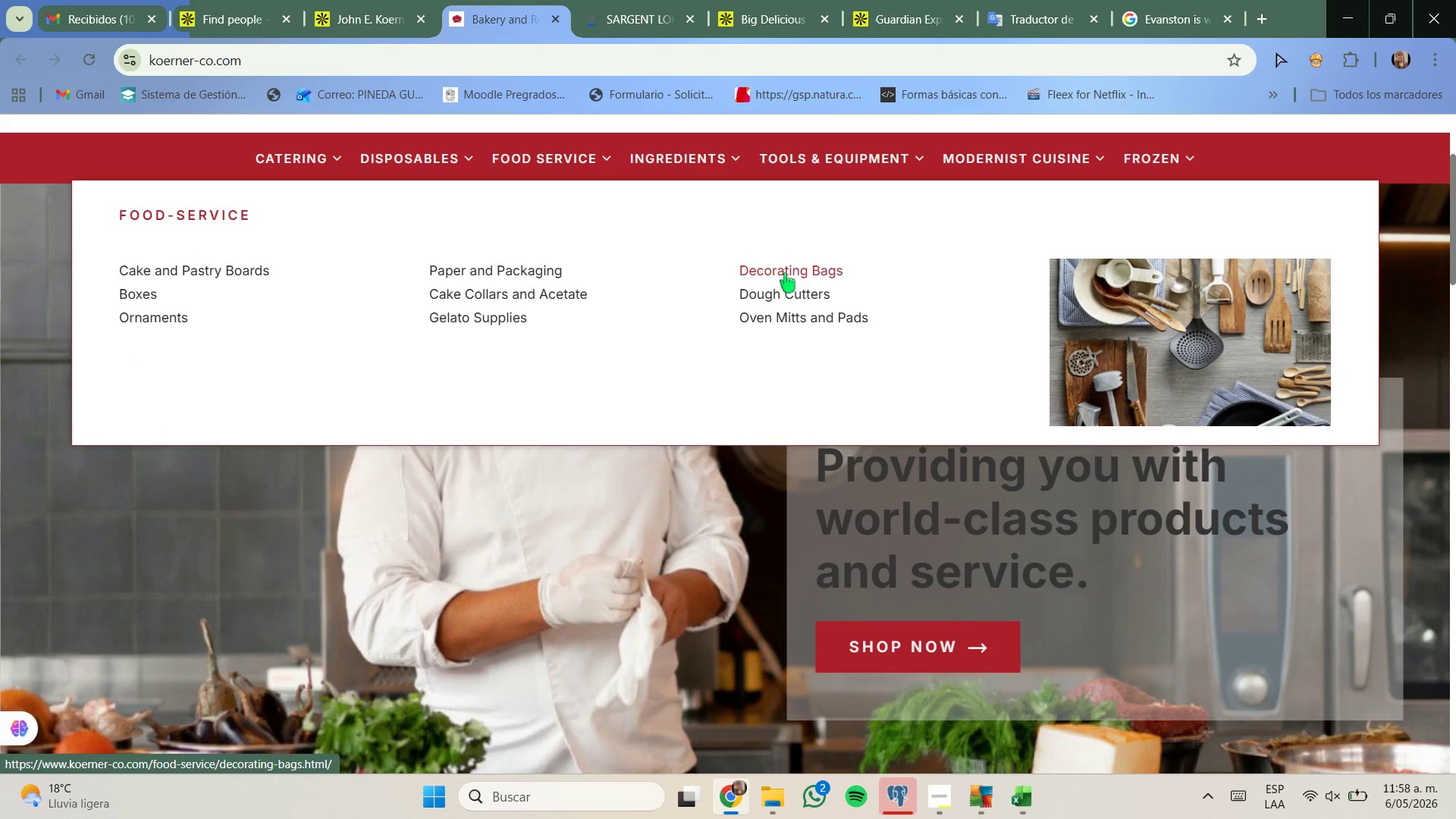 
wait(5.66)
 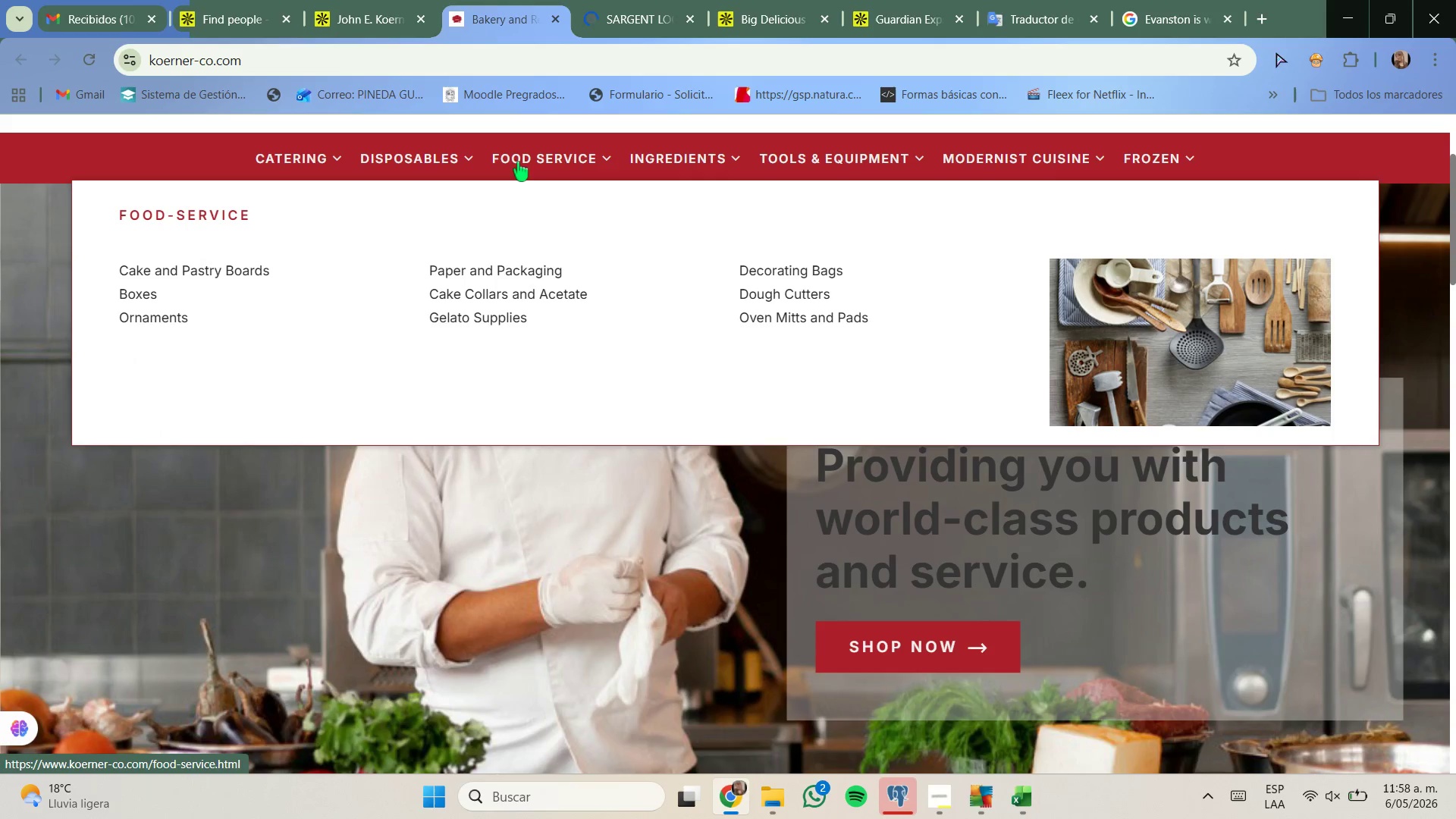 
mouse_move([430, 174])
 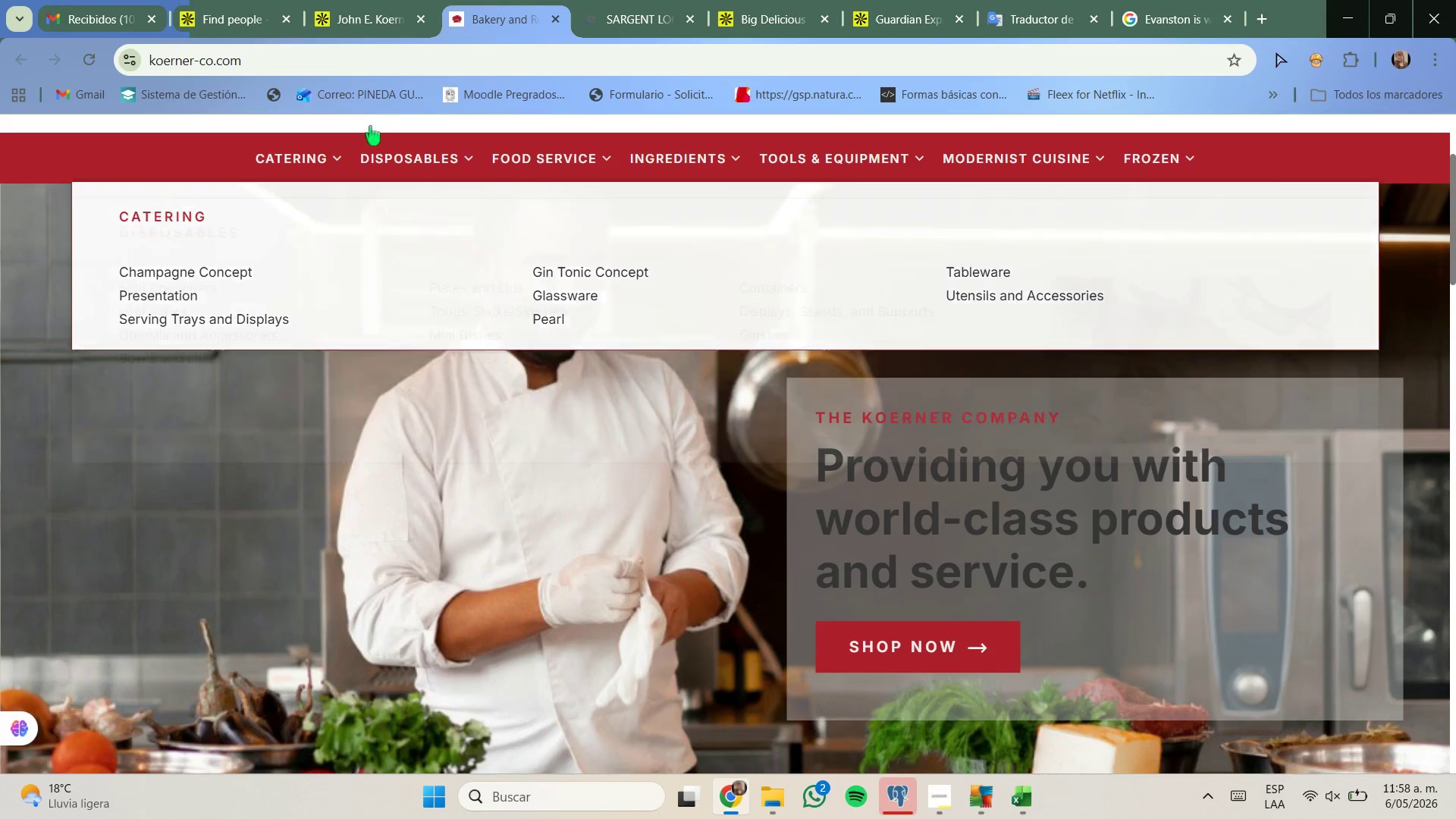 
left_click([358, 6])
 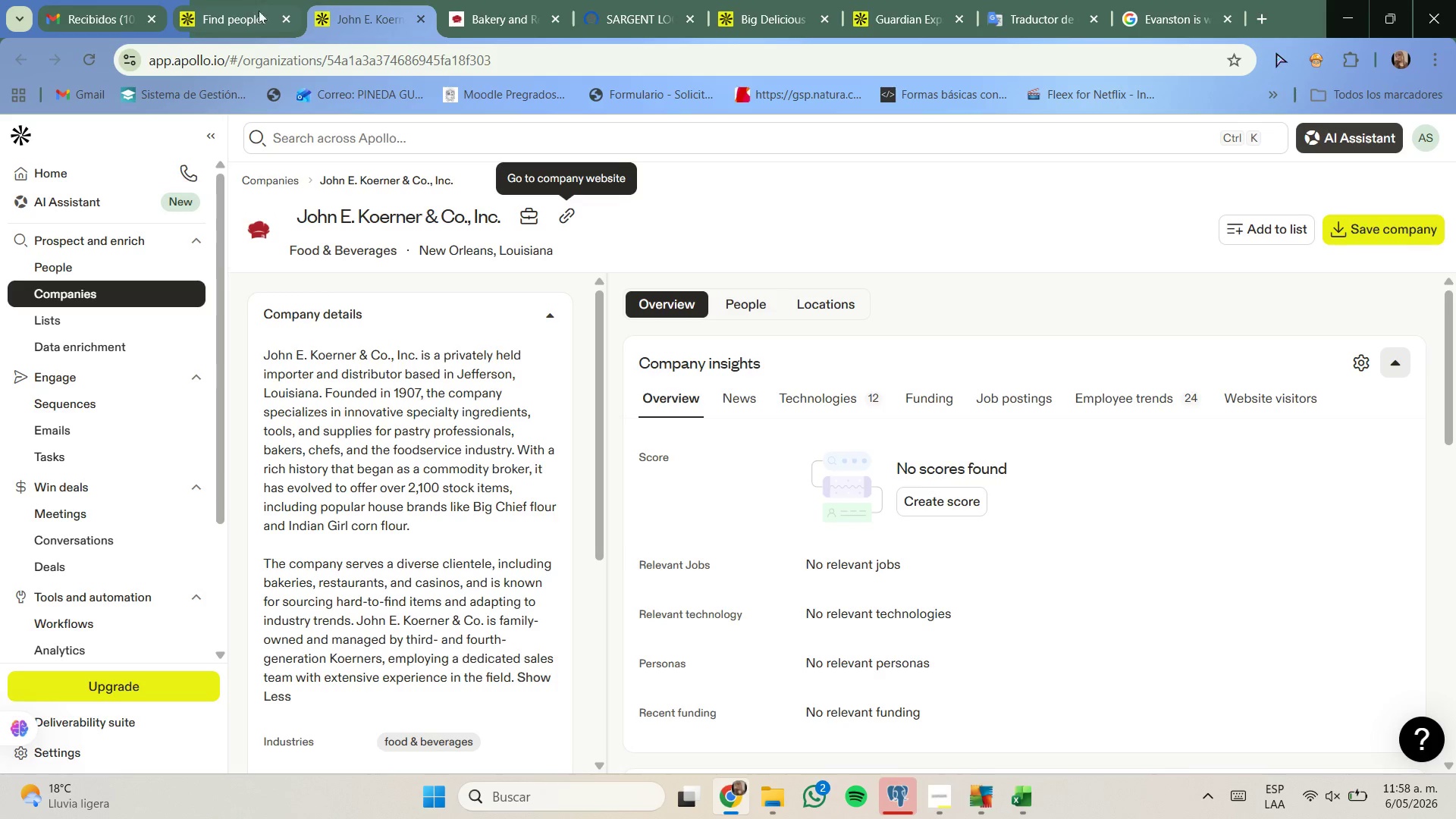 
mouse_move([508, 16])
 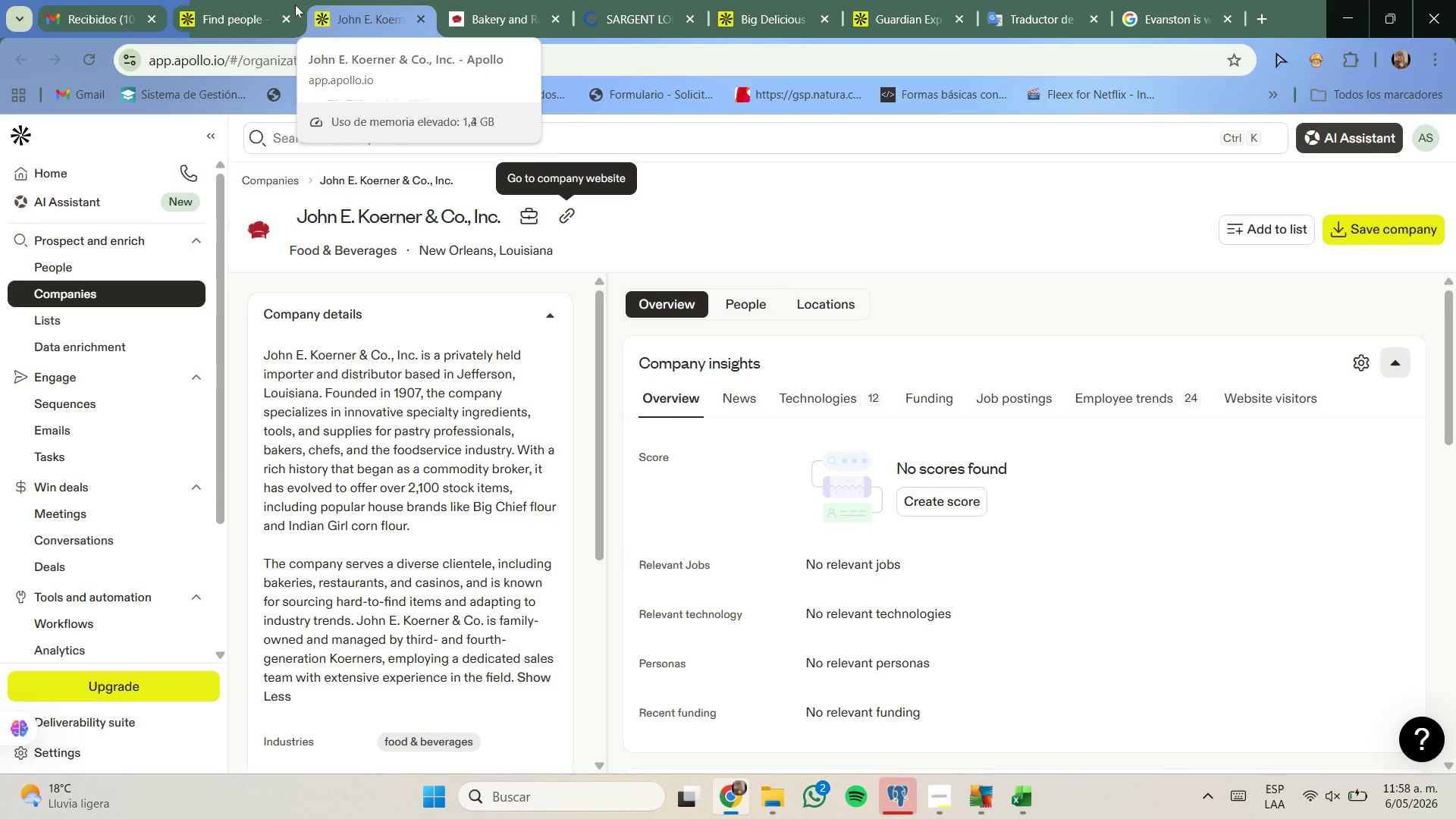 
left_click([256, 0])
 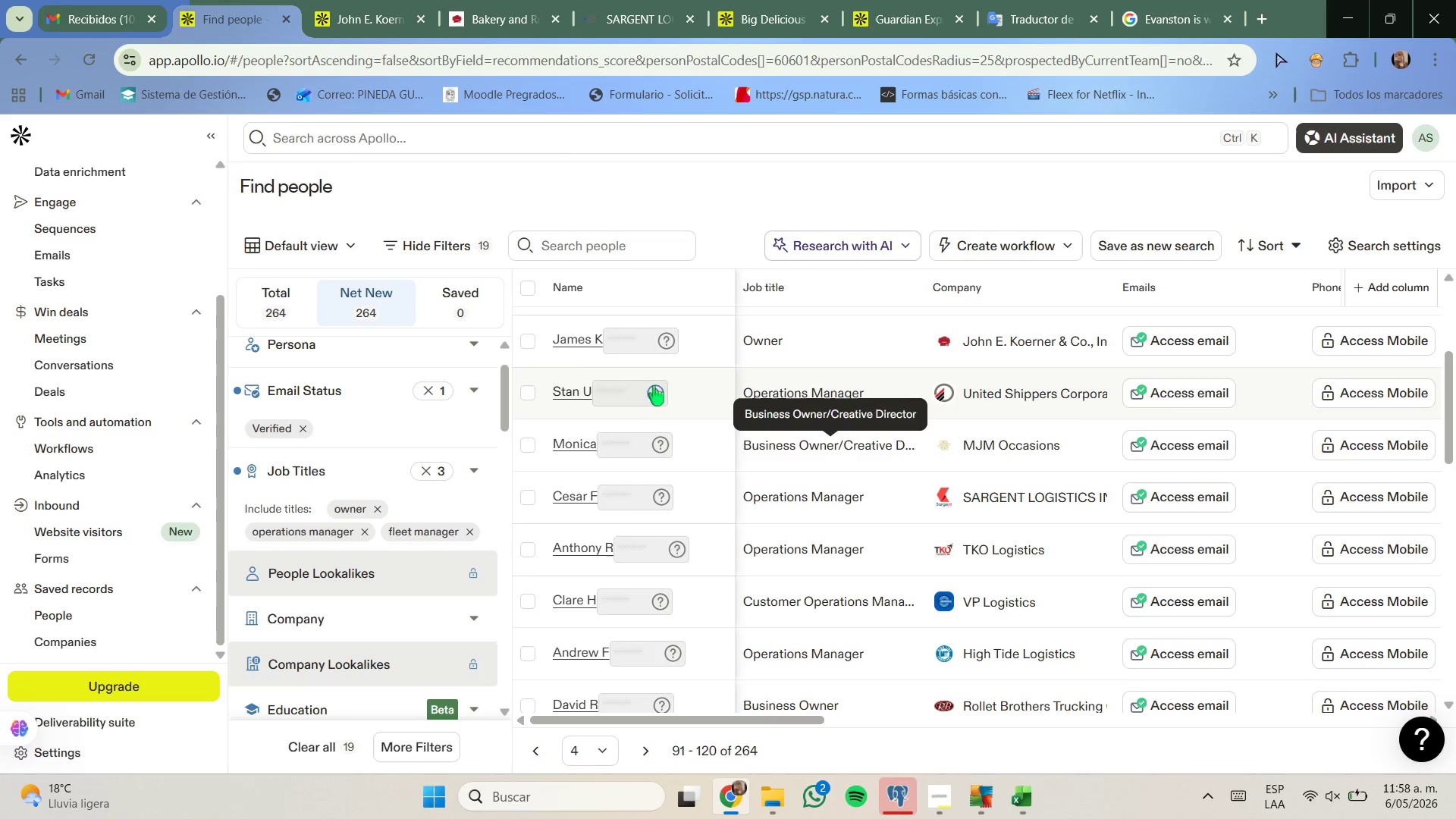 
left_click([526, 344])
 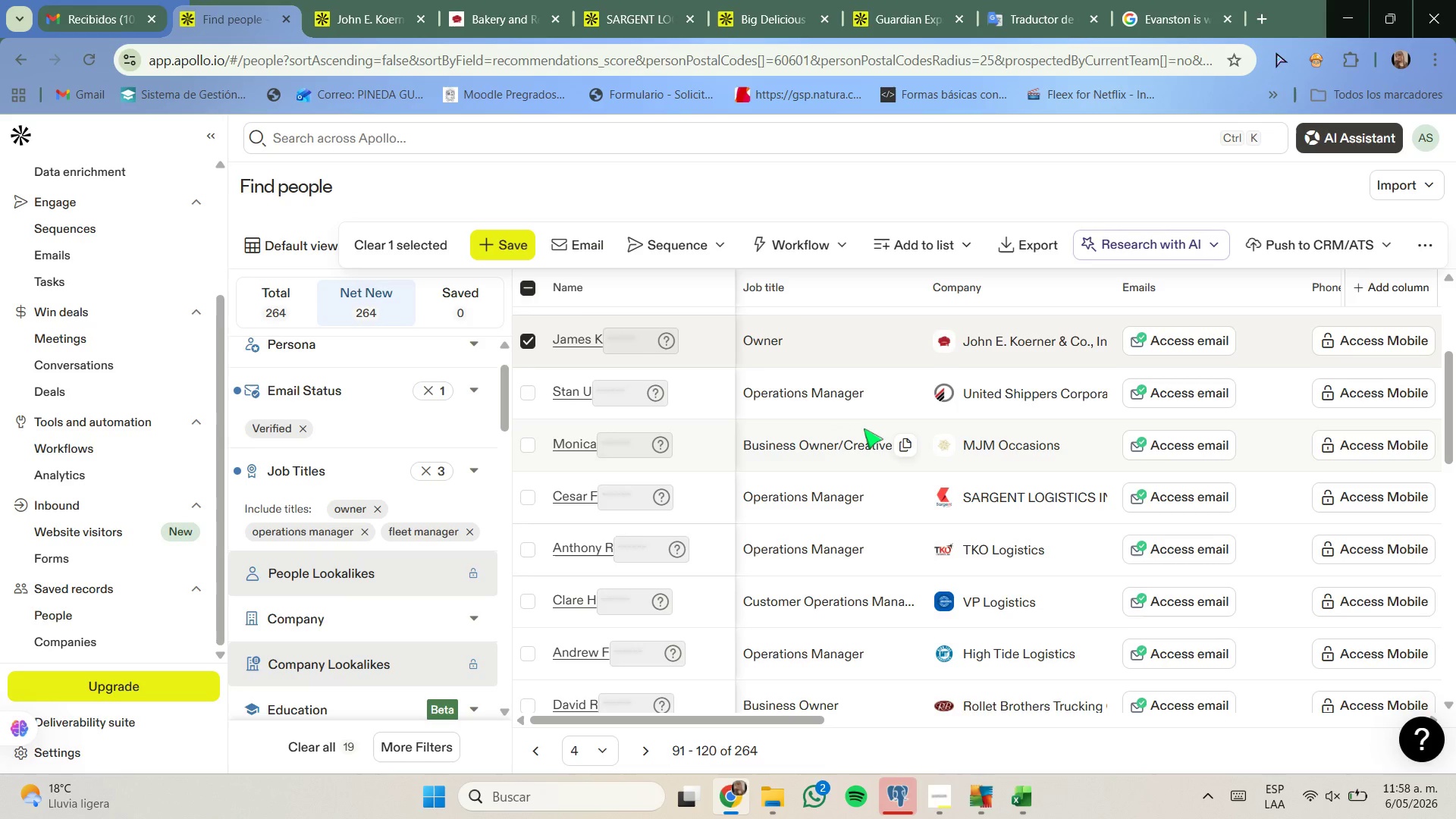 
wait(5.22)
 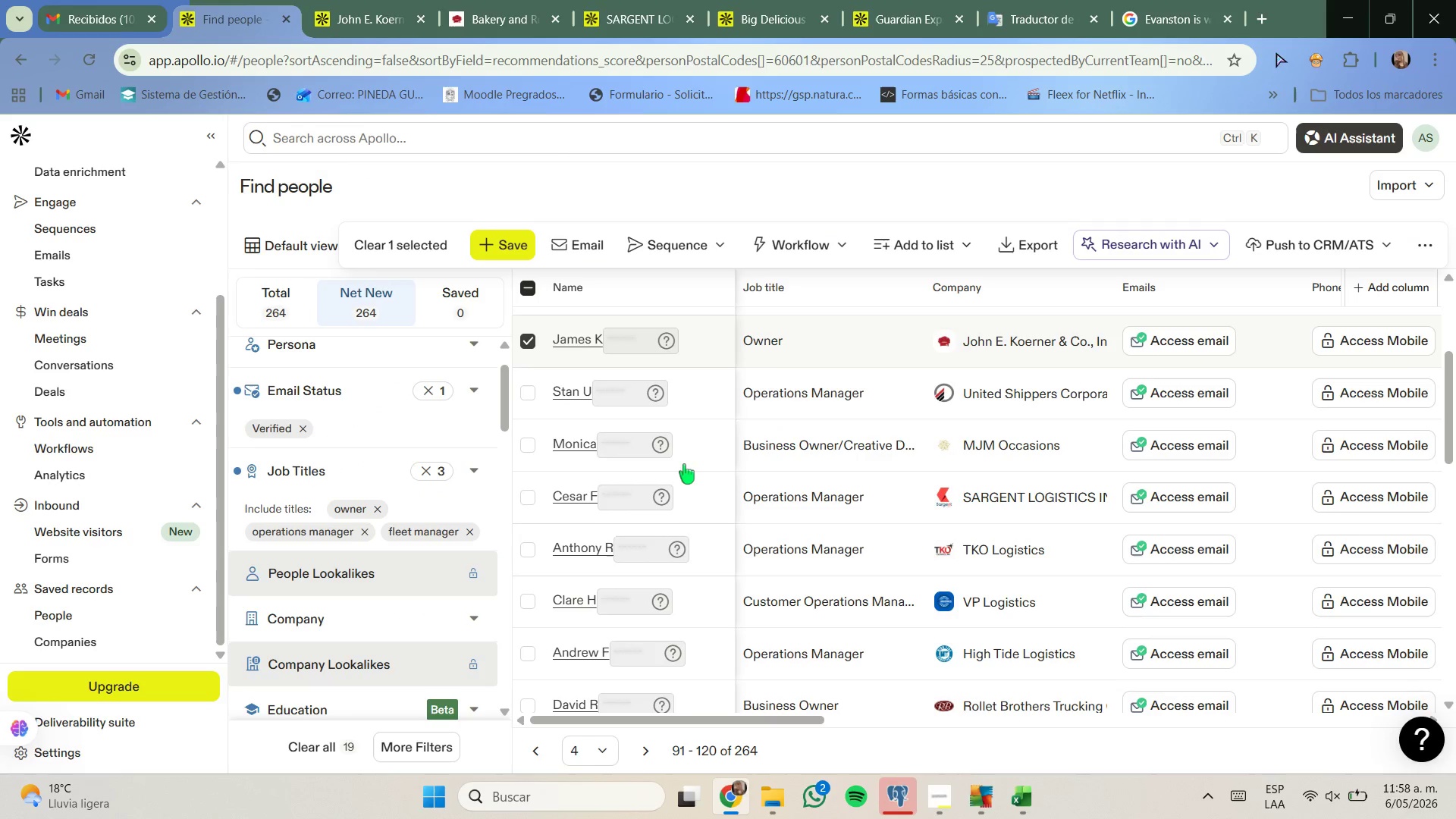 
mouse_move([897, 419])
 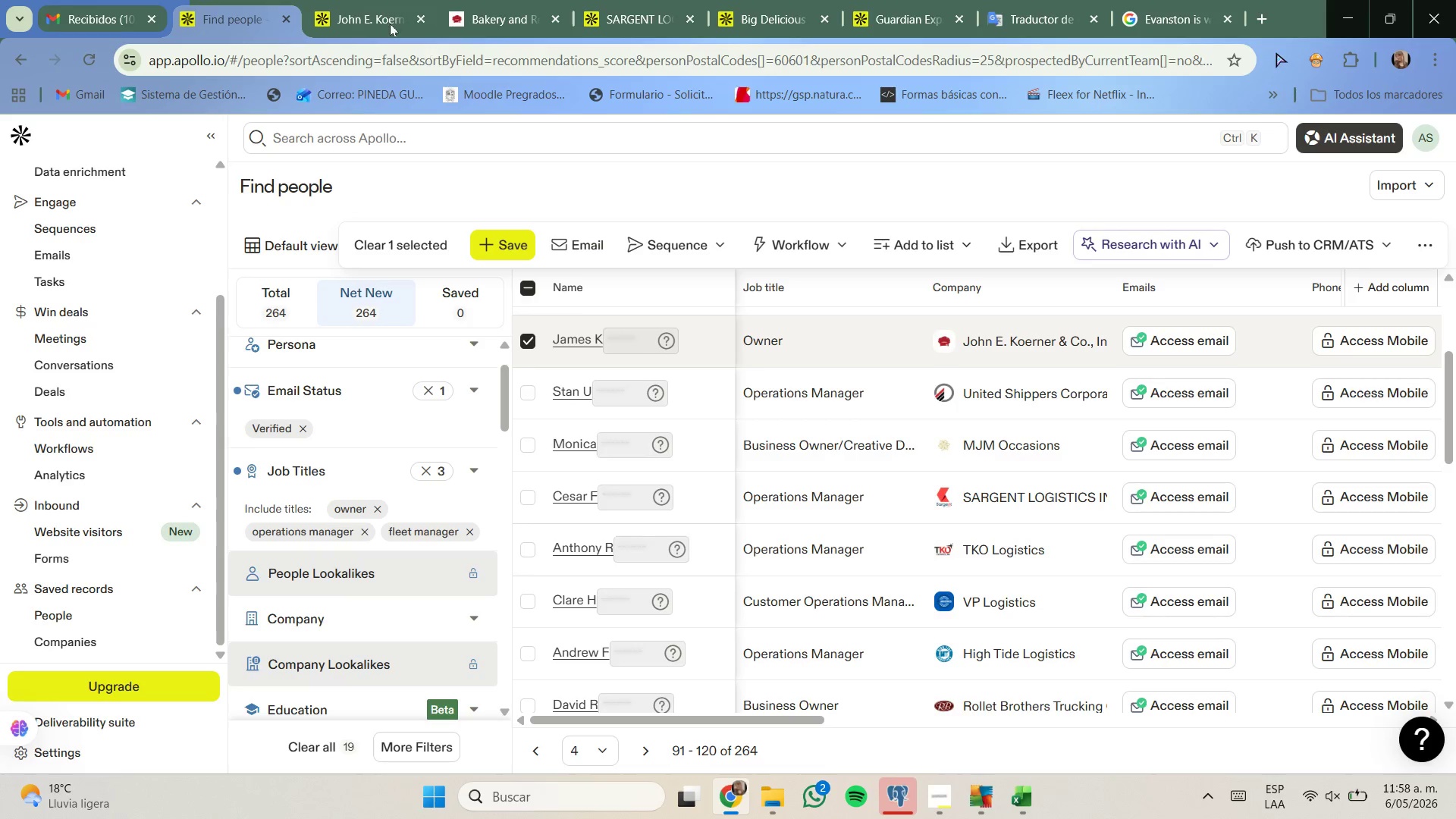 
left_click([351, 0])
 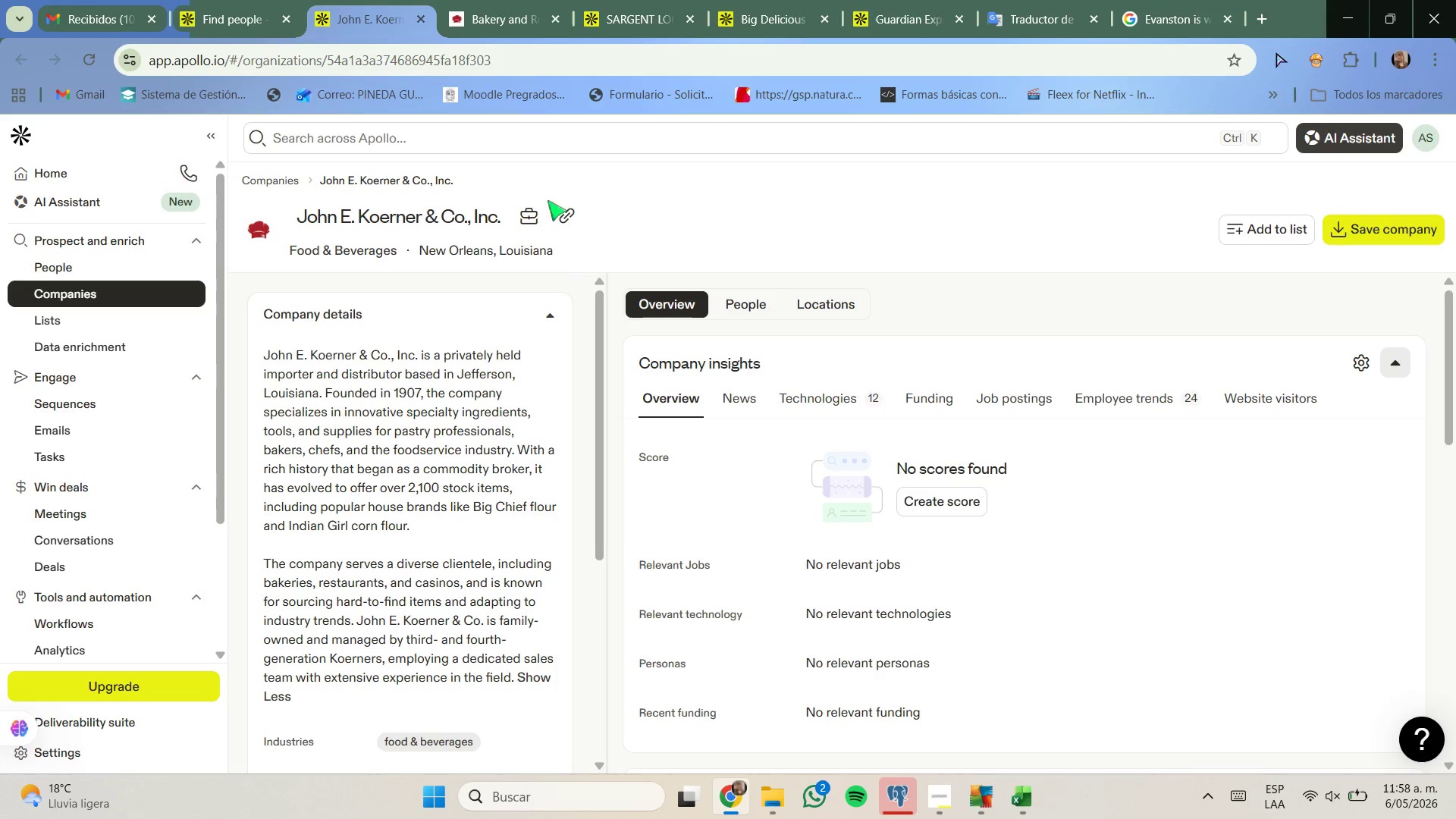 
left_click([559, 21])
 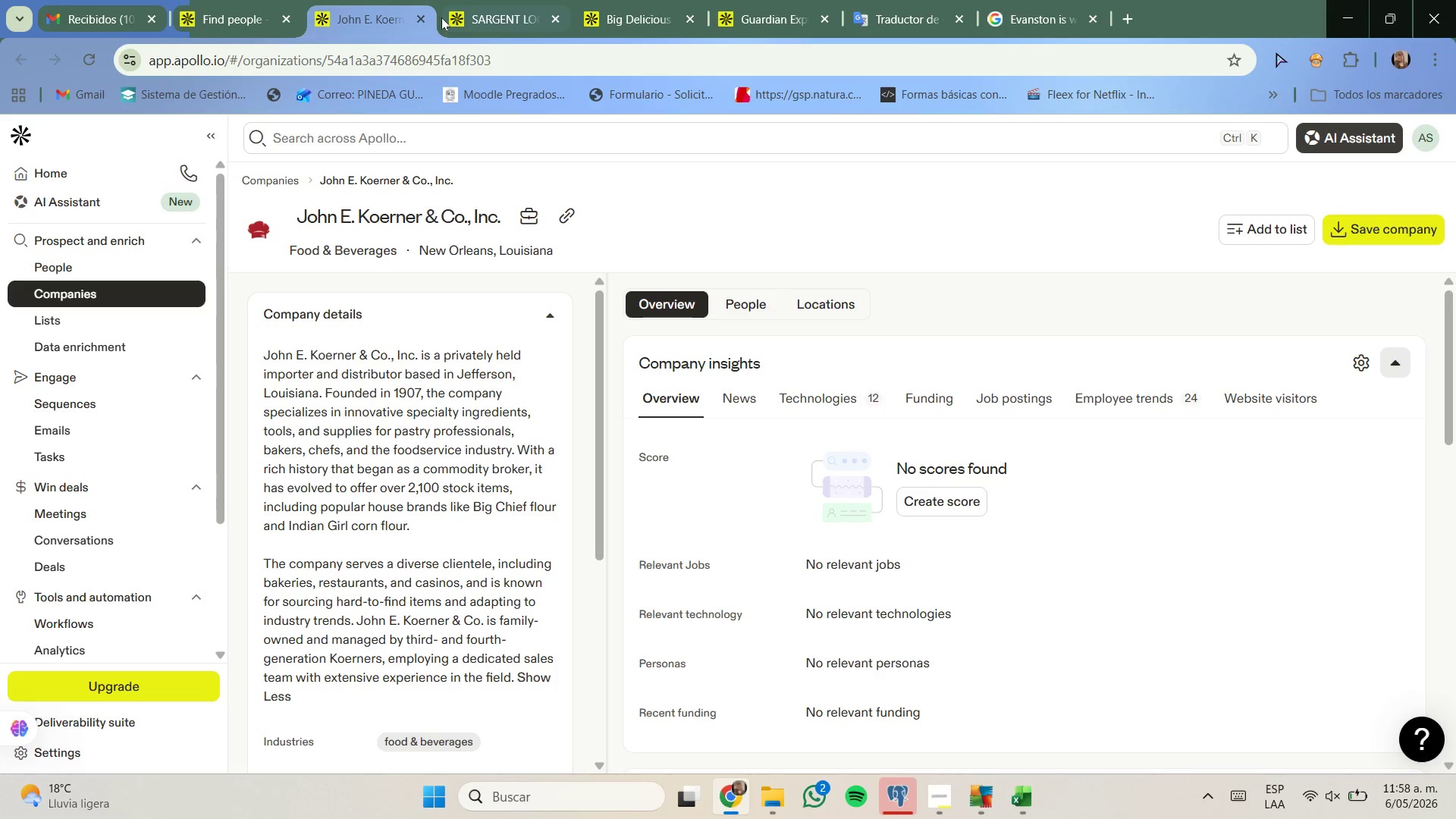 
left_click([419, 17])
 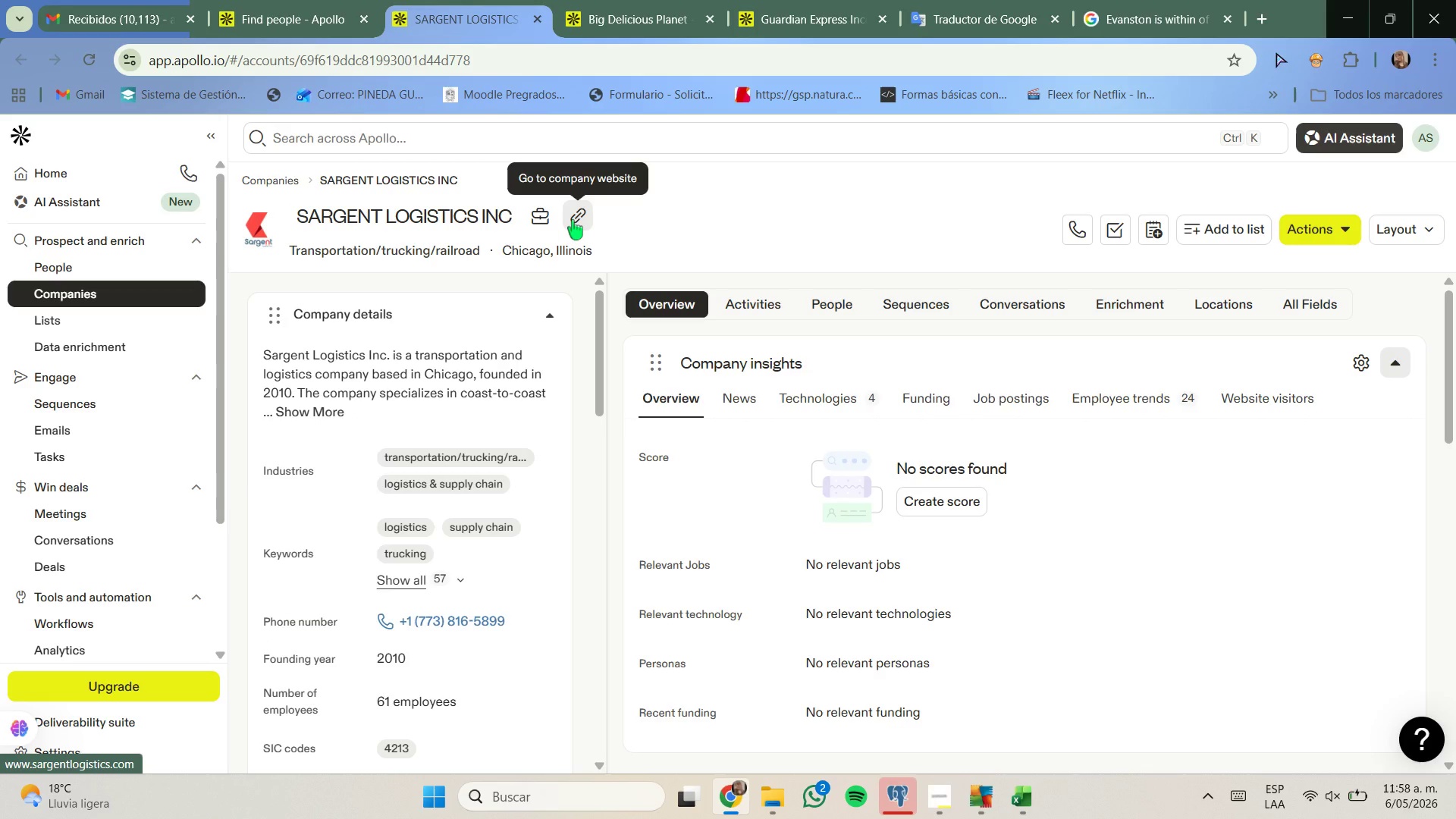 
wait(6.0)
 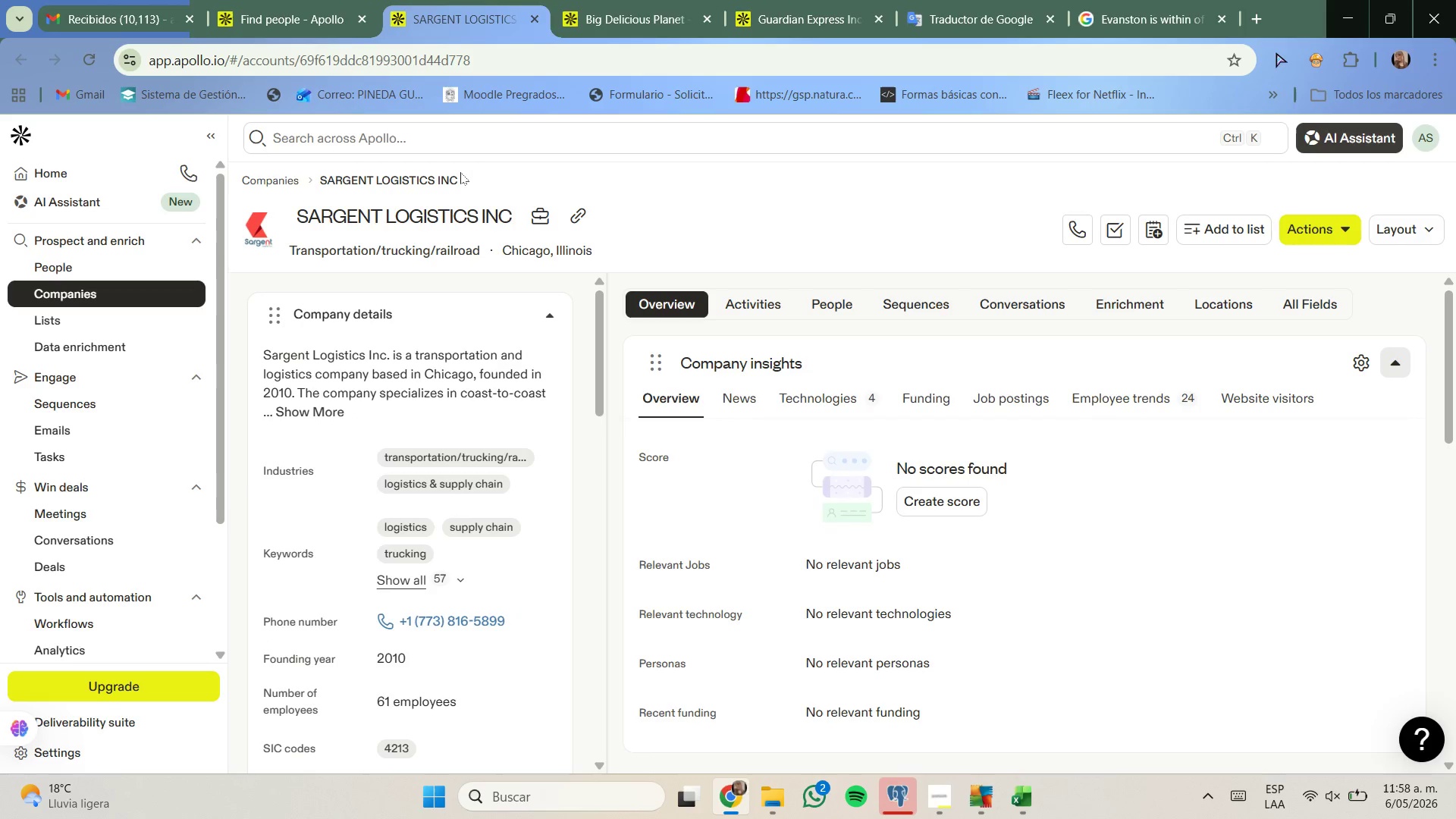 
left_click([573, 220])
 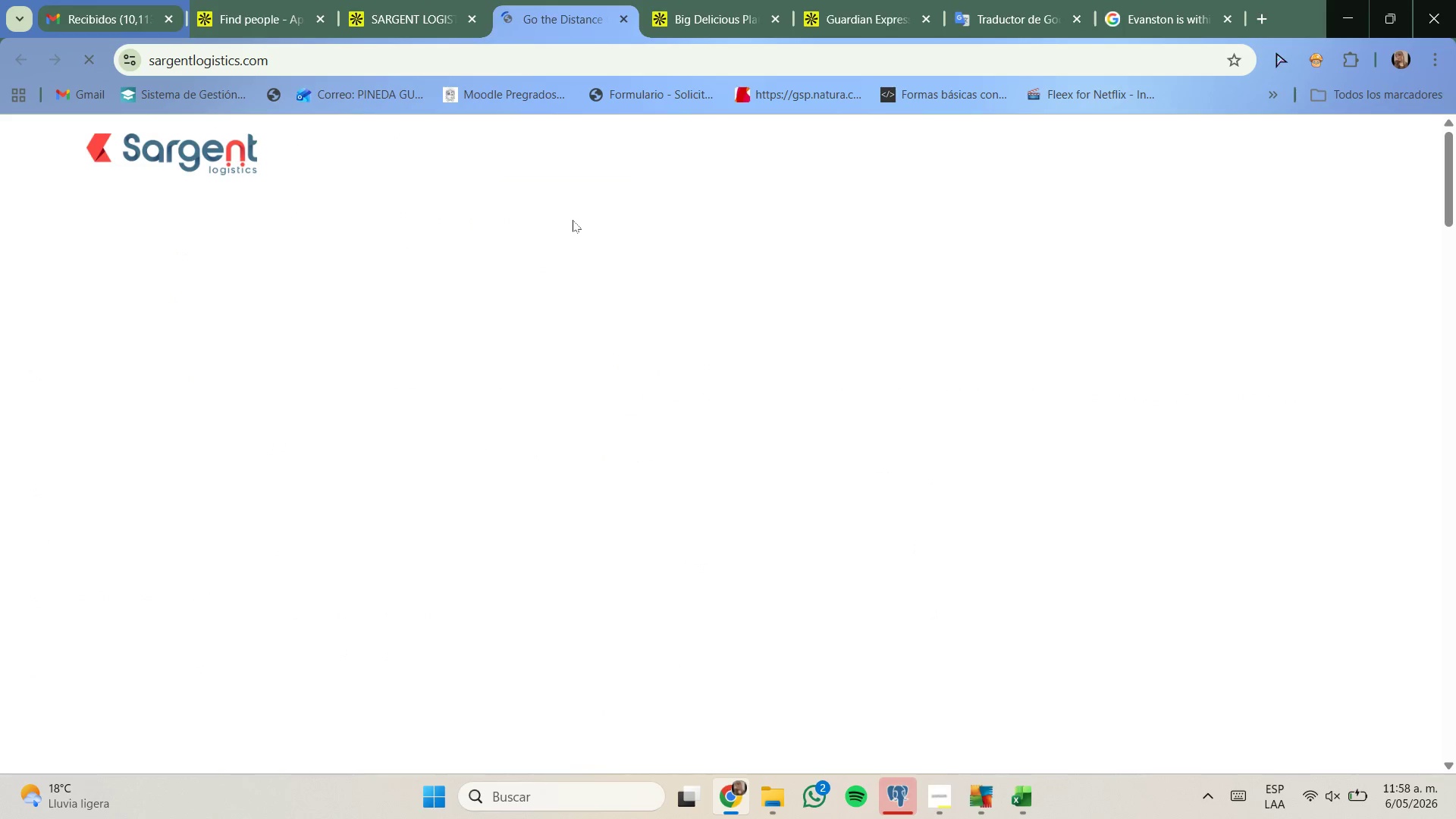 
scroll: coordinate [577, 227], scroll_direction: down, amount: 1.0
 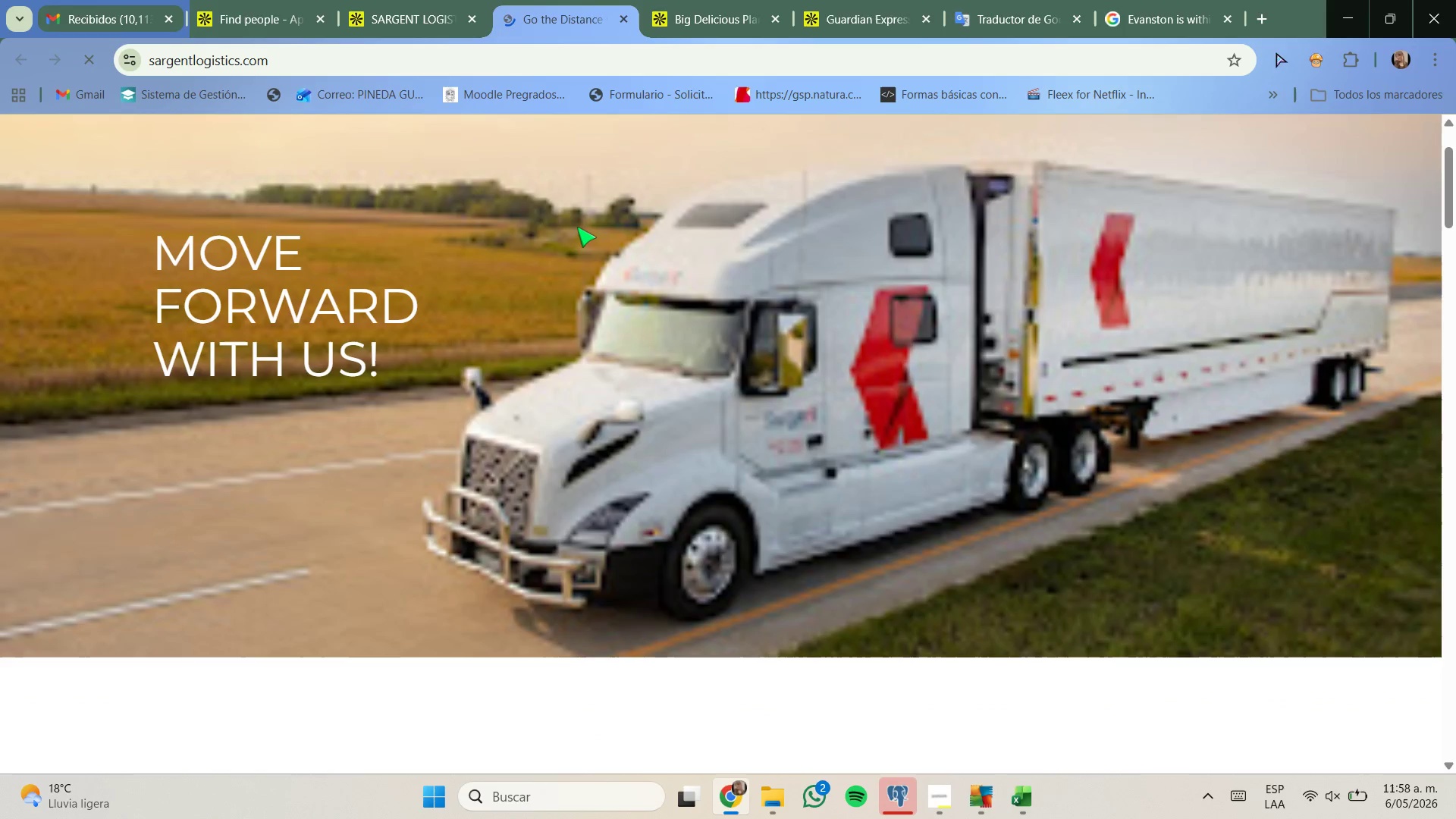 
scroll: coordinate [576, 230], scroll_direction: up, amount: 4.0
 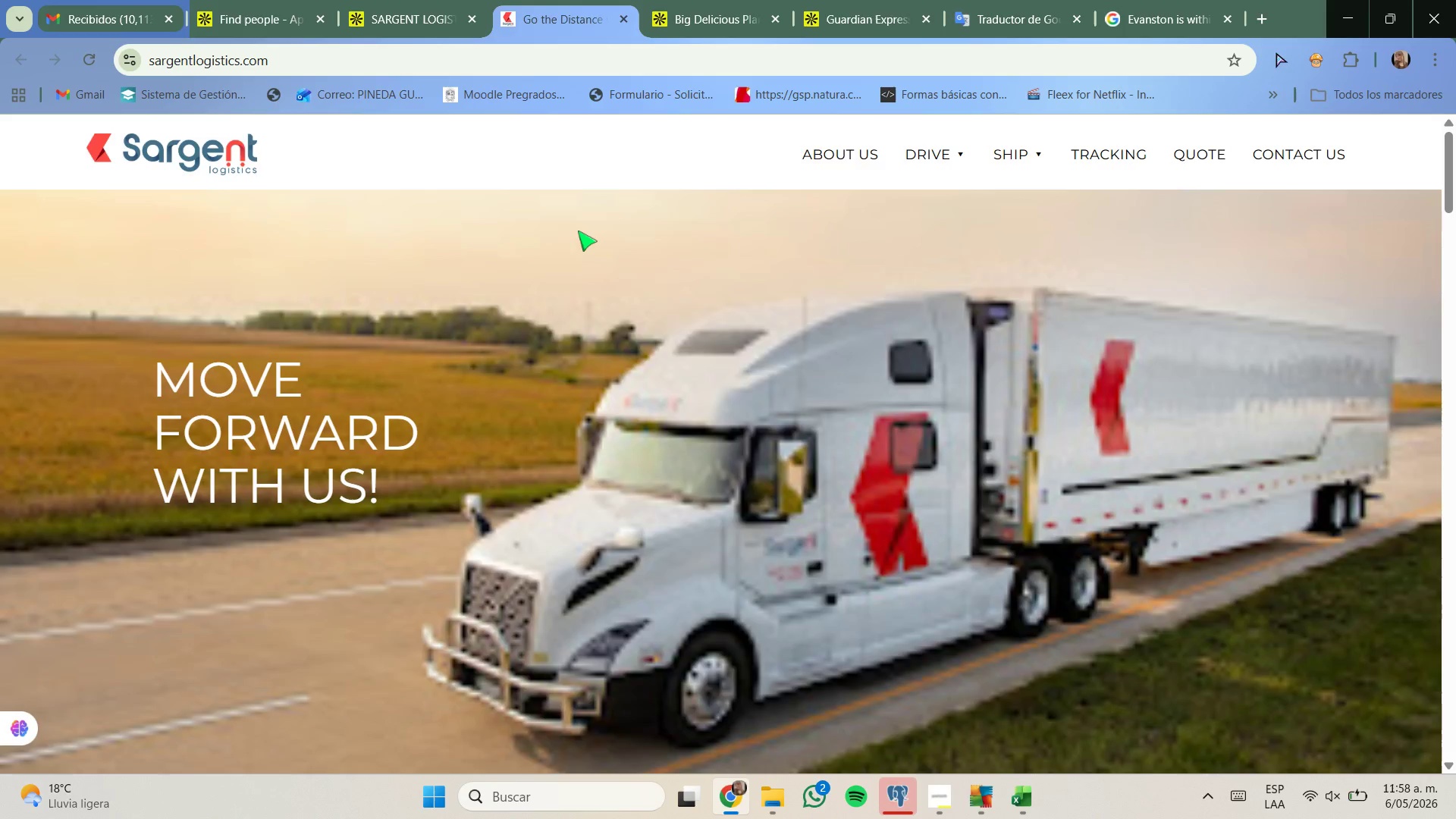 
scroll: coordinate [578, 231], scroll_direction: down, amount: 8.0
 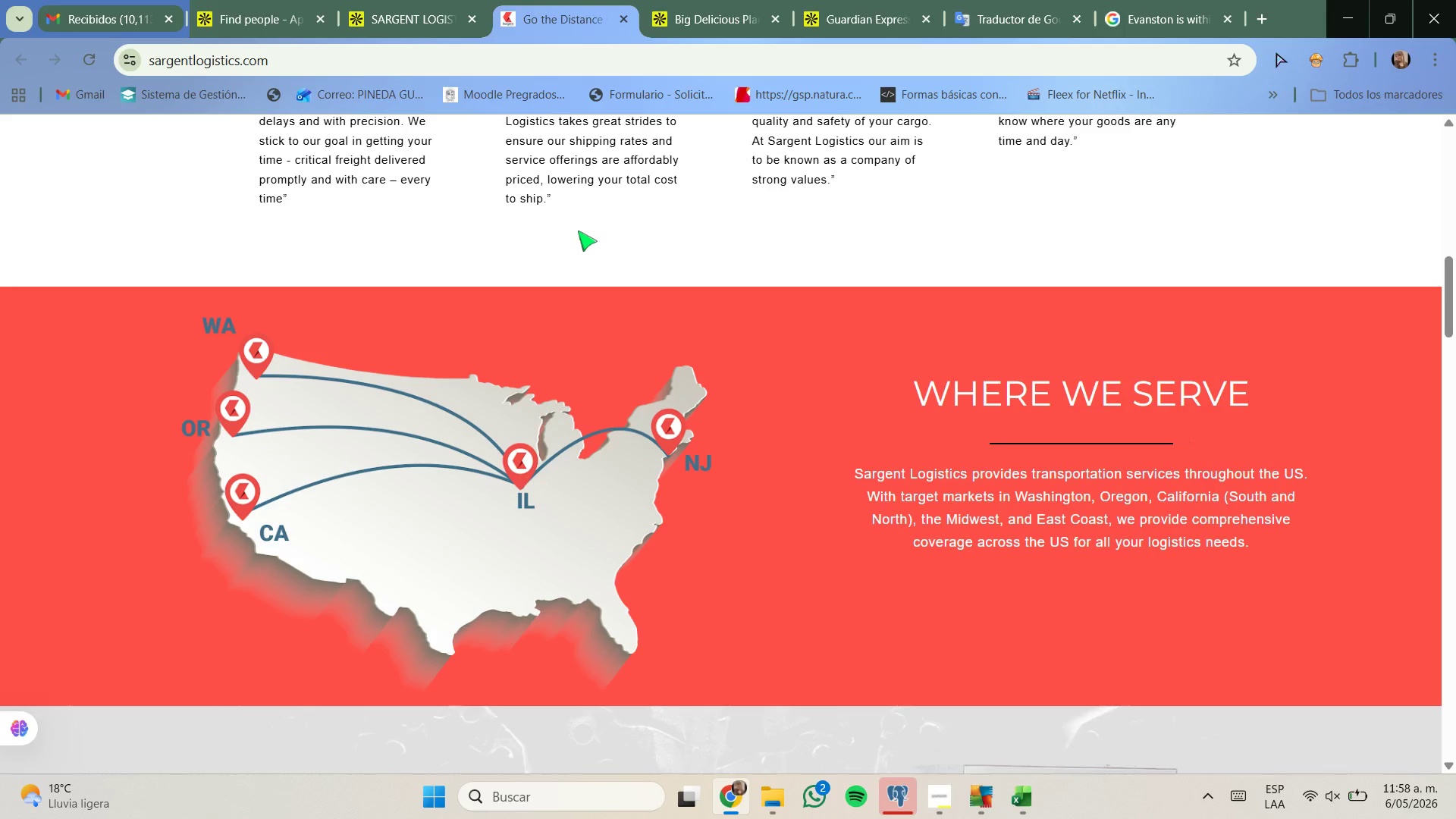 
scroll: coordinate [578, 231], scroll_direction: up, amount: 1.0
 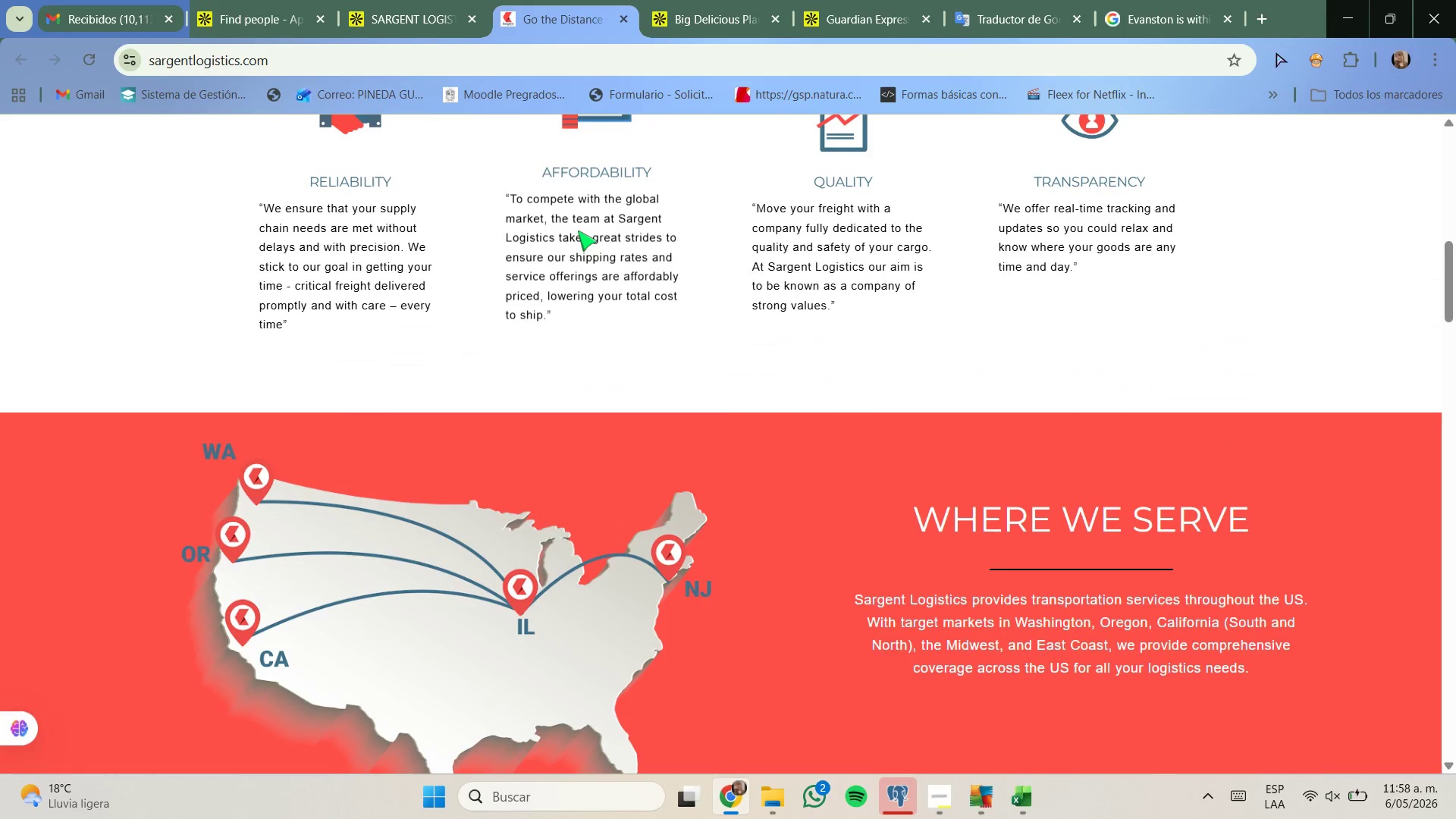 
scroll: coordinate [578, 231], scroll_direction: down, amount: 4.0
 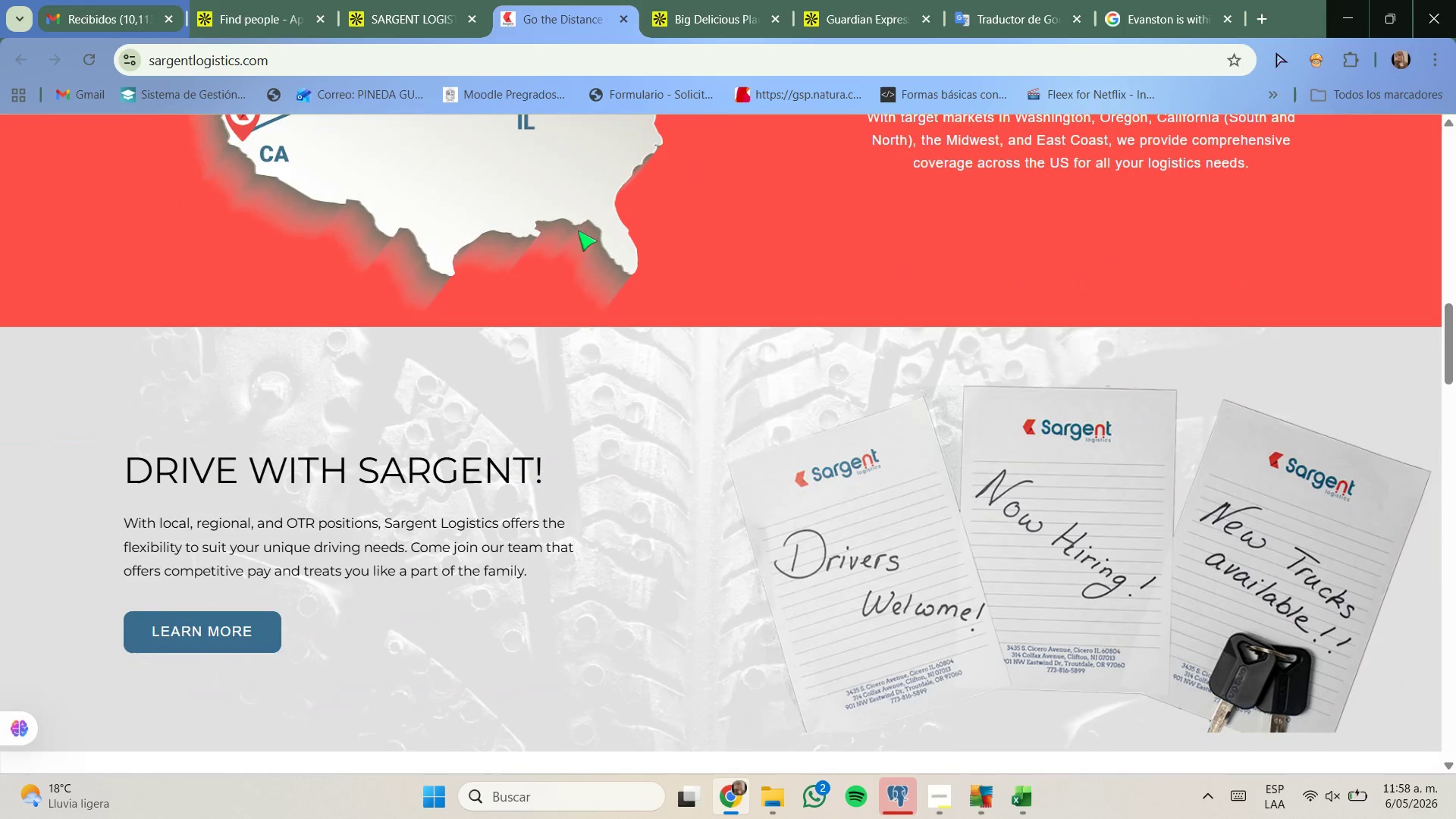 
scroll: coordinate [578, 231], scroll_direction: up, amount: 7.0
 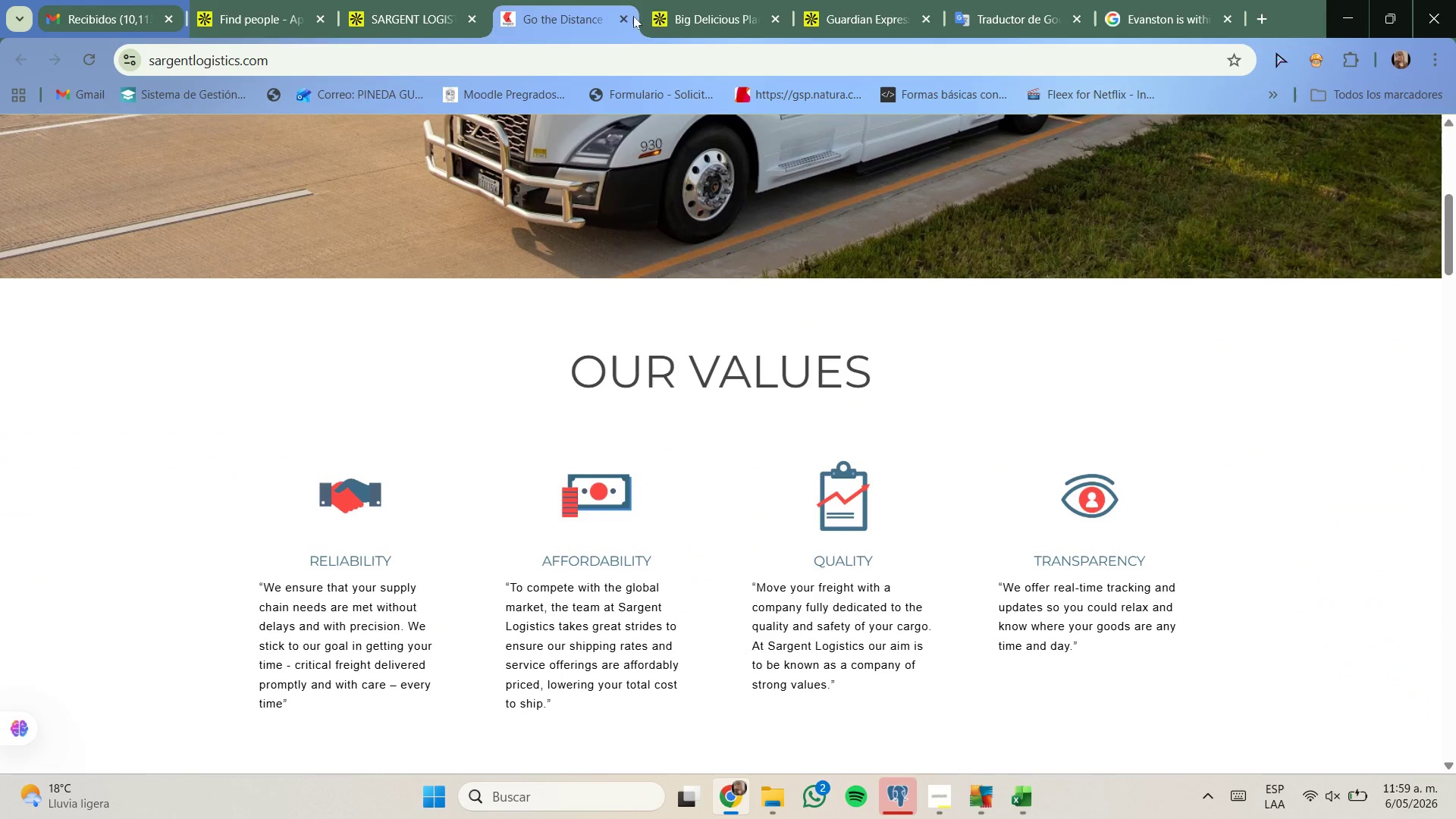 
left_click([629, 15])
 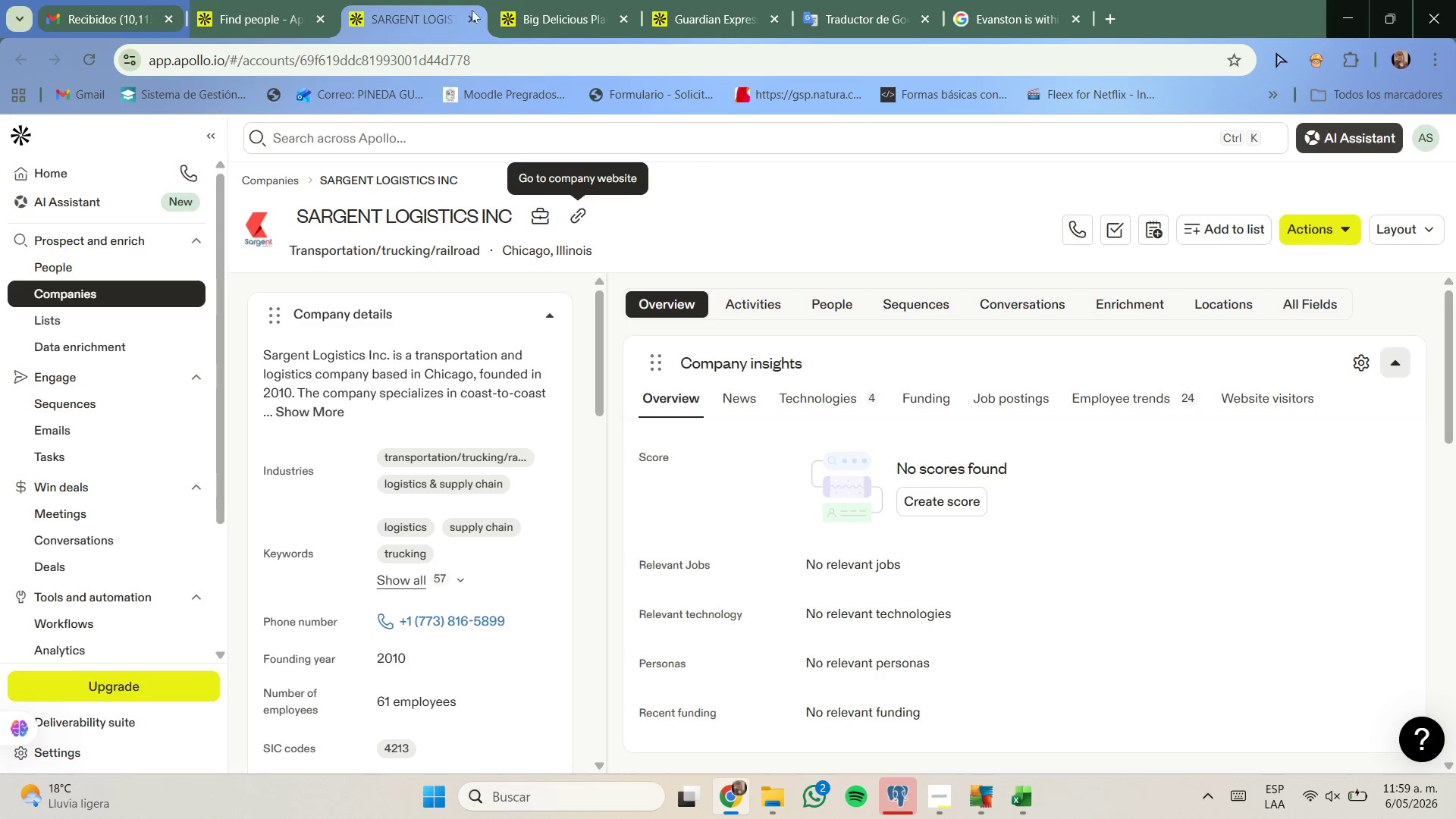 
left_click([472, 12])
 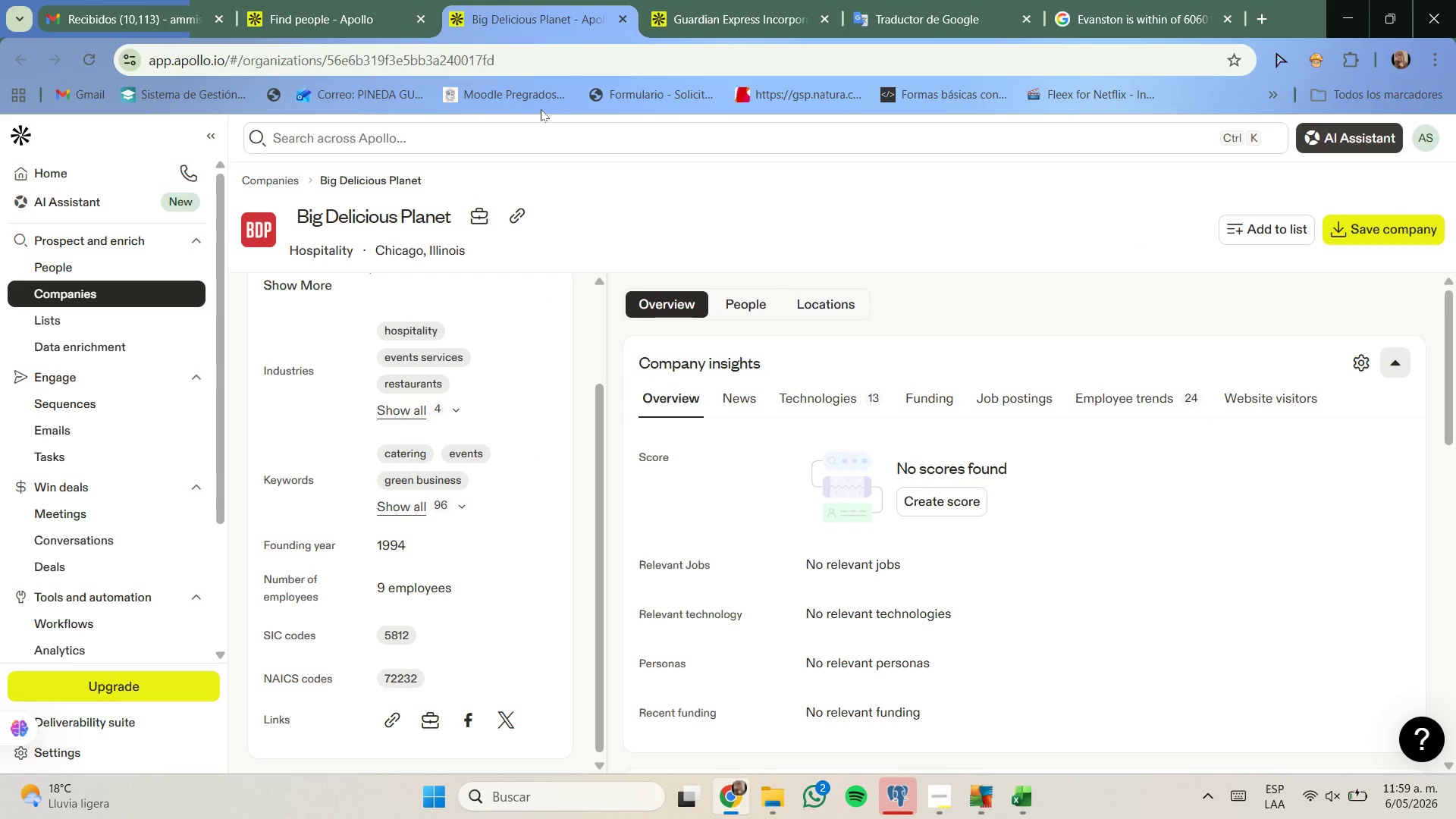 
left_click([626, 16])
 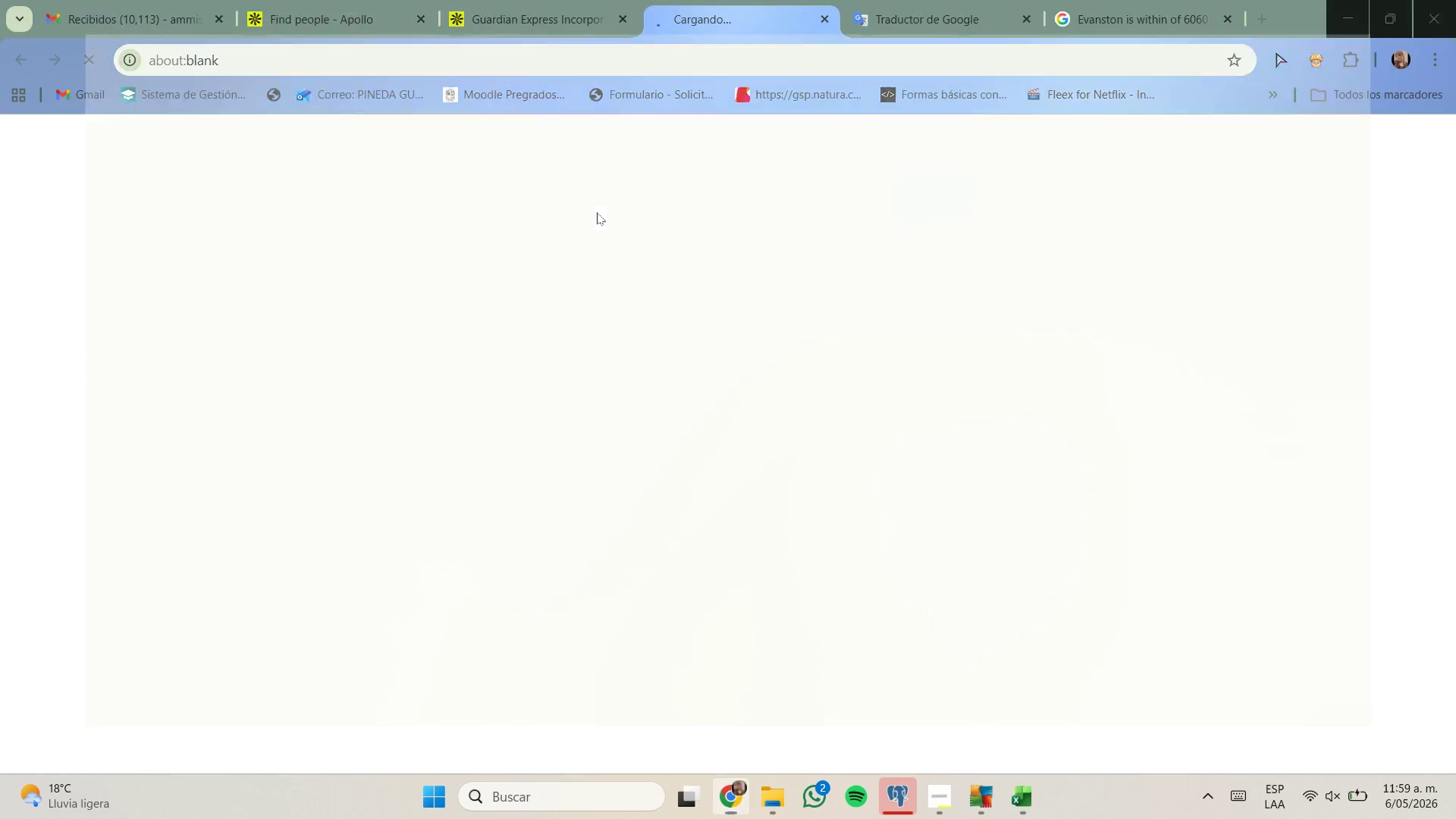 
wait(9.59)
 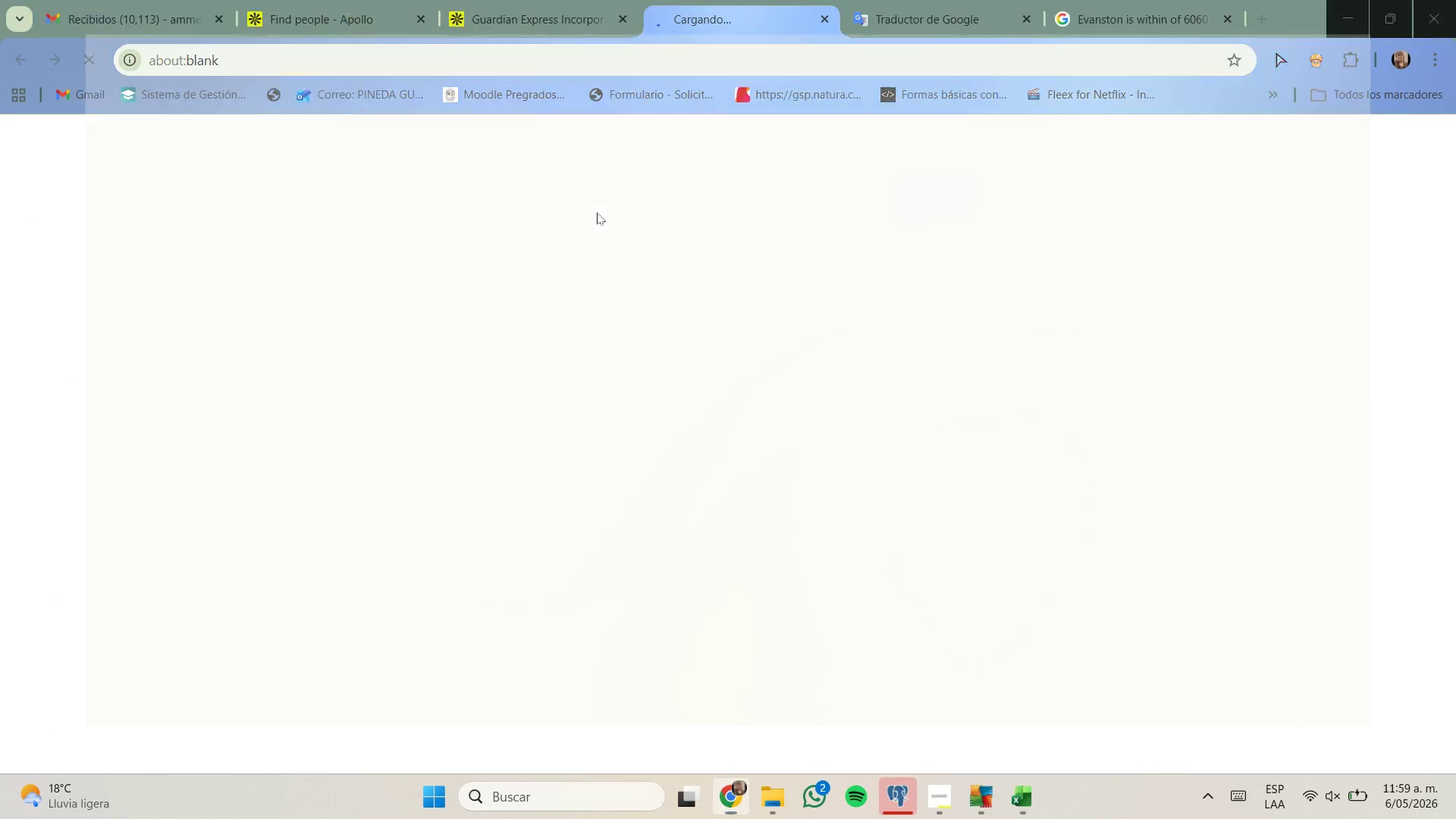 
left_click([701, 808])
 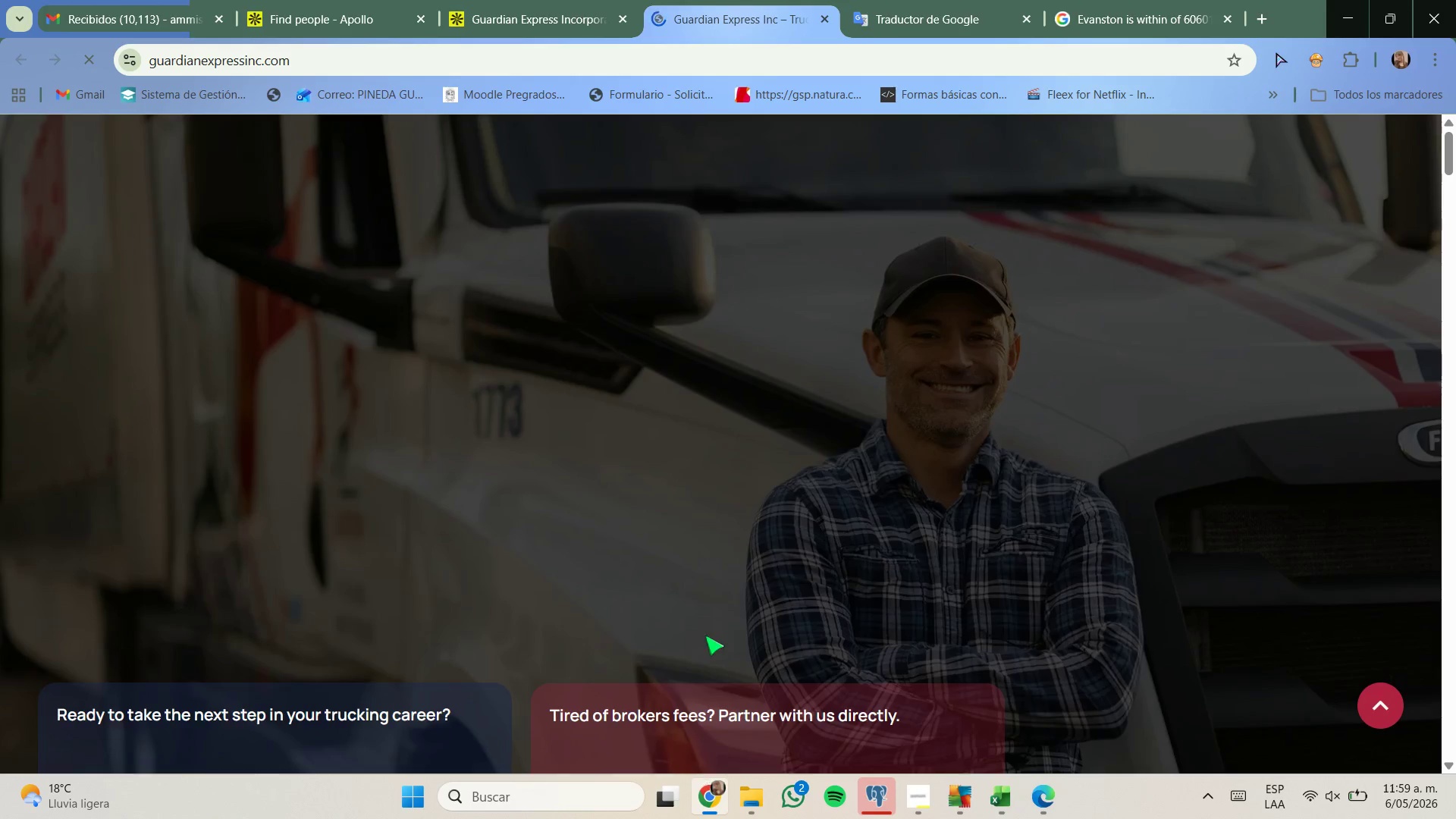 
scroll: coordinate [667, 665], scroll_direction: down, amount: 56.0
 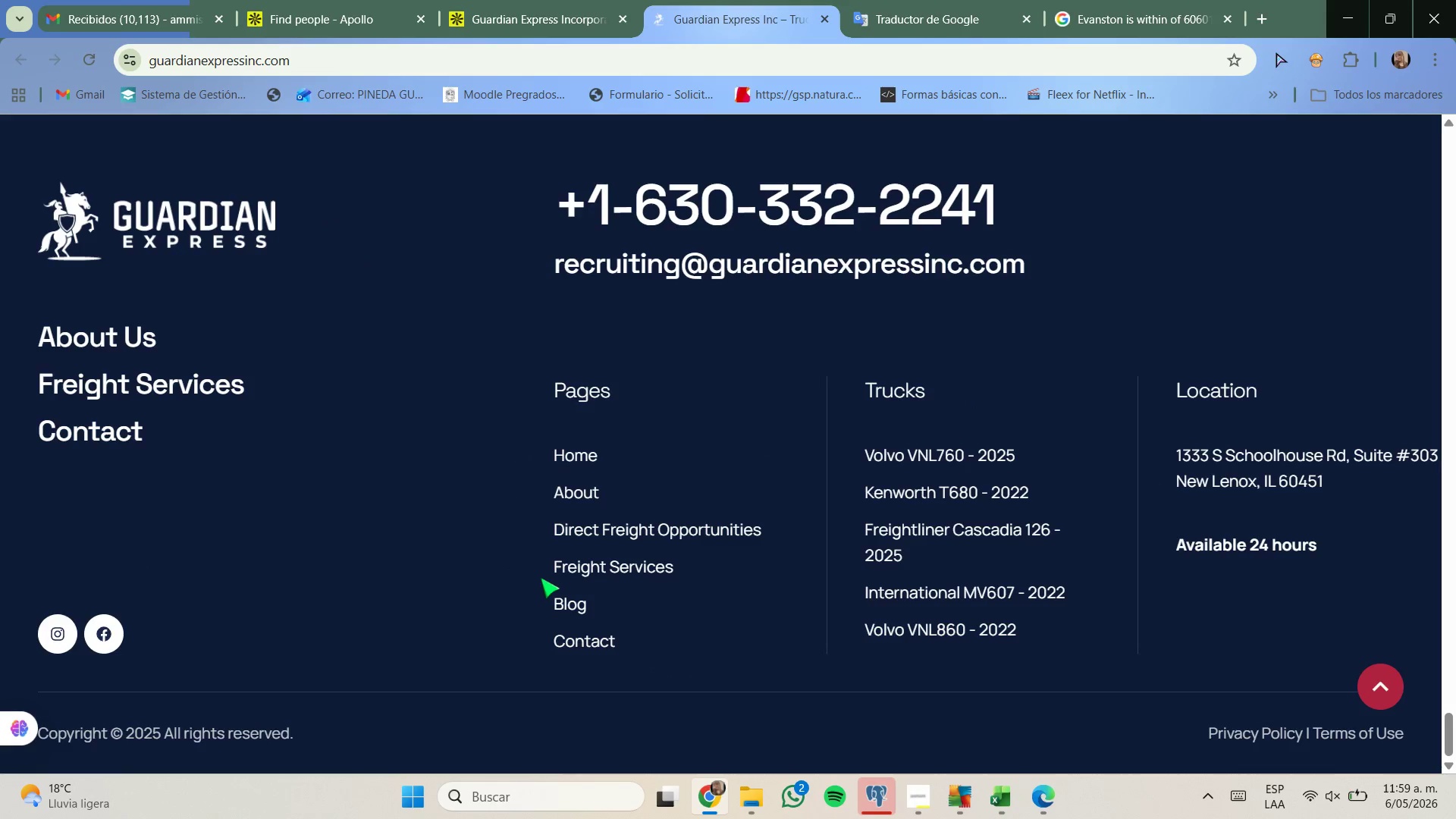 
wait(7.69)
 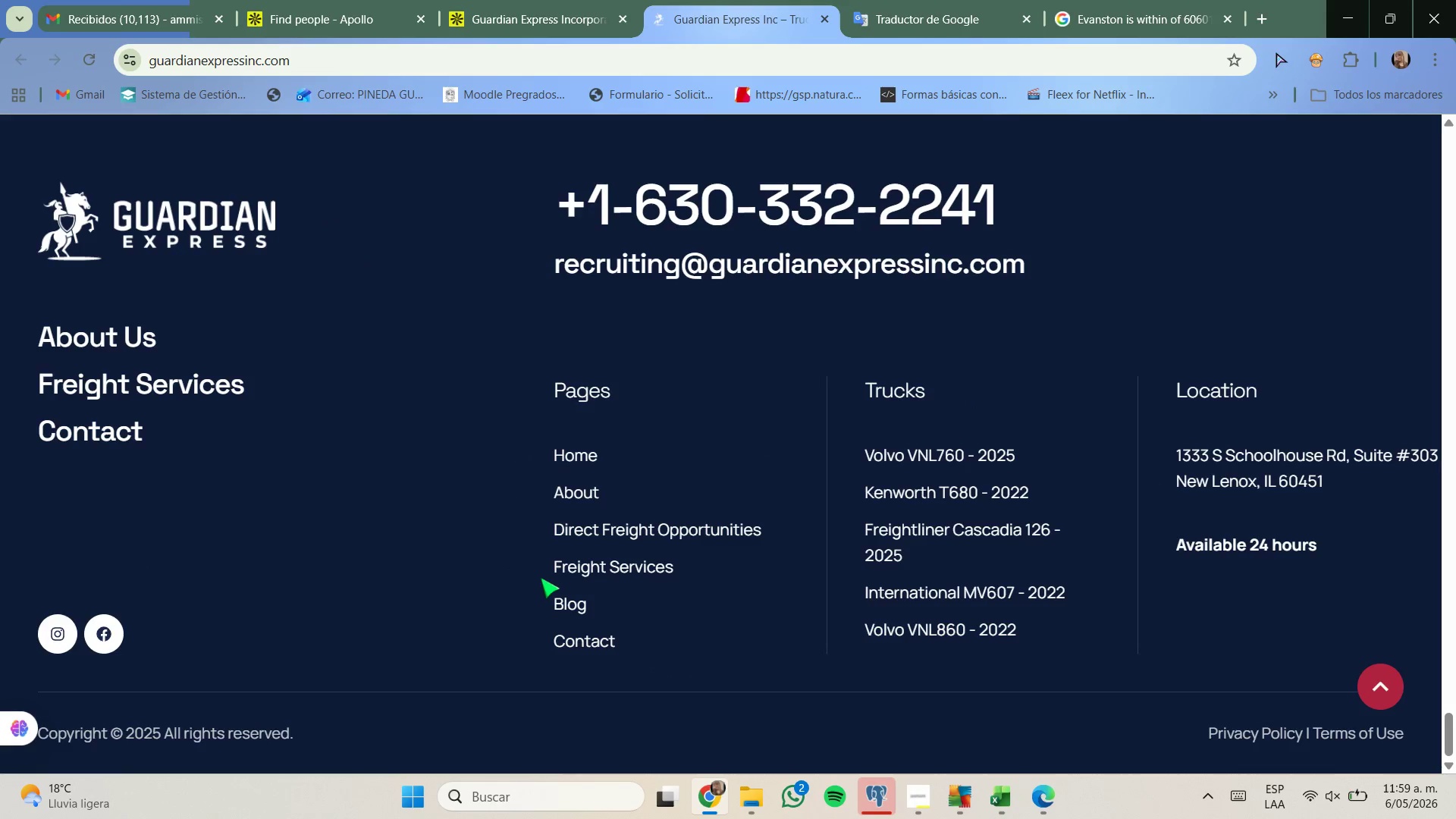 
scroll: coordinate [858, 543], scroll_direction: none, amount: 0.0
 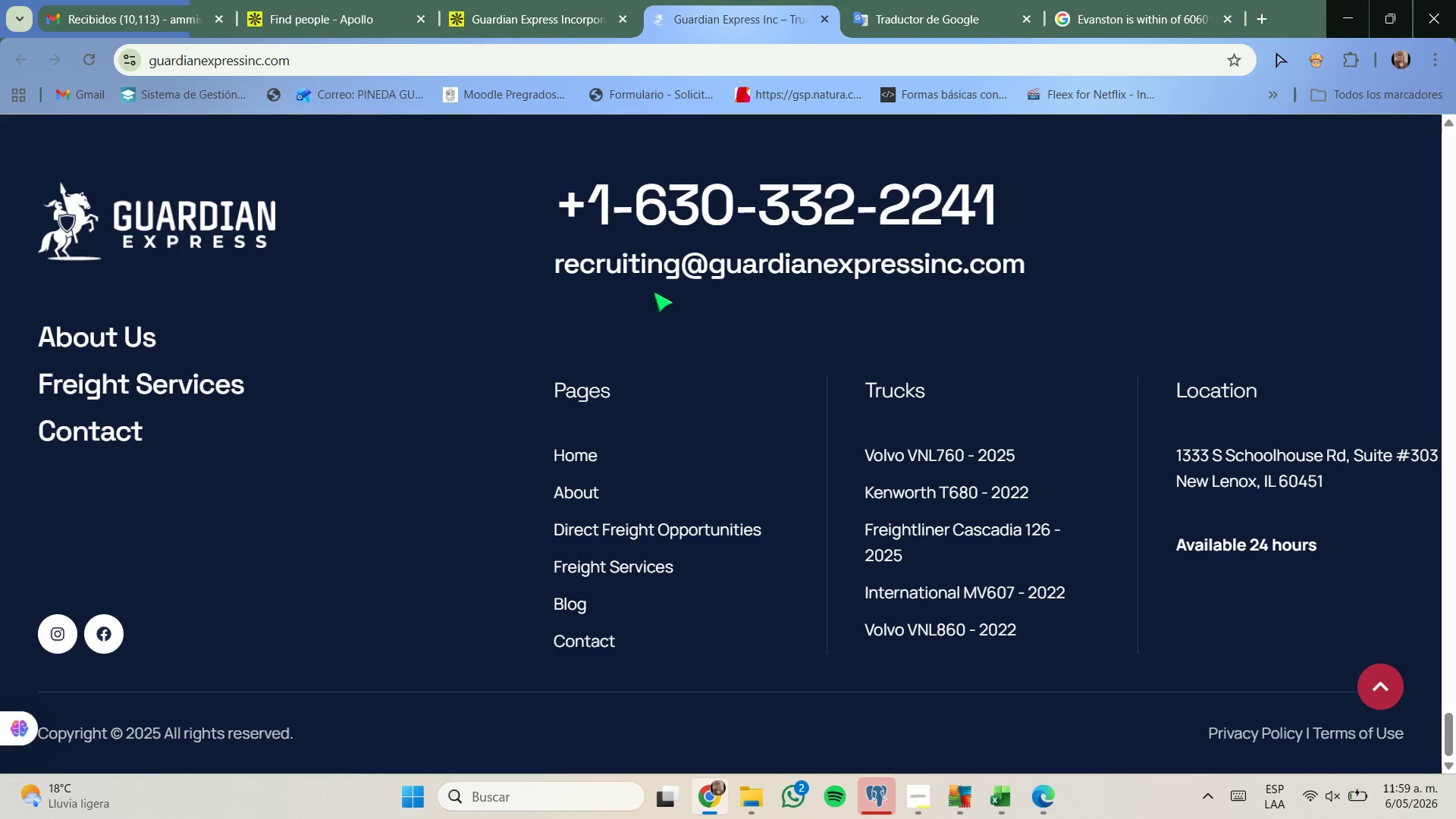 
left_click([482, 0])
 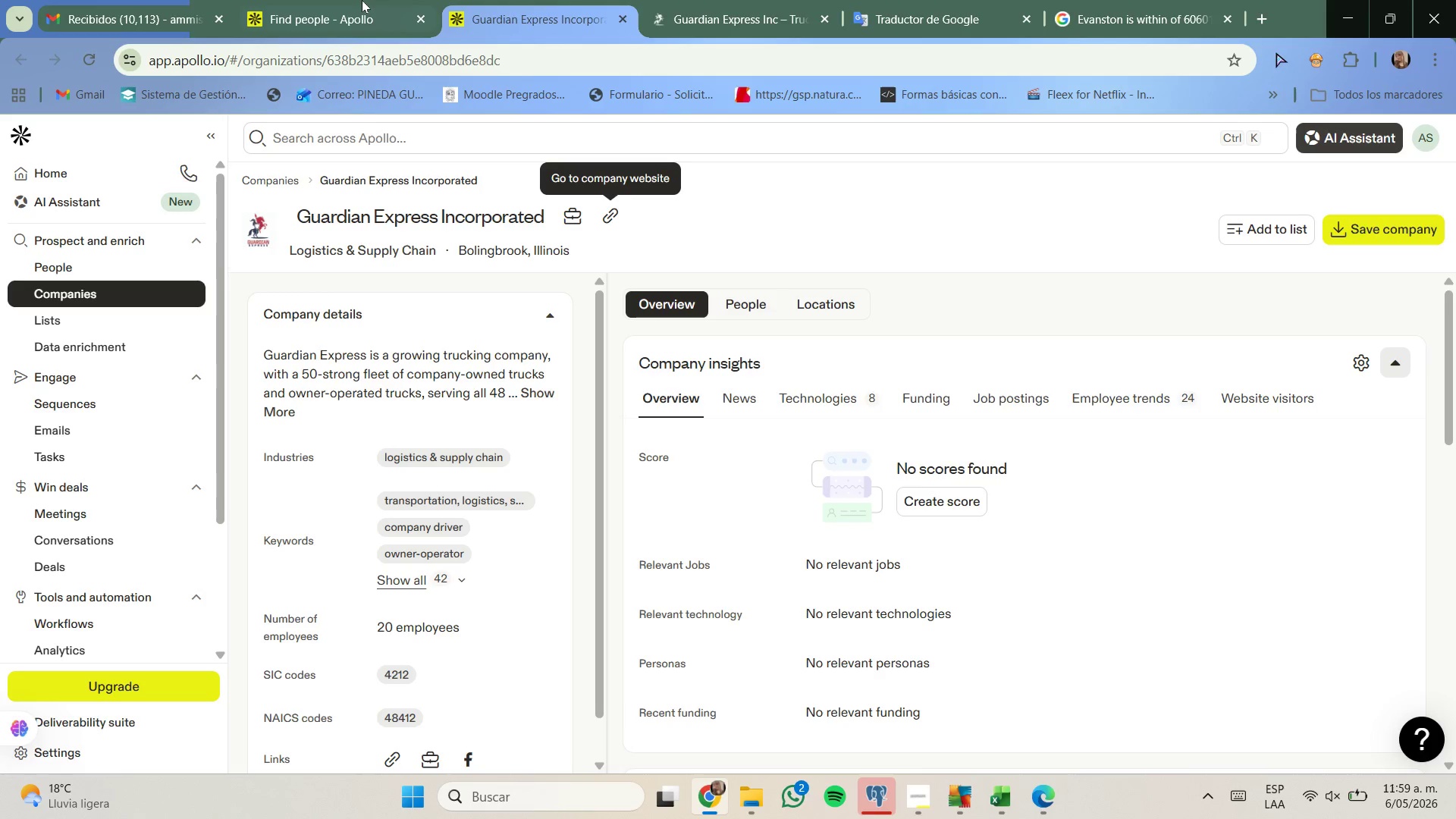 
left_click([362, 0])
 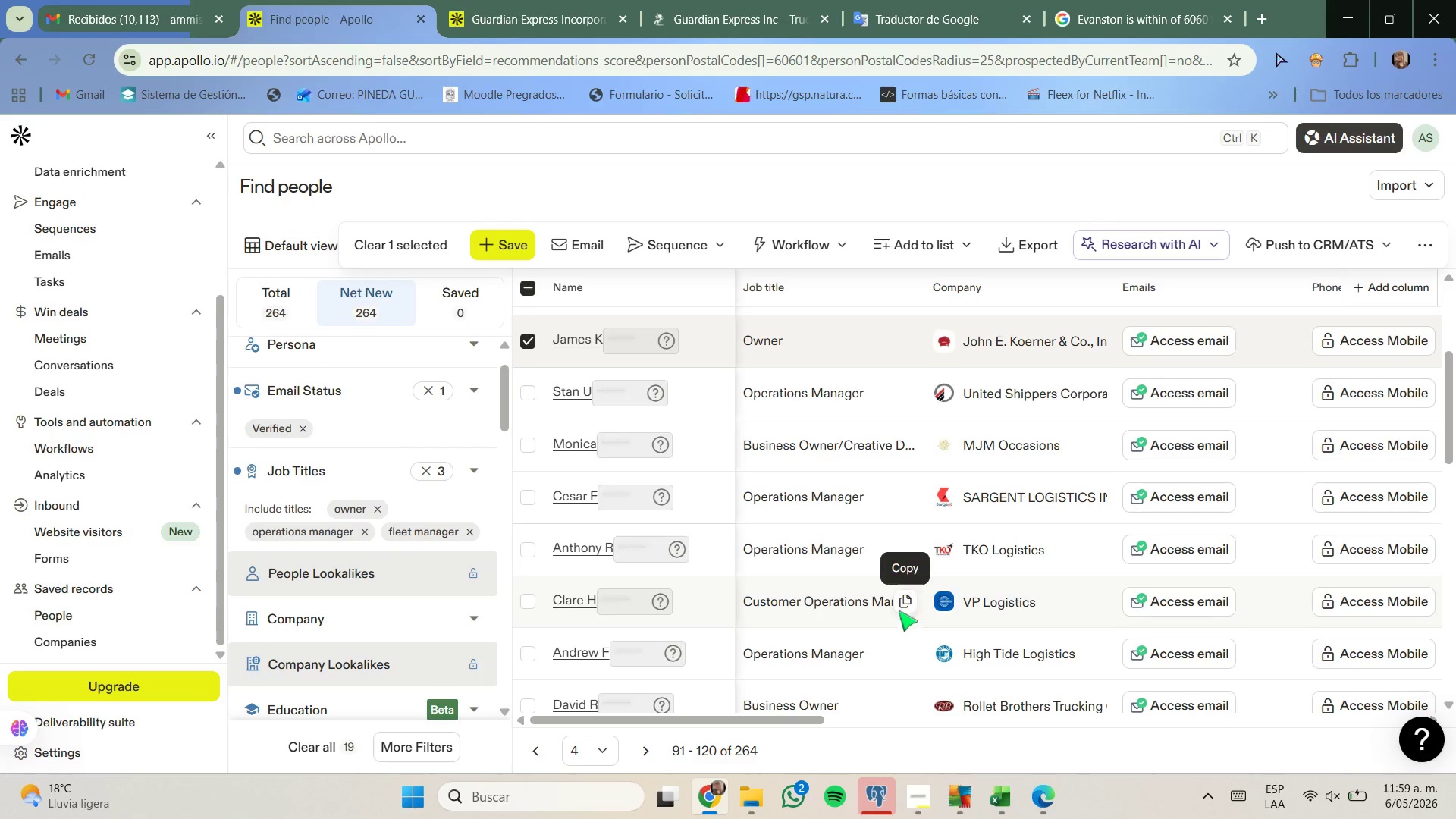 
scroll: coordinate [860, 599], scroll_direction: down, amount: 1.0
 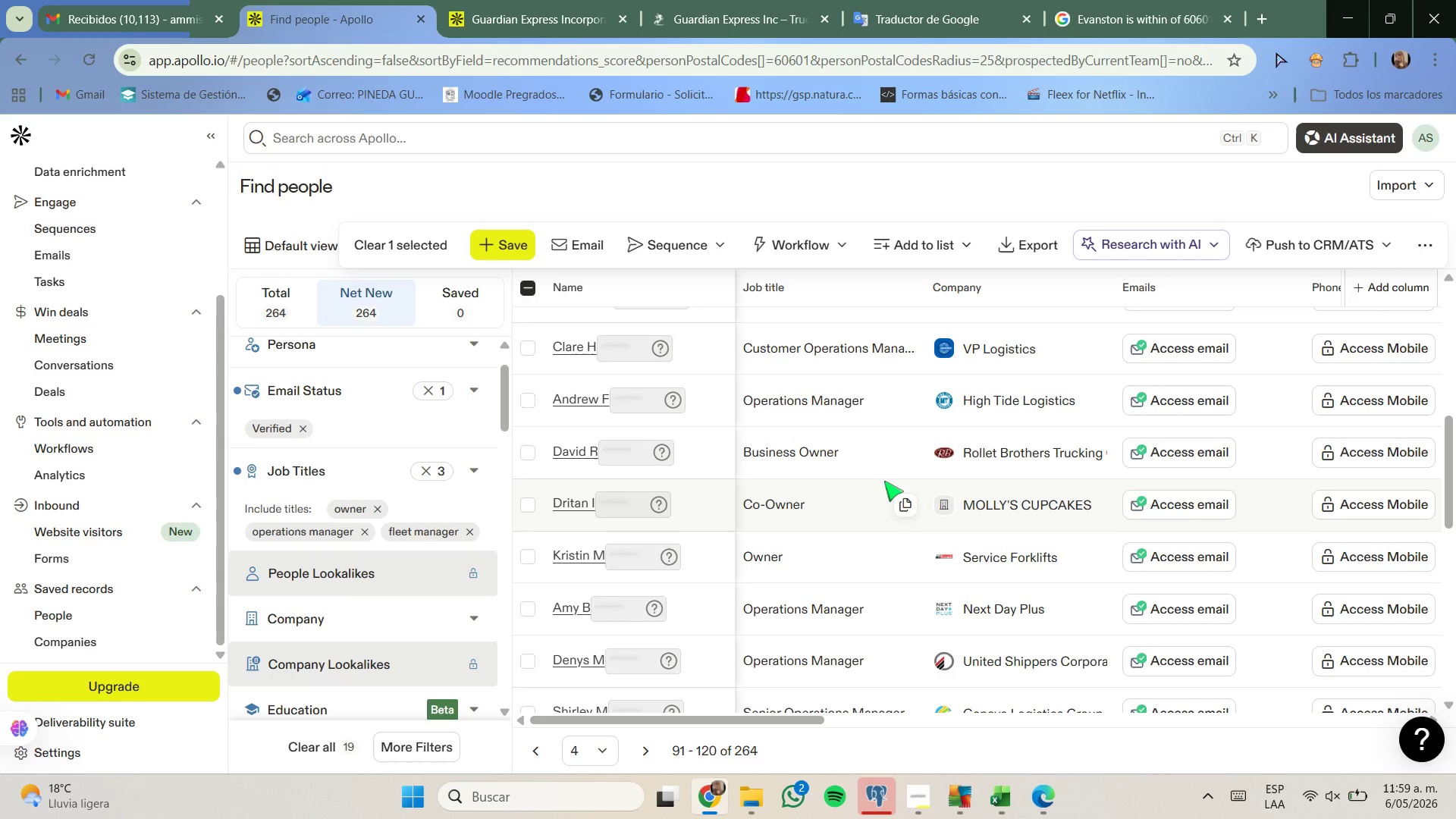 
wait(9.19)
 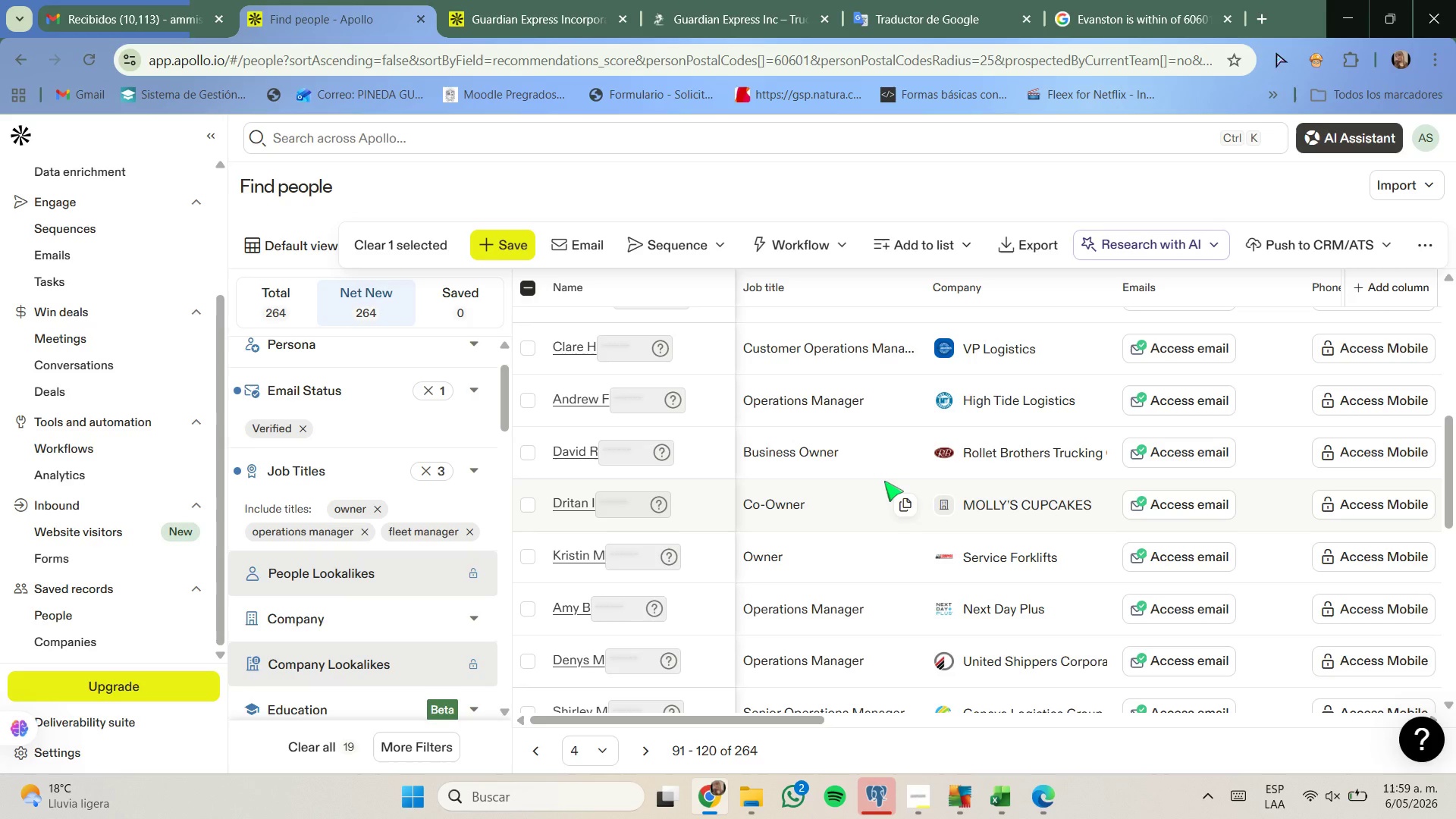 
left_click([620, 20])
 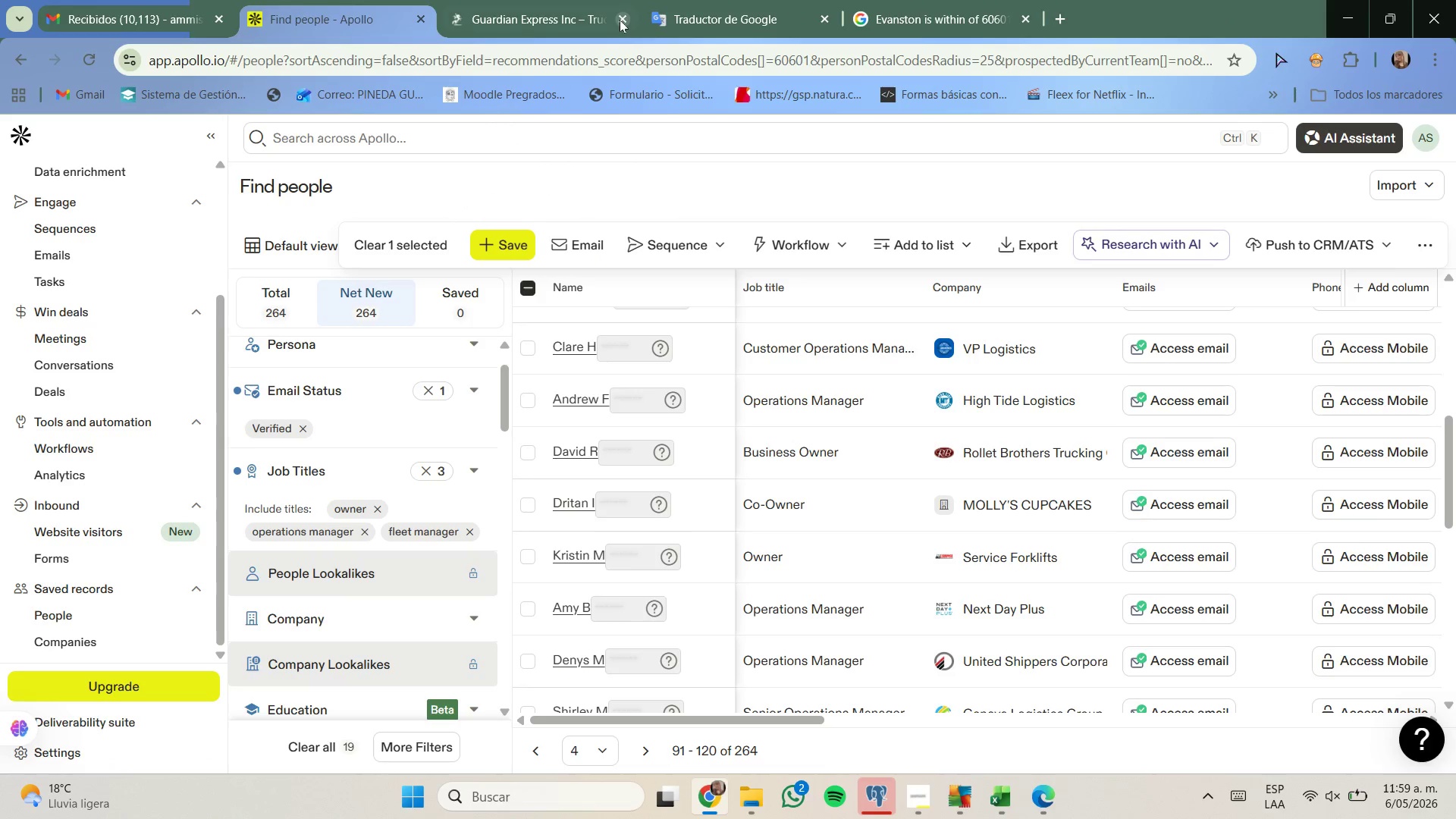 
left_click([620, 20])
 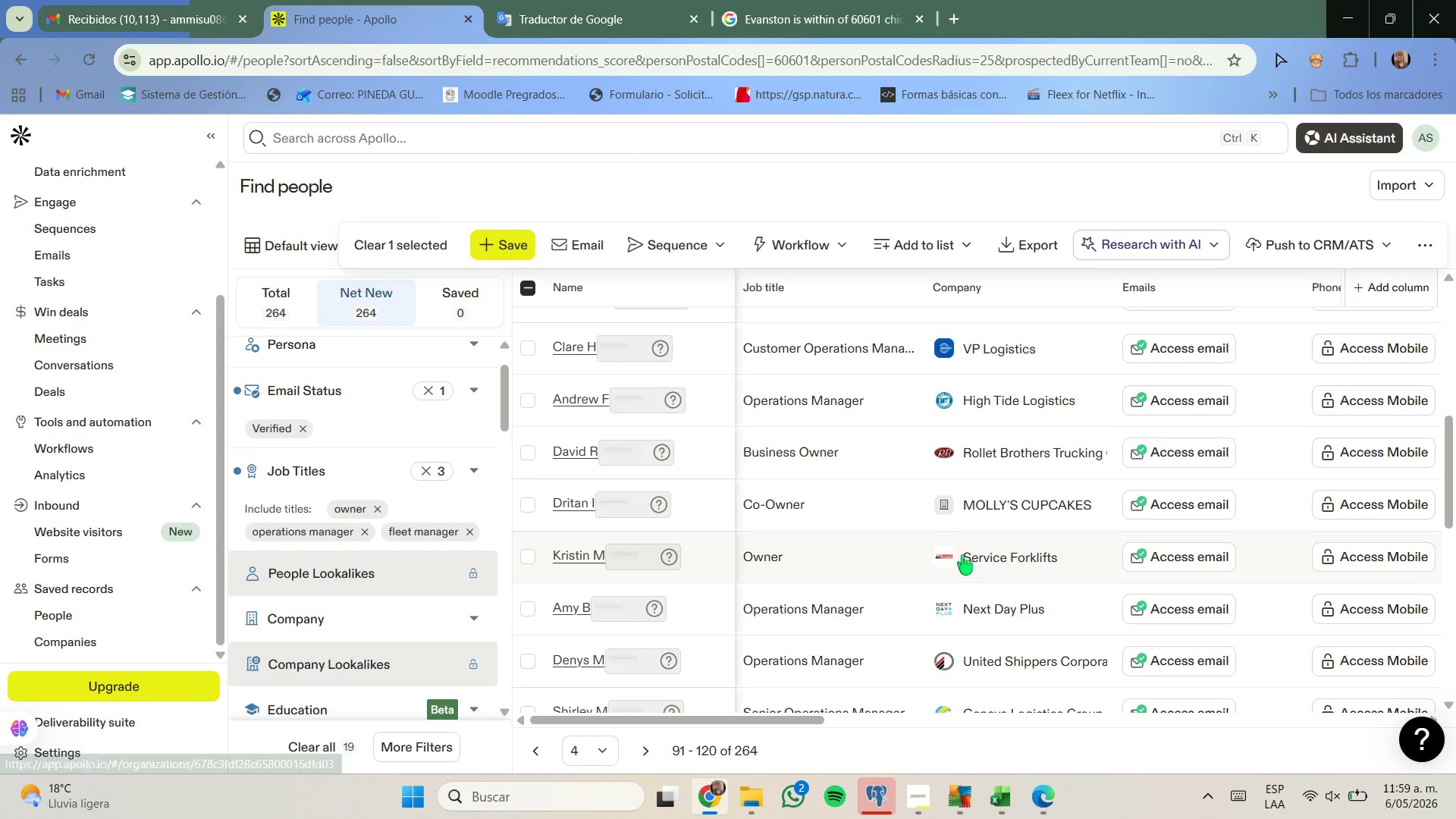 
right_click([965, 554])
 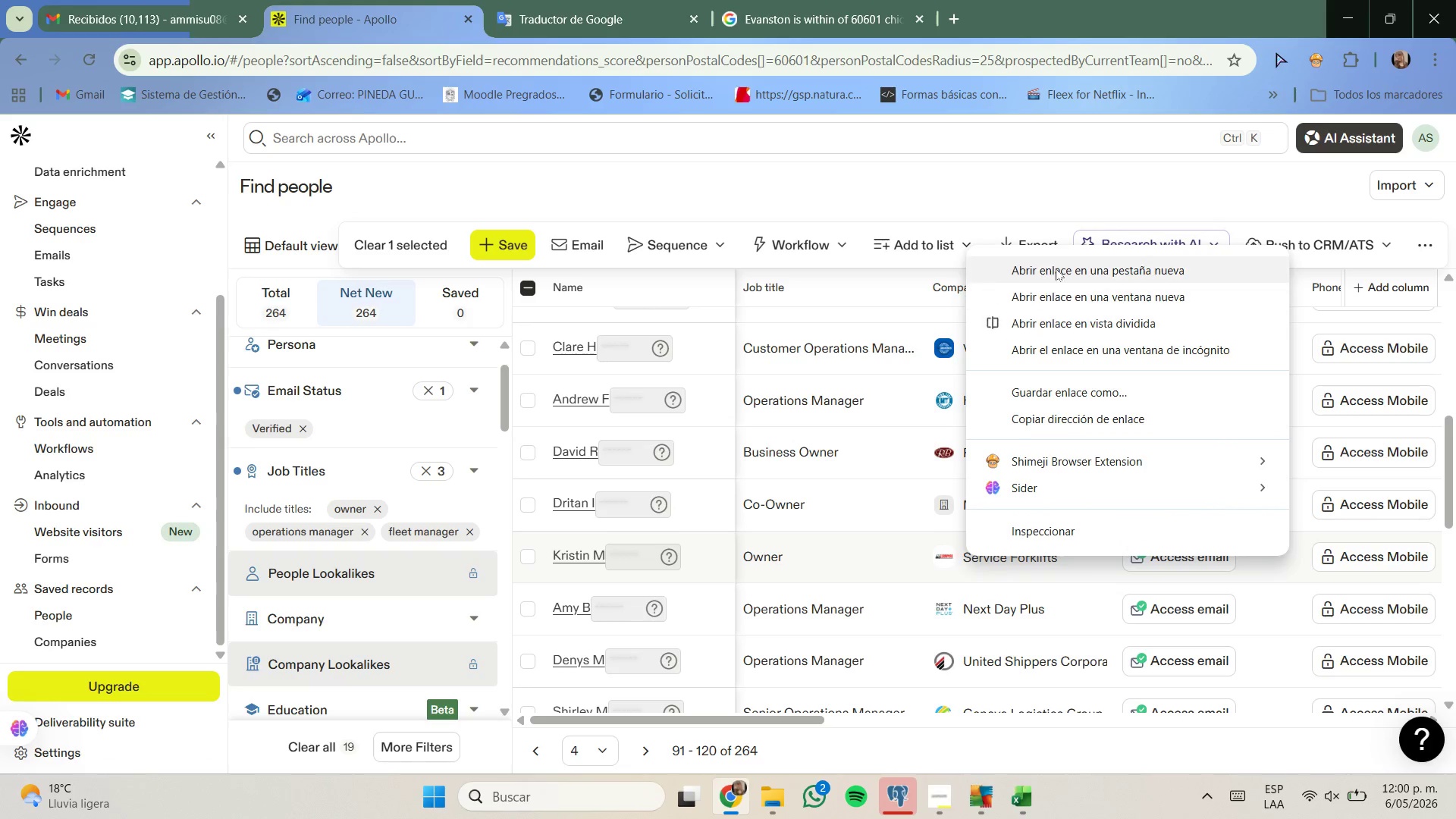 
left_click([1059, 265])
 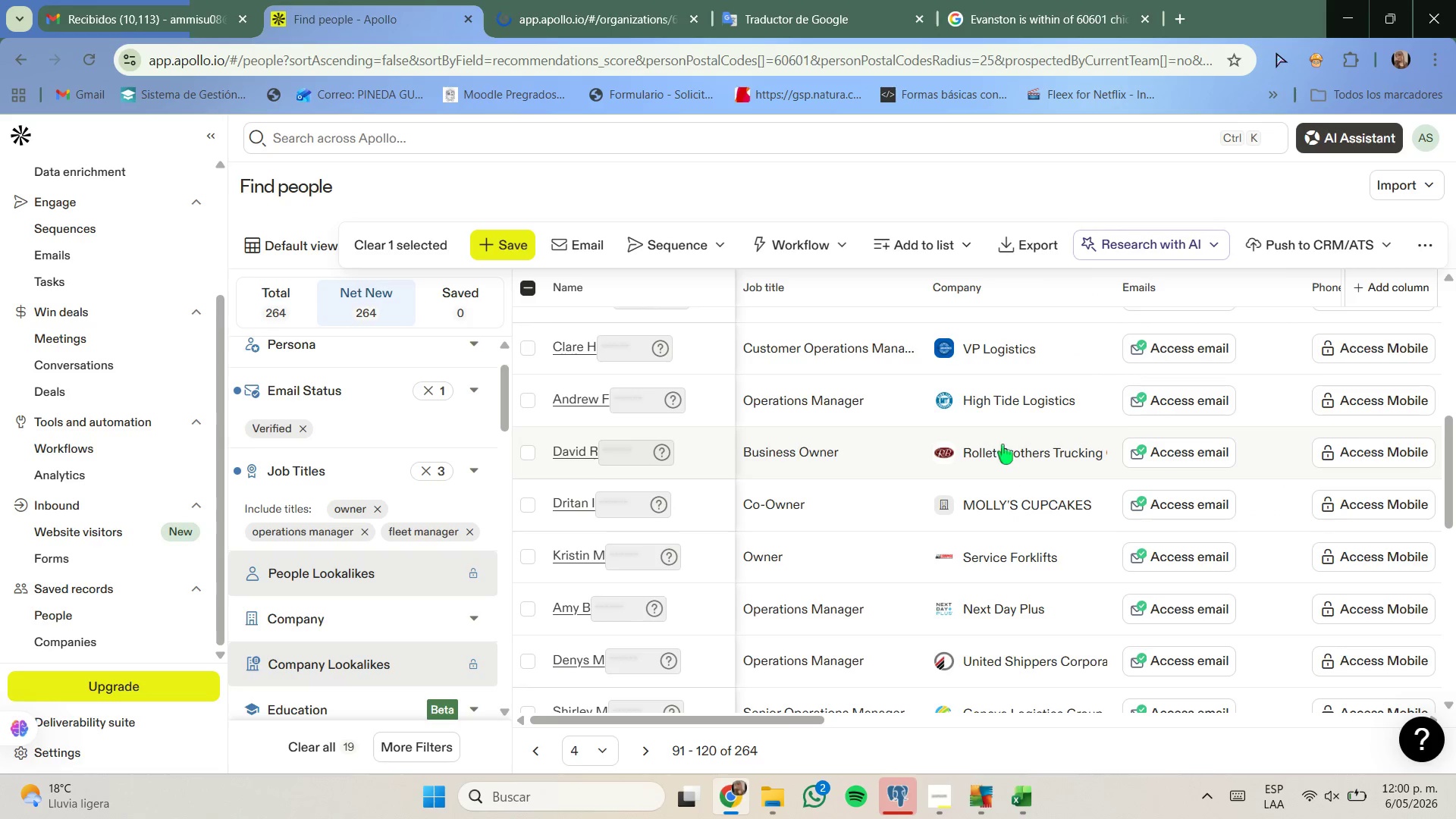 
scroll: coordinate [1017, 516], scroll_direction: down, amount: 4.0
 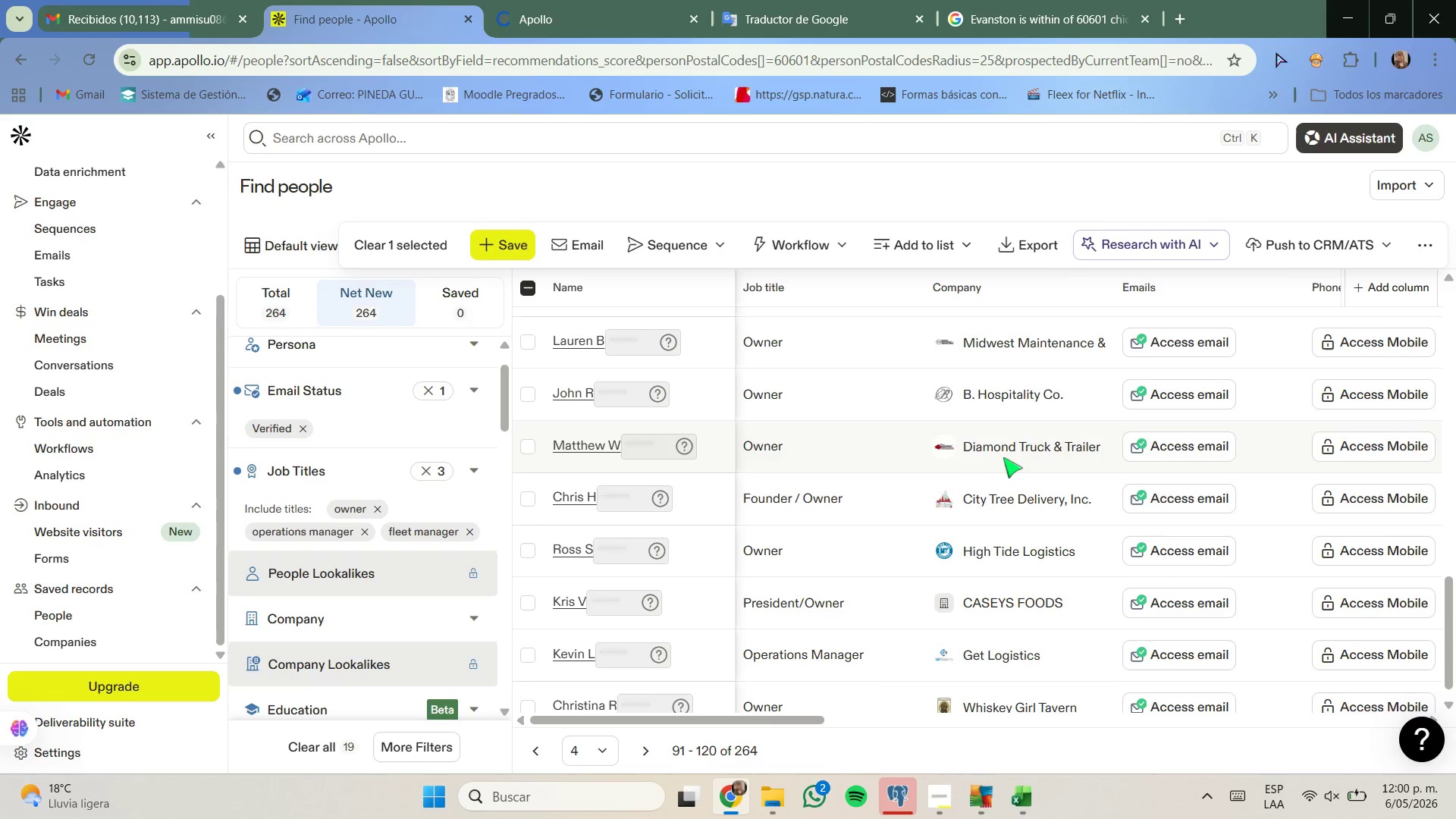 
right_click([1001, 455])
 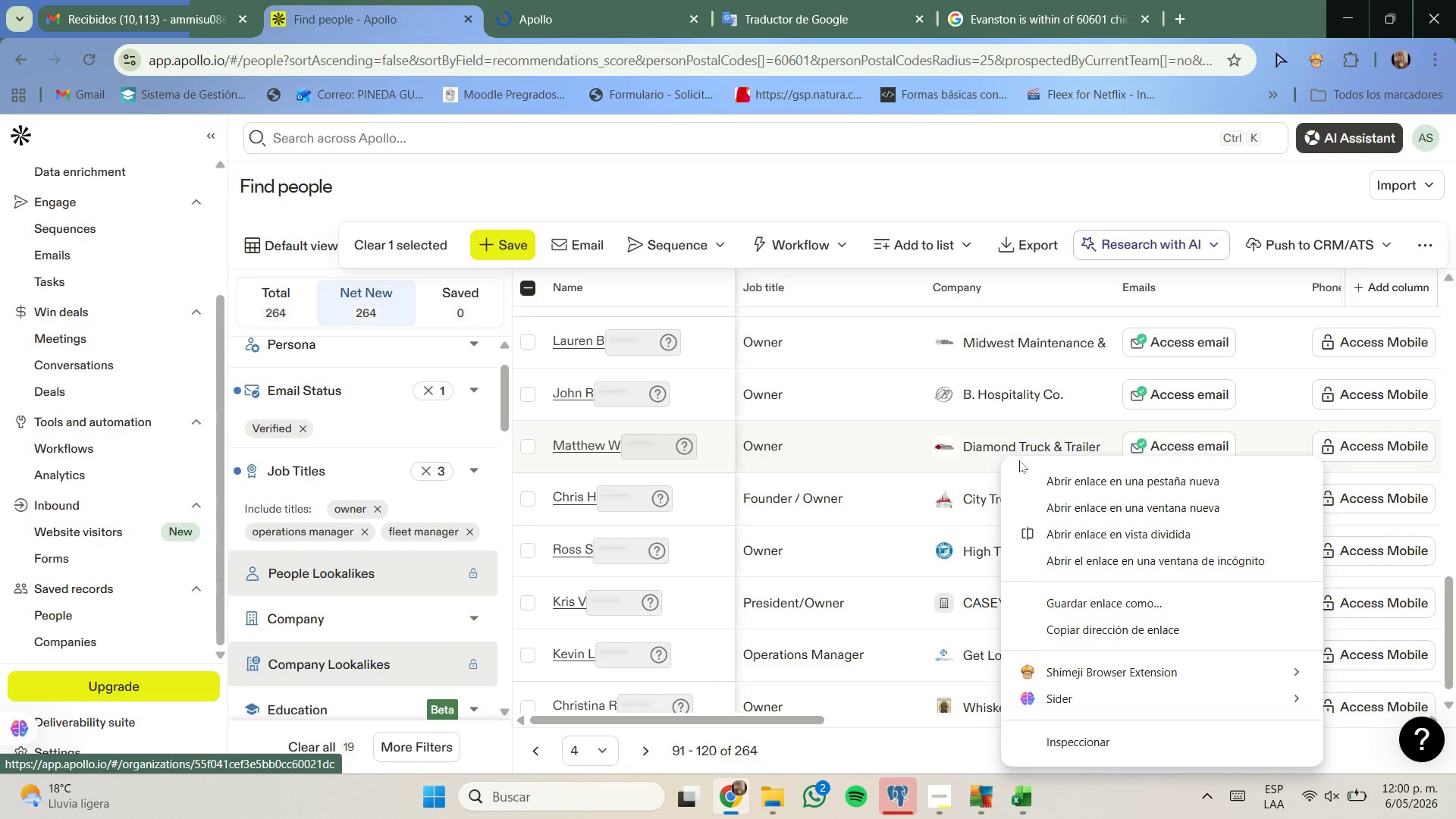 
left_click([1040, 475])
 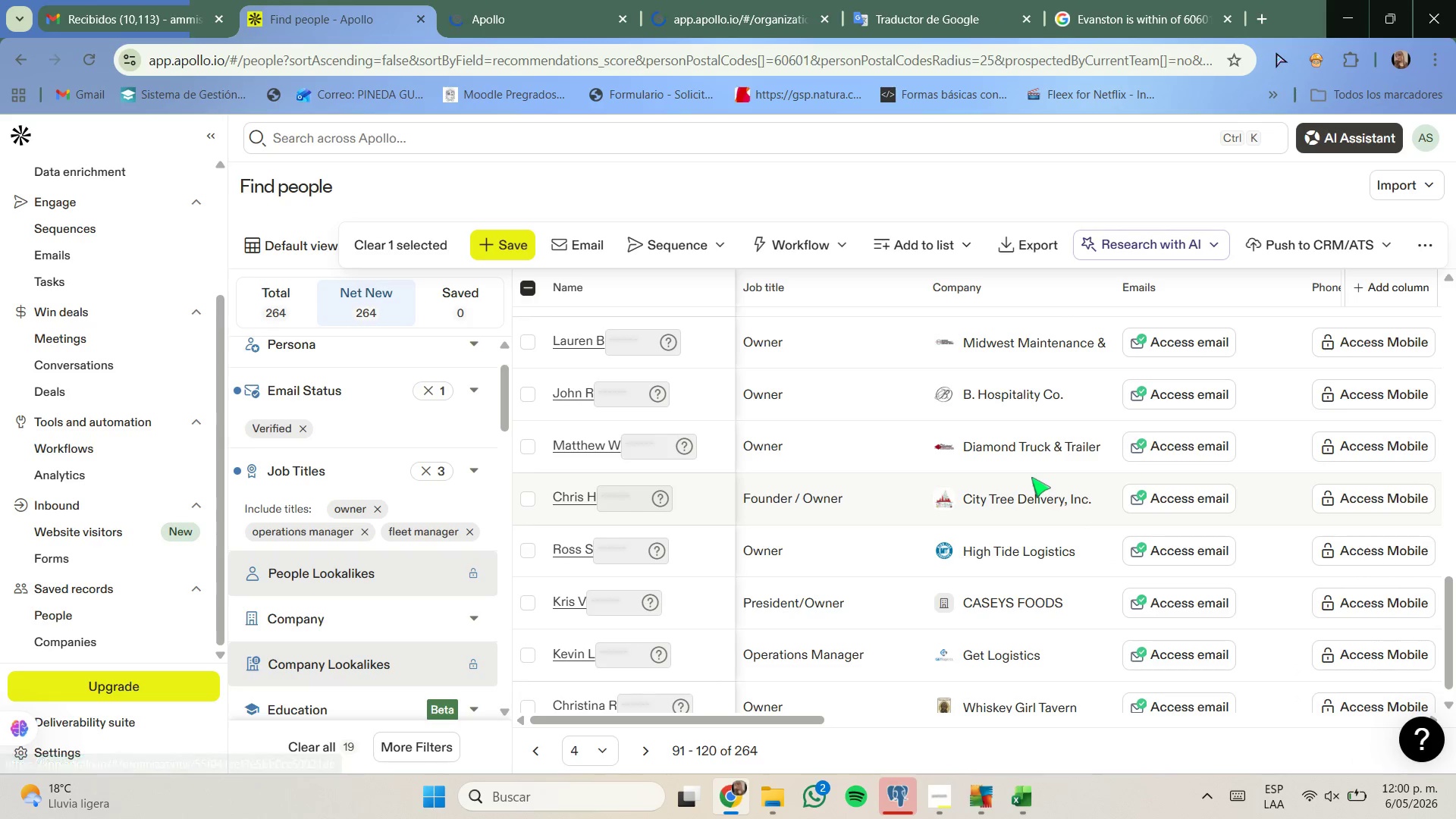 
scroll: coordinate [1031, 477], scroll_direction: up, amount: 1.0
 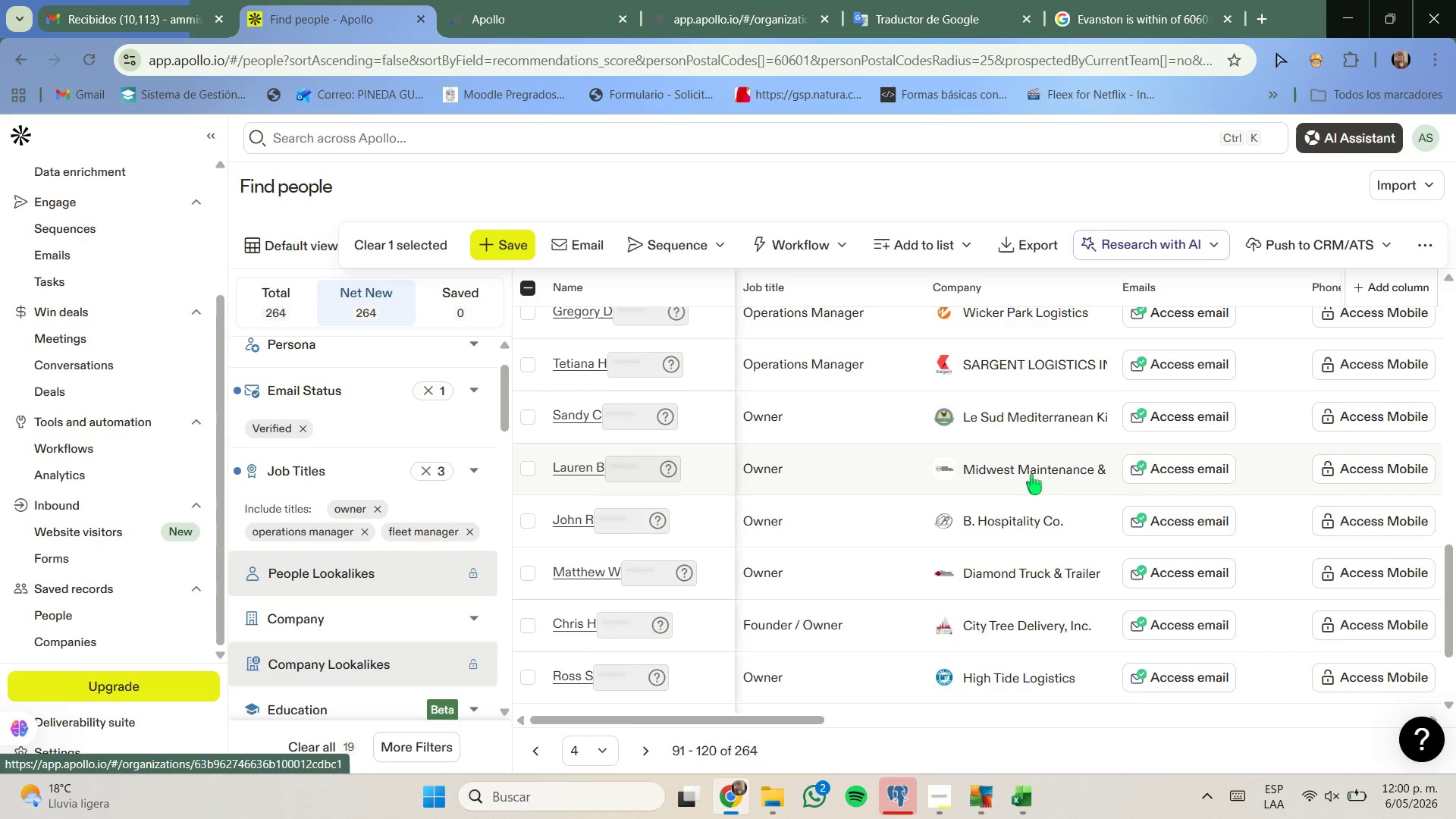 
scroll: coordinate [1031, 475], scroll_direction: down, amount: 1.0
 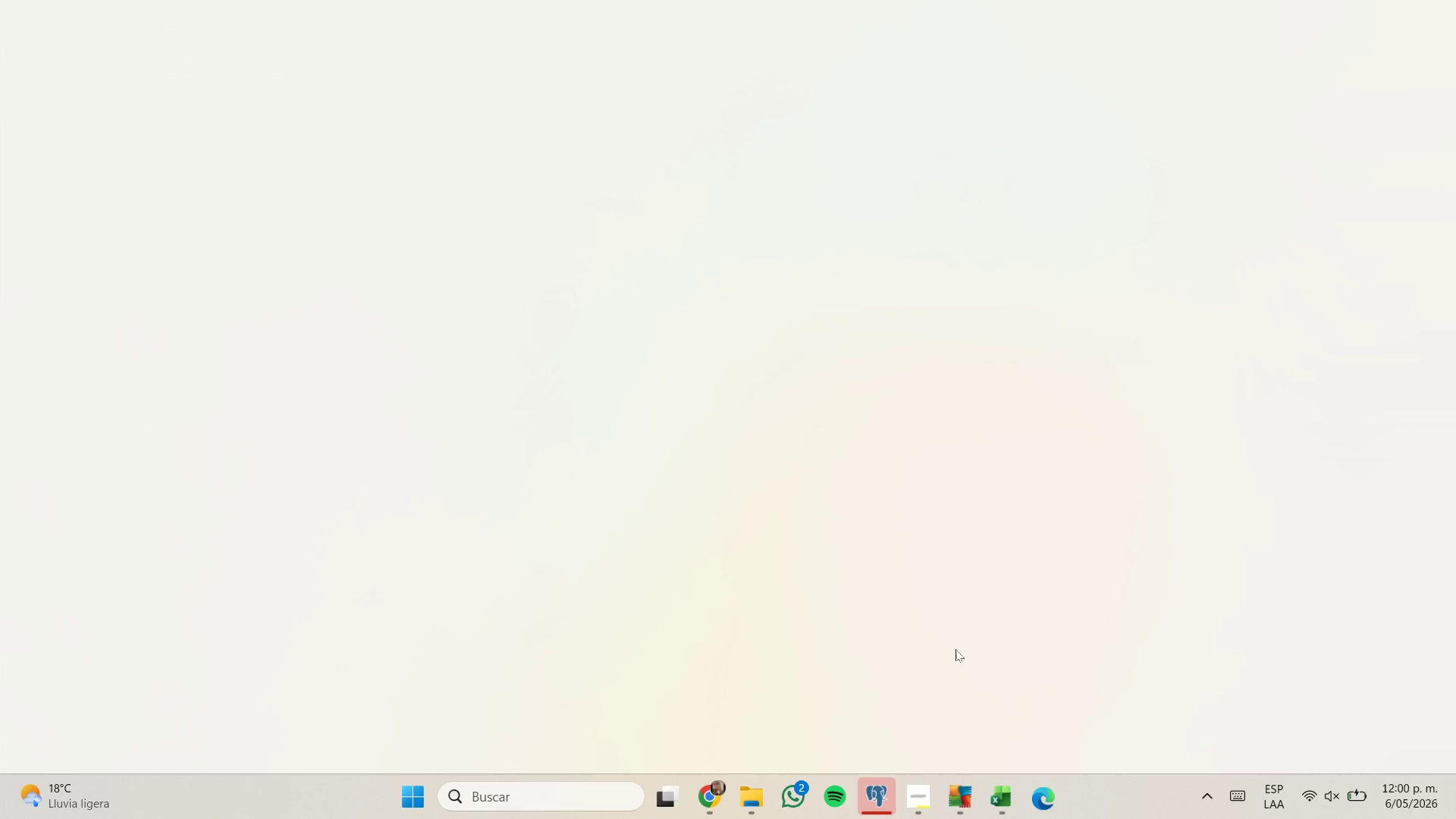 
left_click([704, 801])
 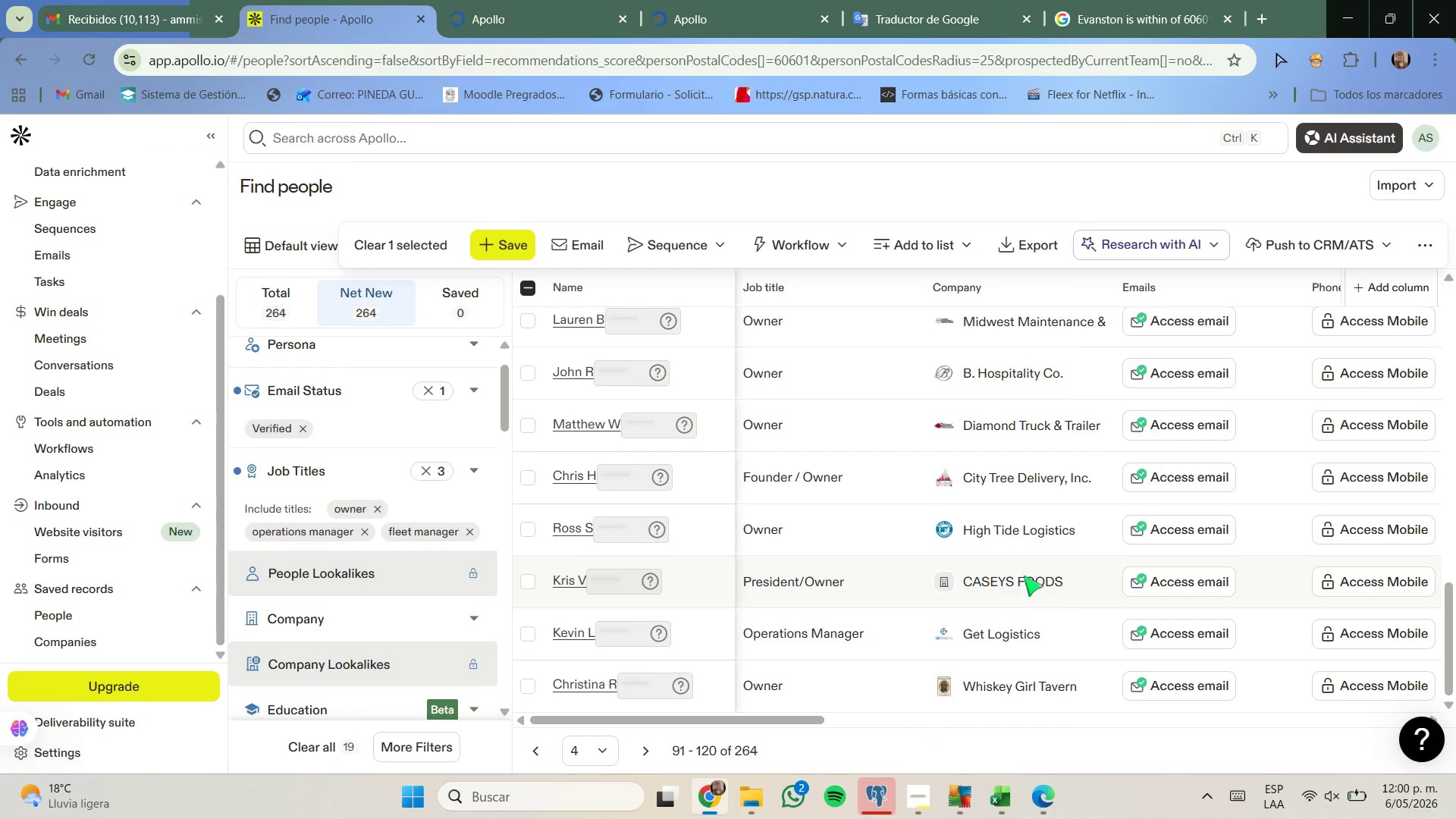 
right_click([1024, 576])
 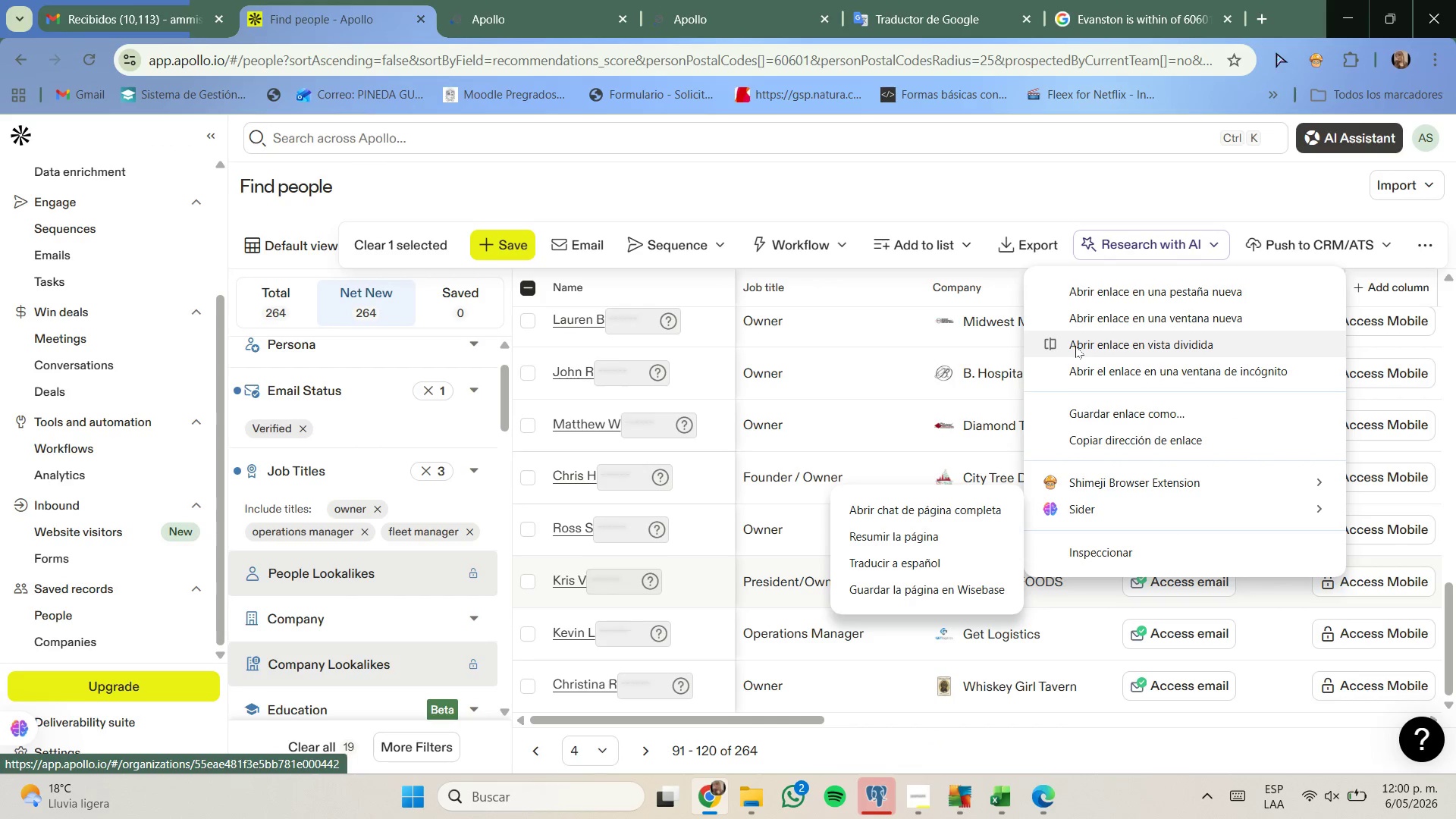 
left_click([1096, 293])
 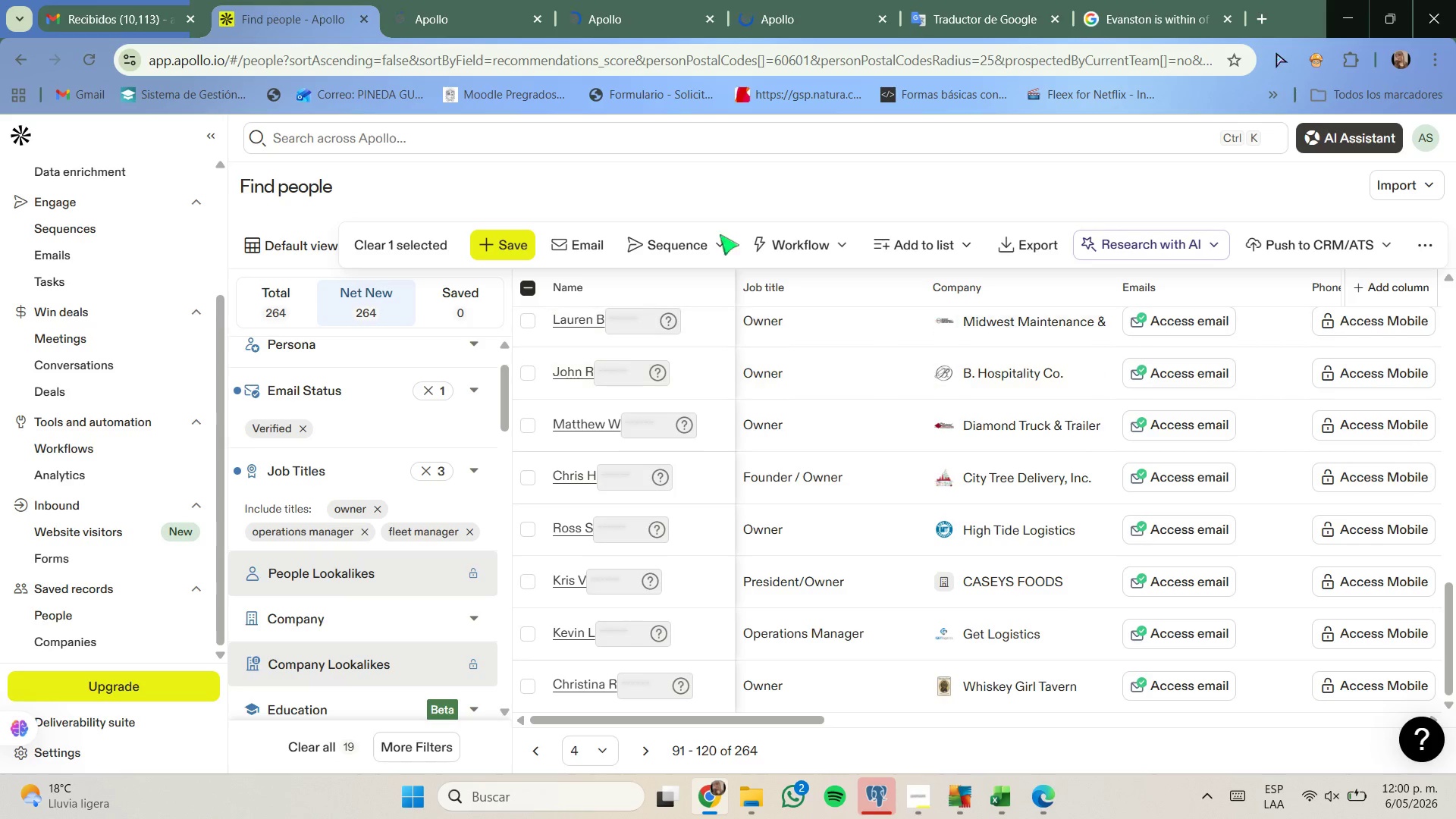 
left_click([485, 0])
 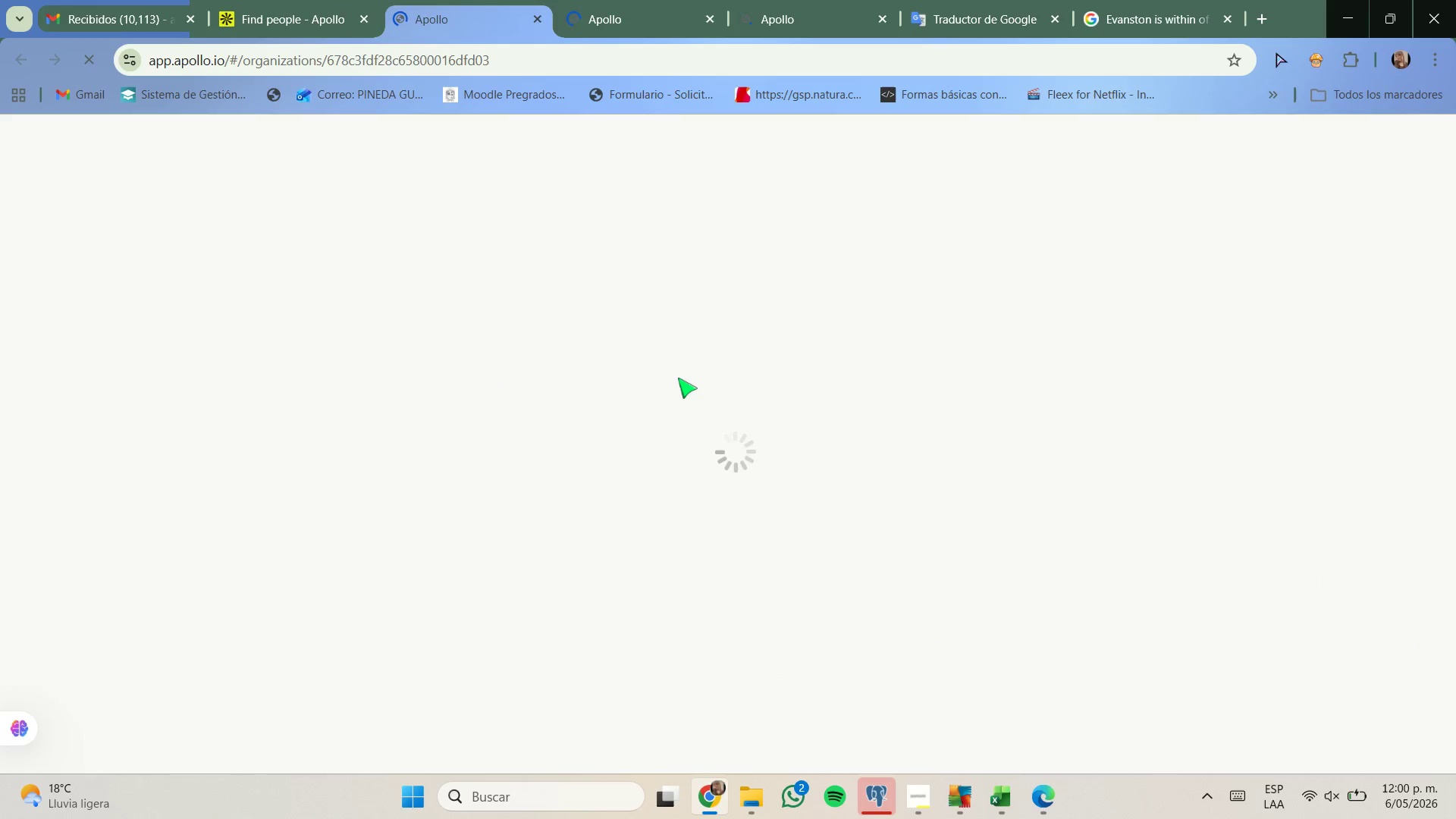 
scroll: coordinate [678, 378], scroll_direction: down, amount: 1.0
 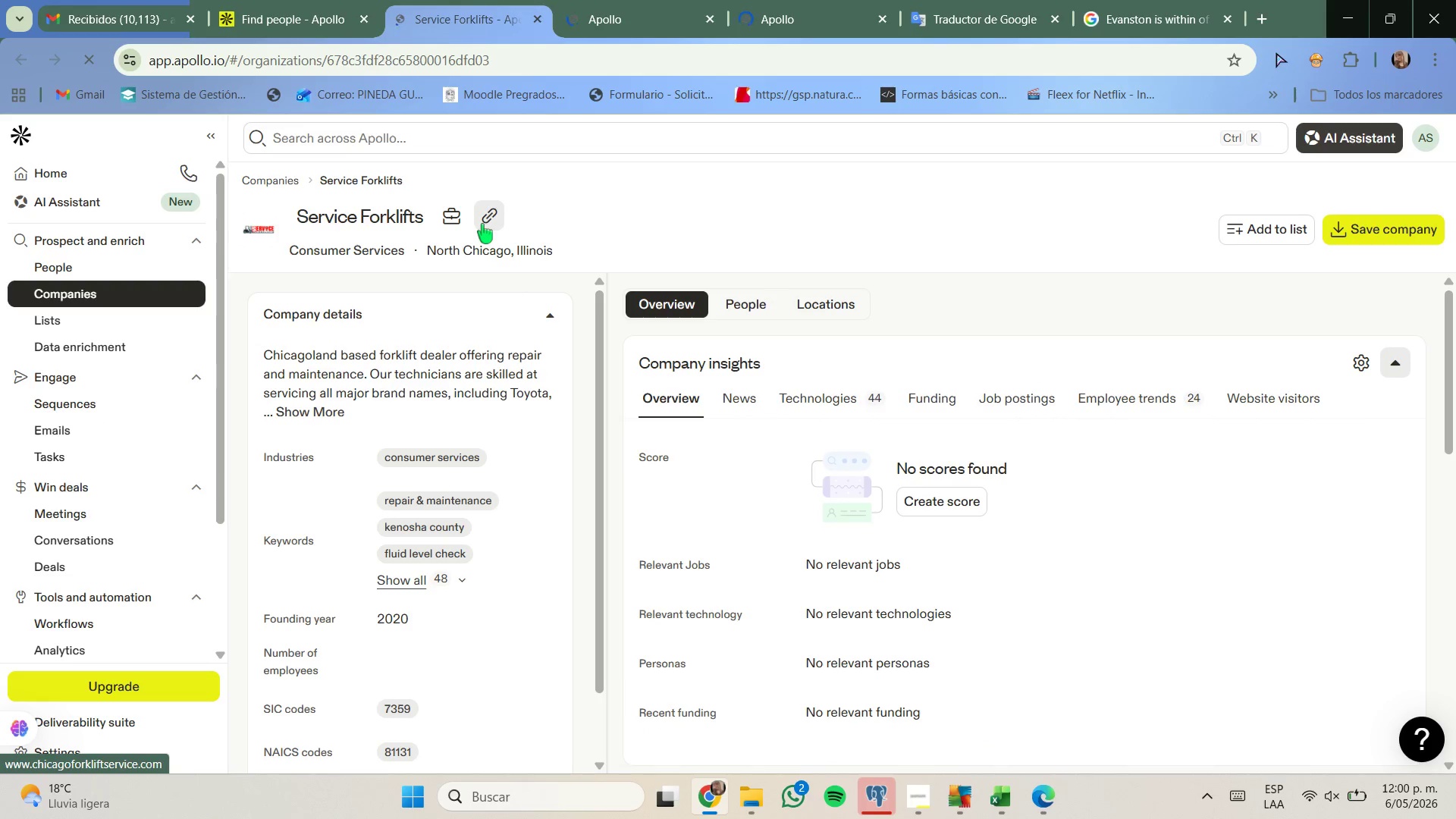 
left_click([482, 224])
 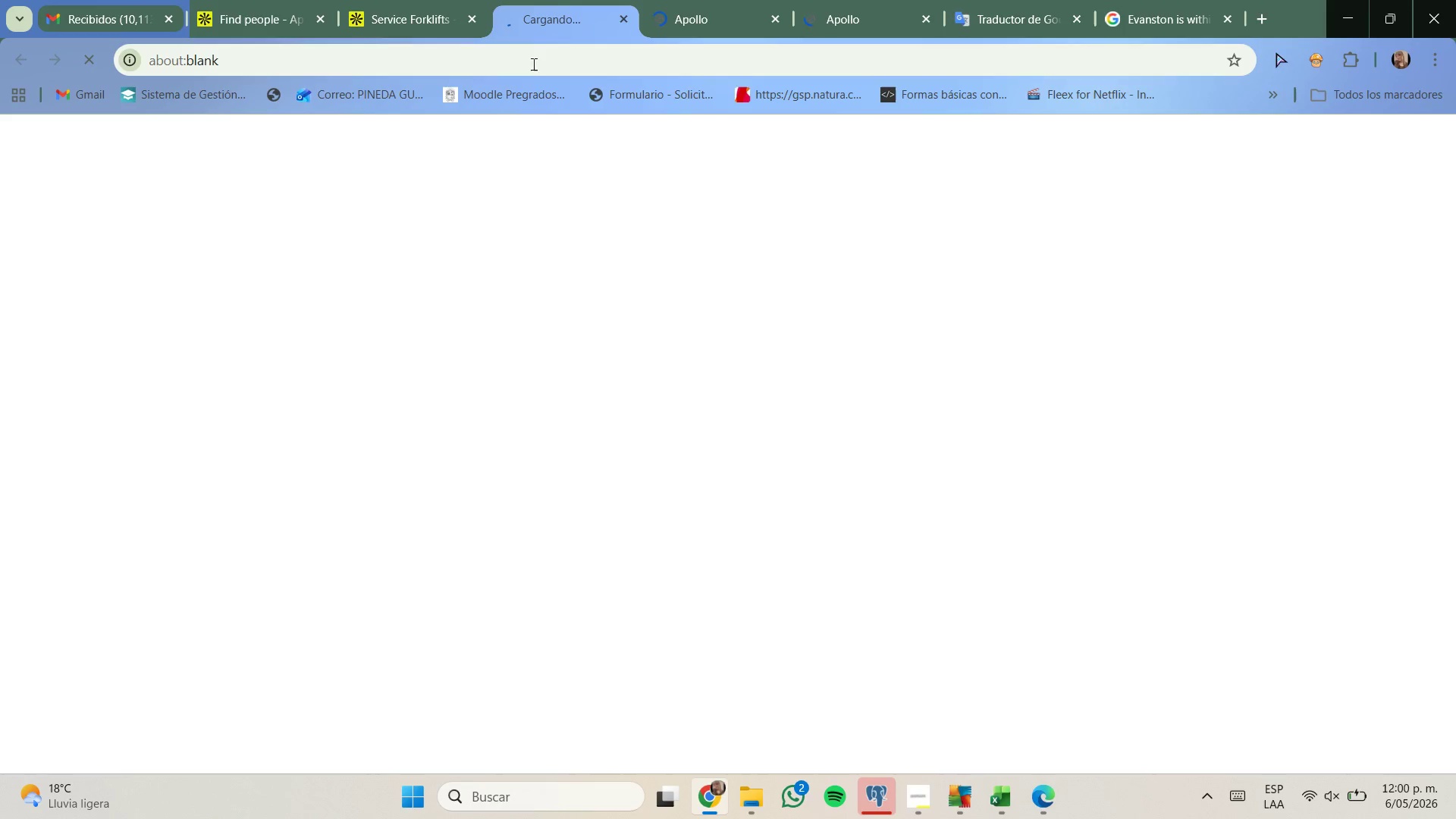 
left_click([704, 0])
 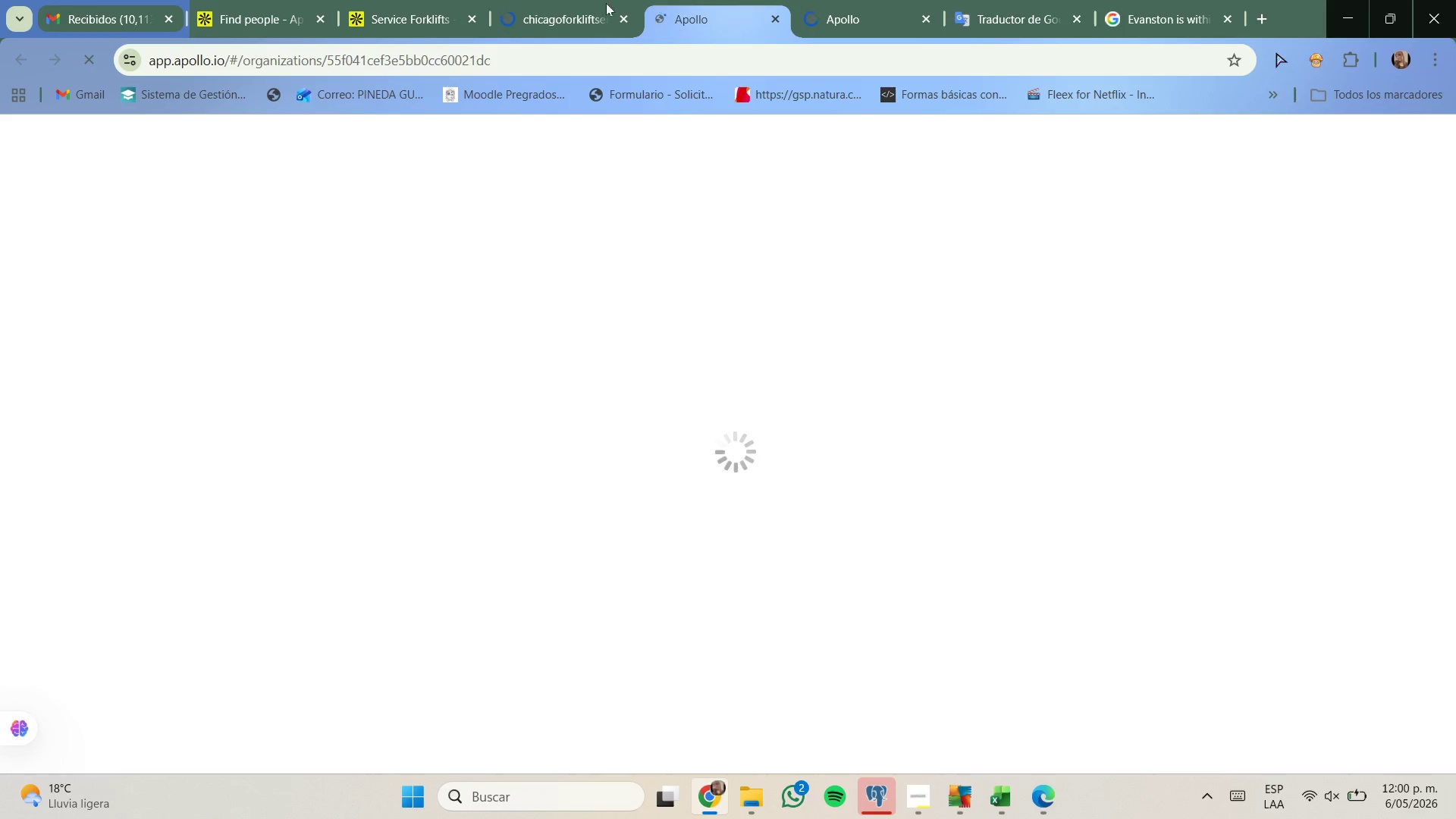 
left_click([561, 0])
 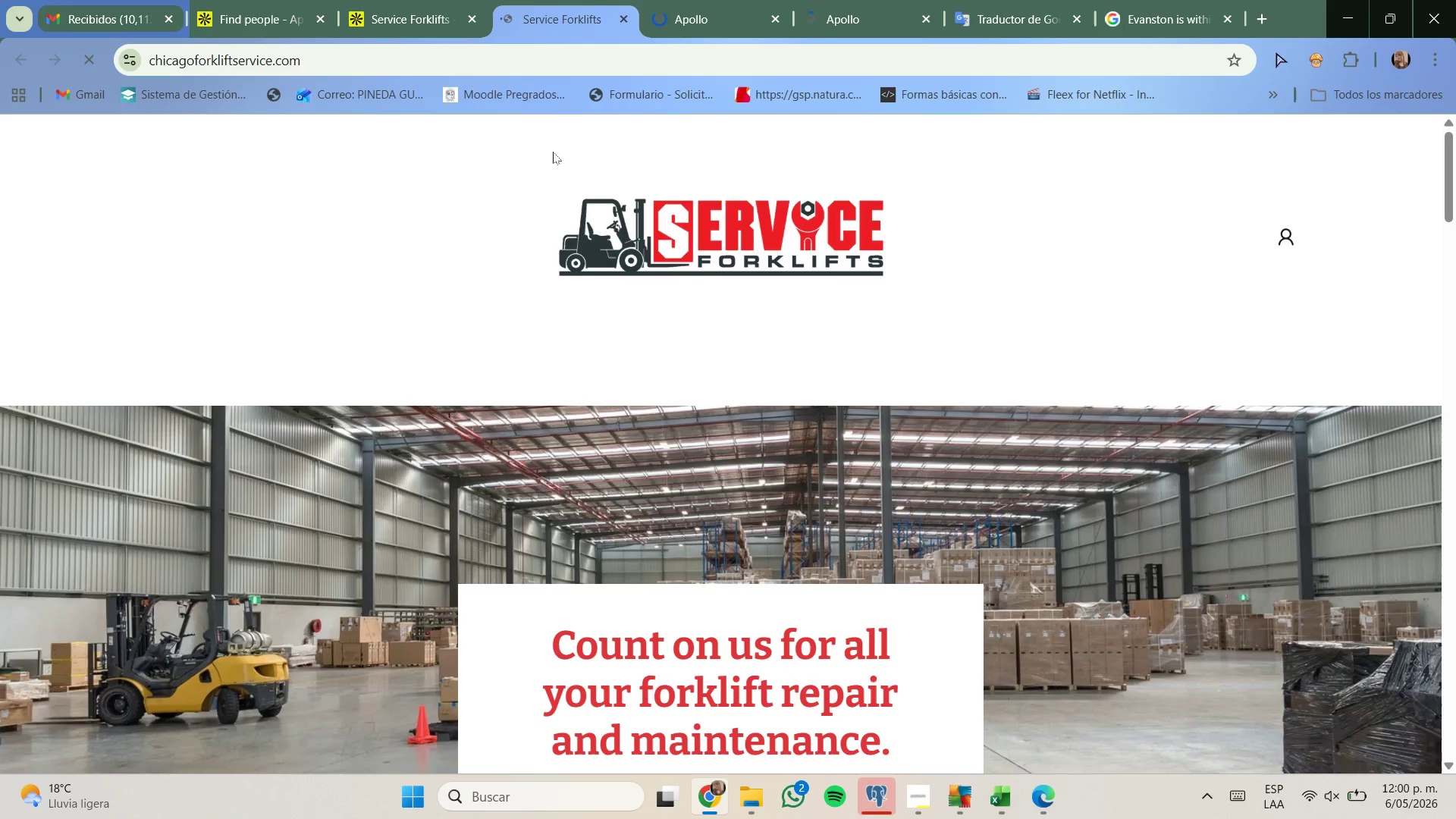 
scroll: coordinate [551, 180], scroll_direction: down, amount: 1.0
 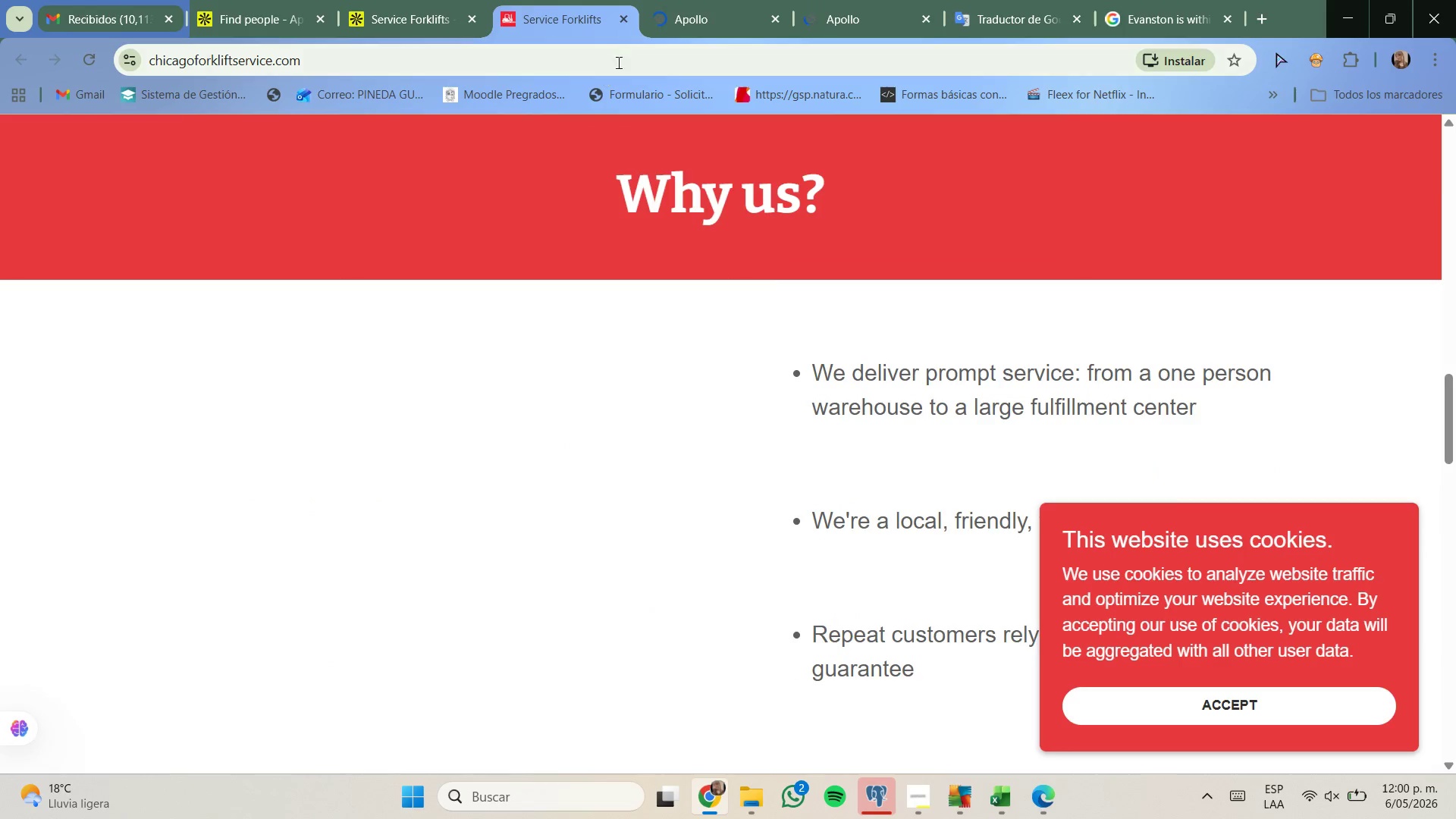 
left_click([626, 26])
 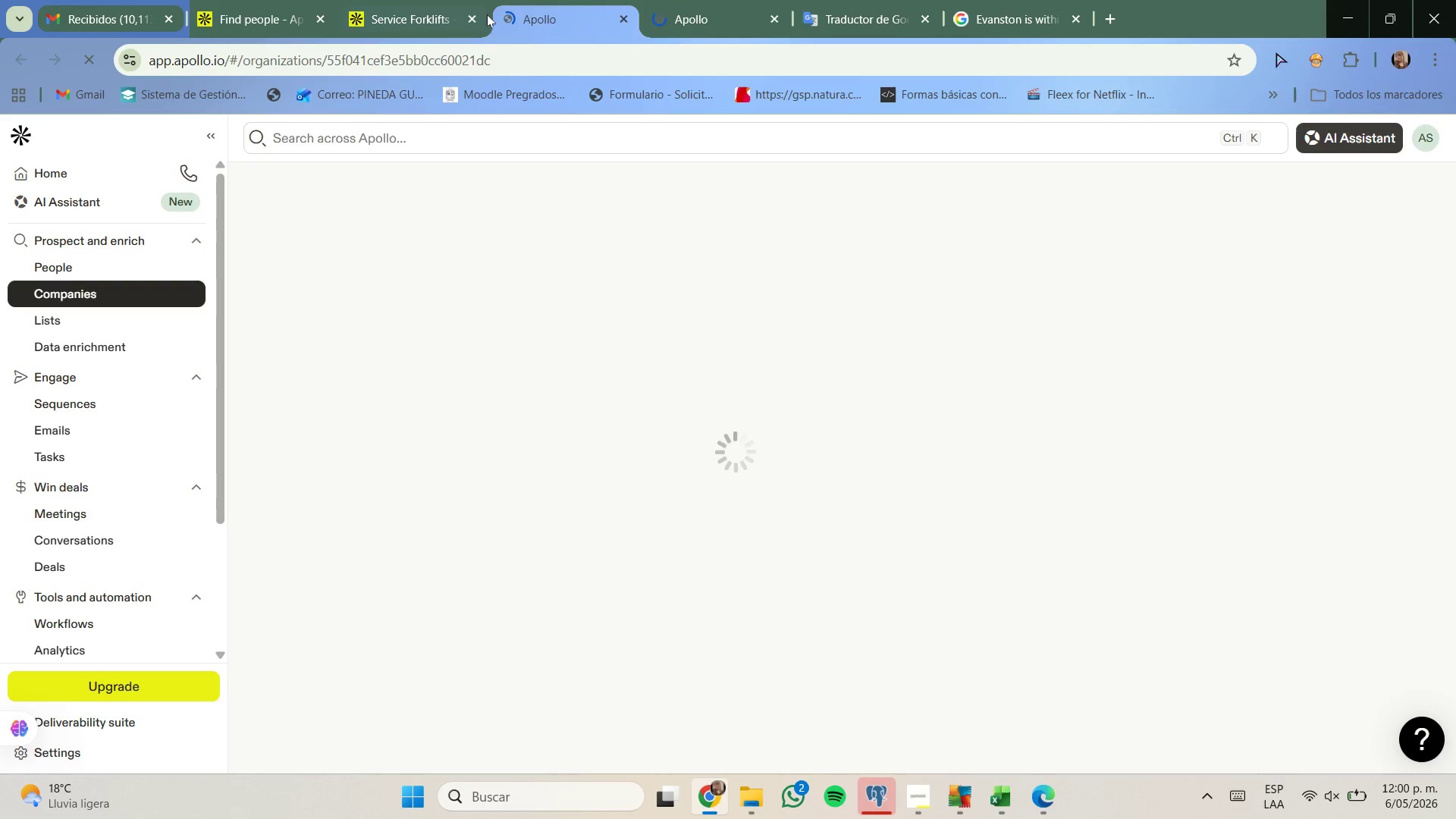 
left_click([475, 17])
 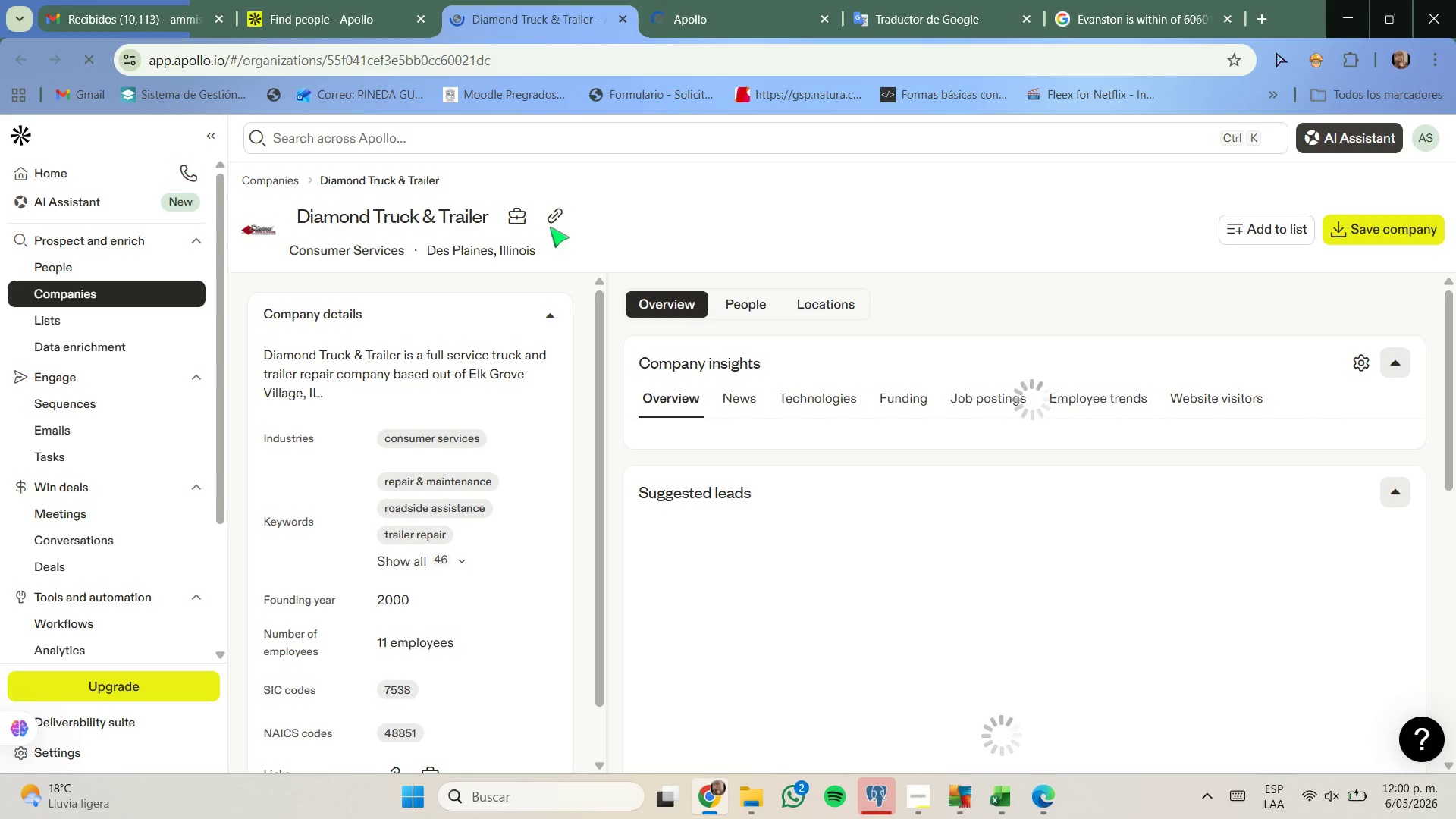 
left_click([550, 224])
 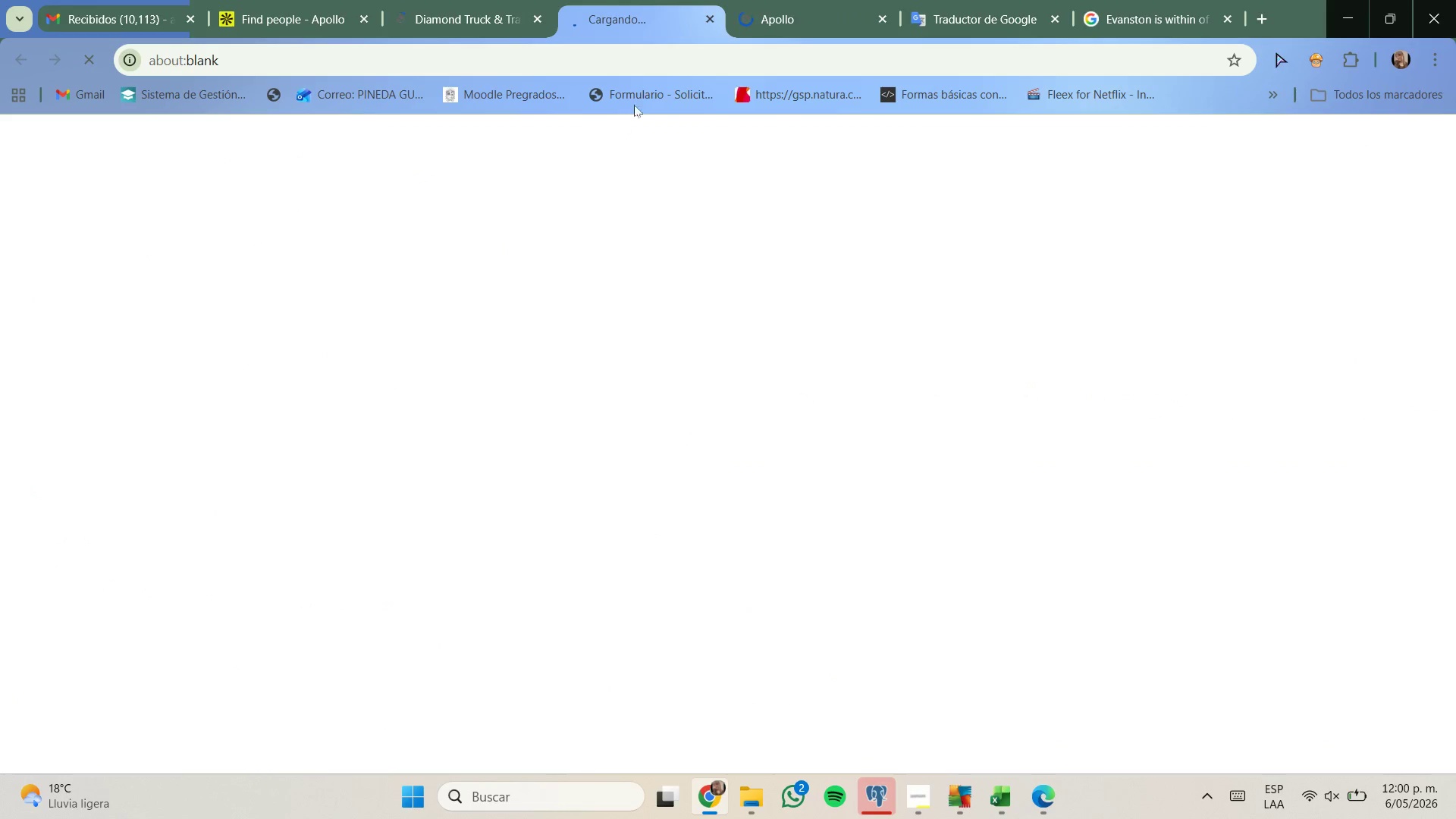 
left_click([775, 15])
 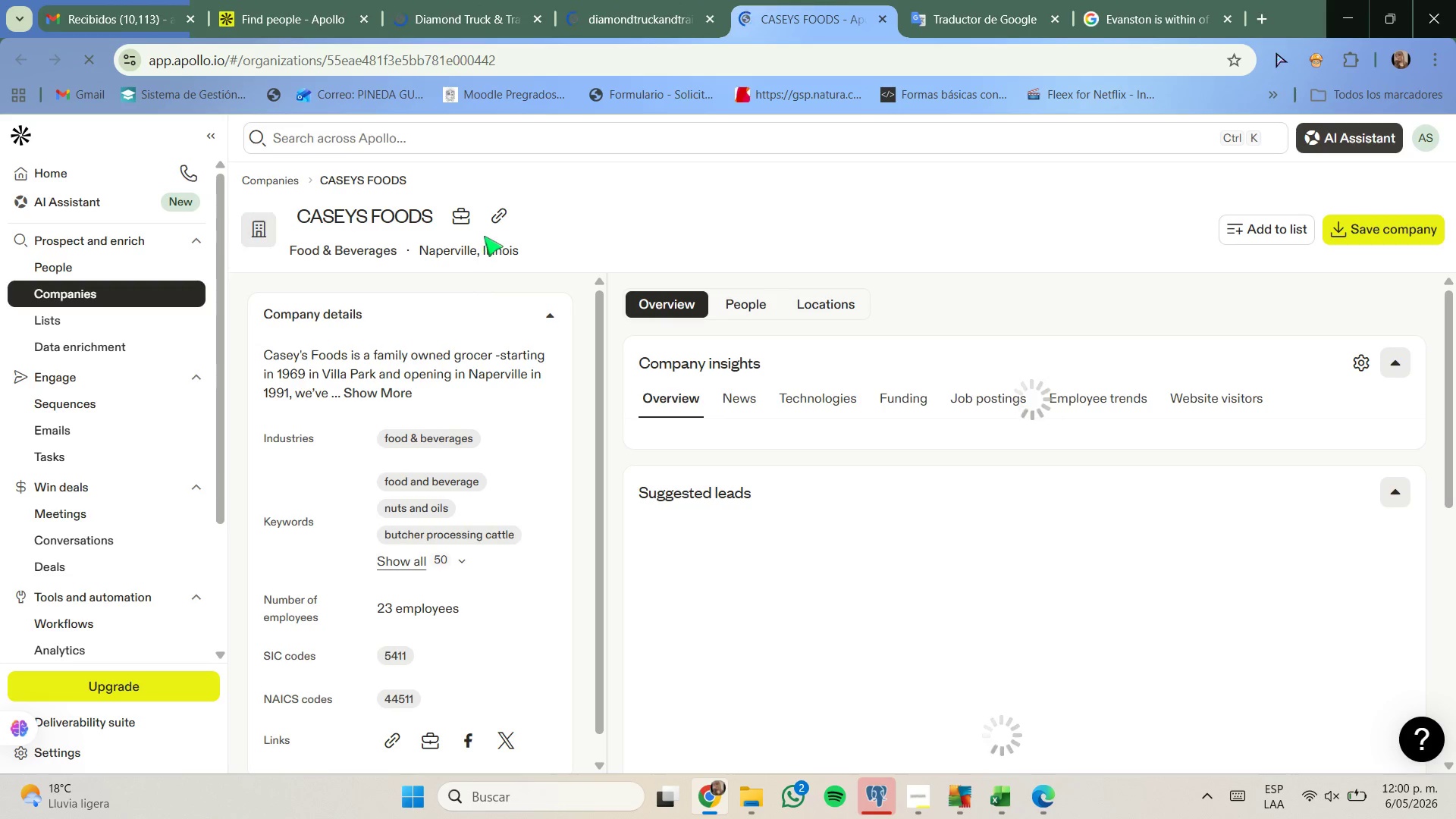 
wait(5.25)
 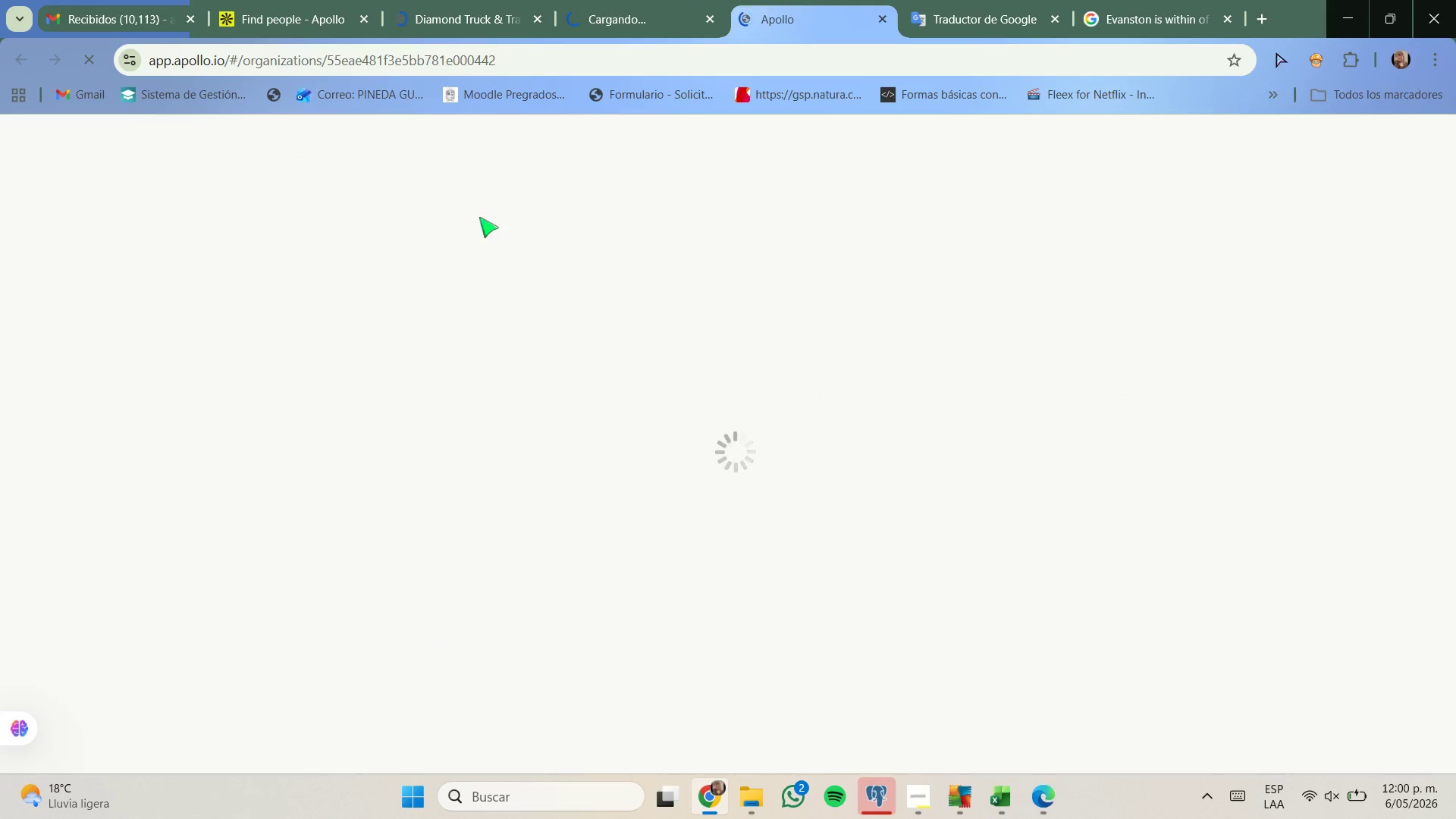 
left_click([497, 221])
 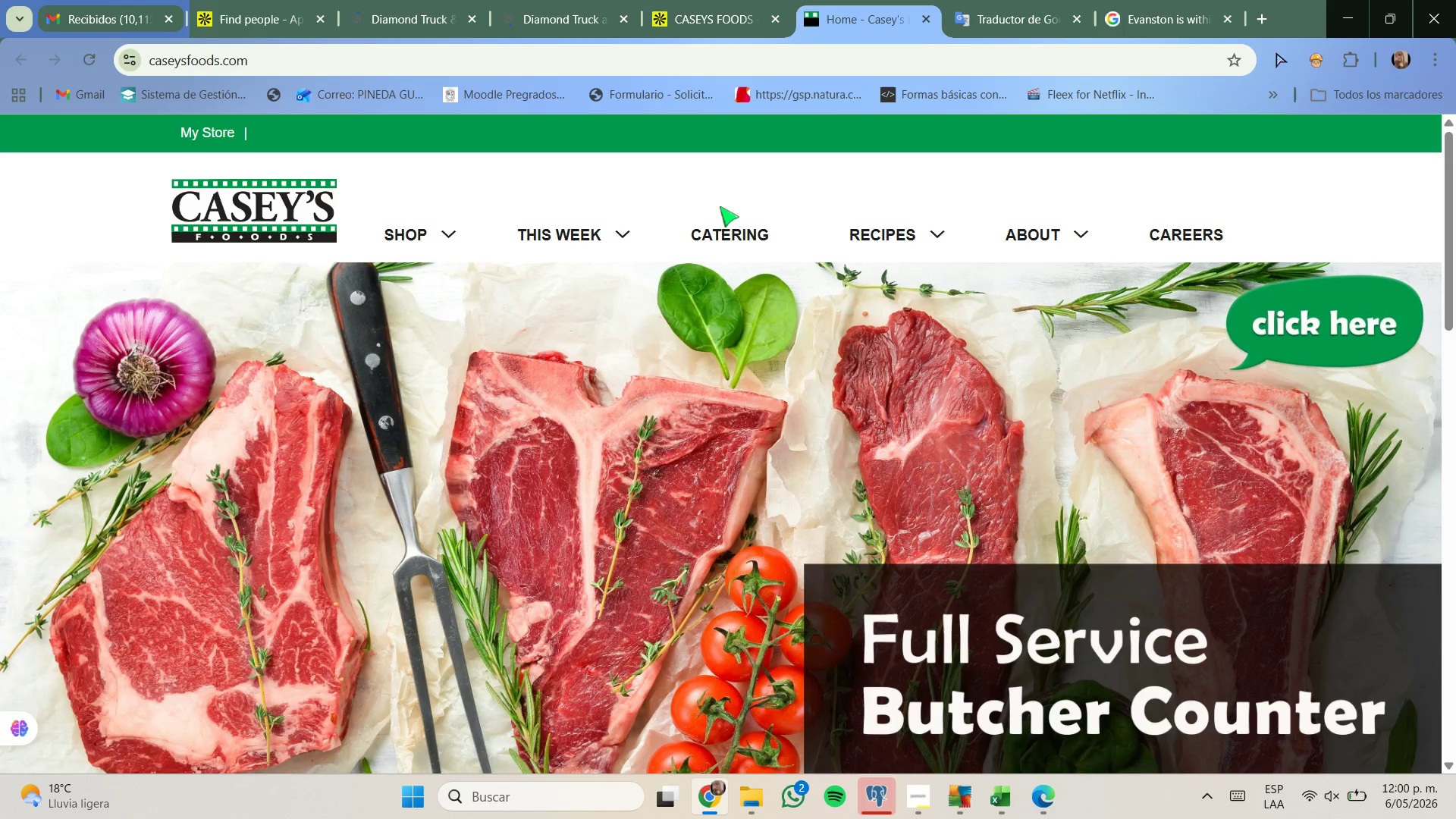 
wait(6.86)
 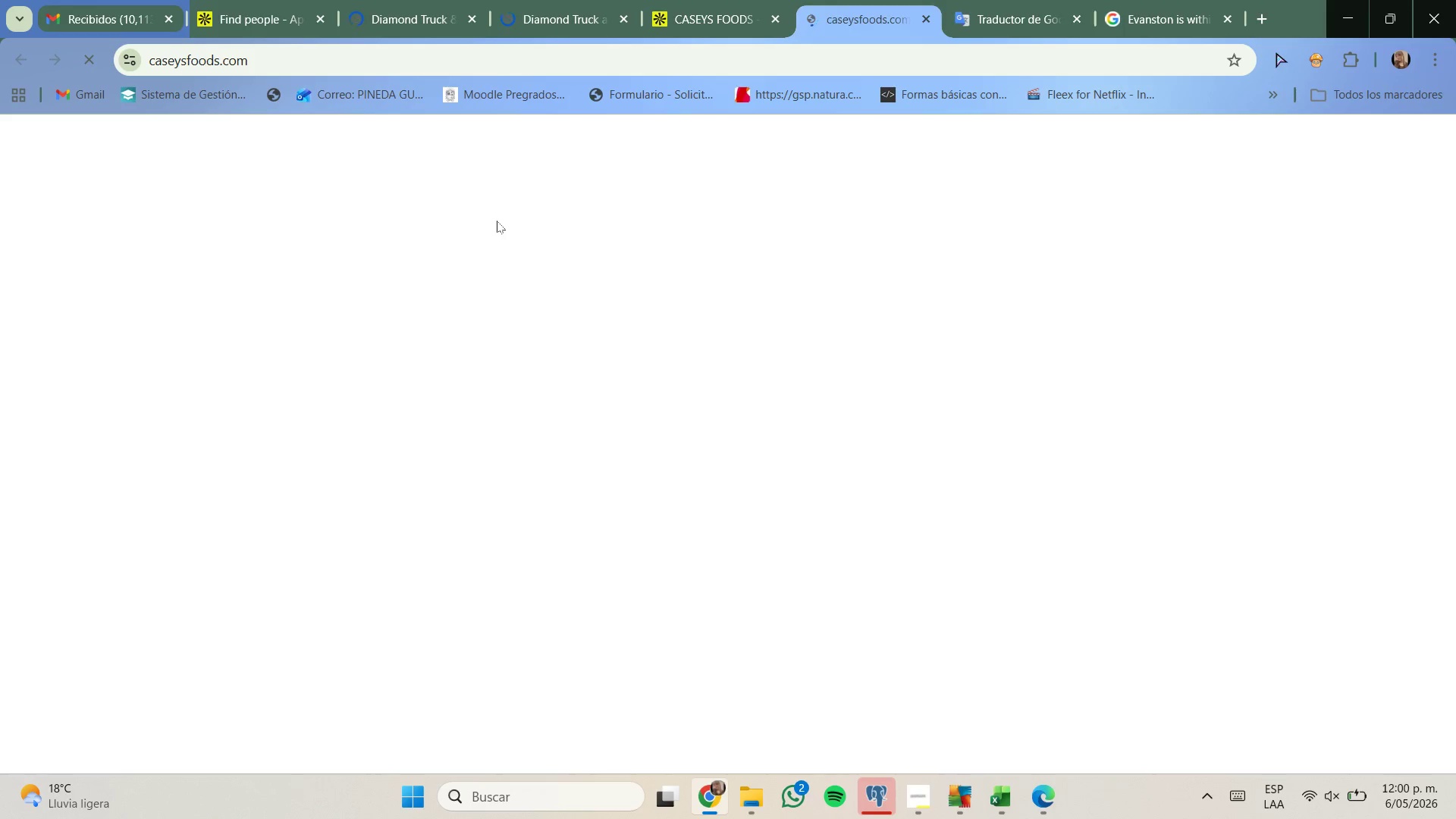 
left_click([424, 21])
 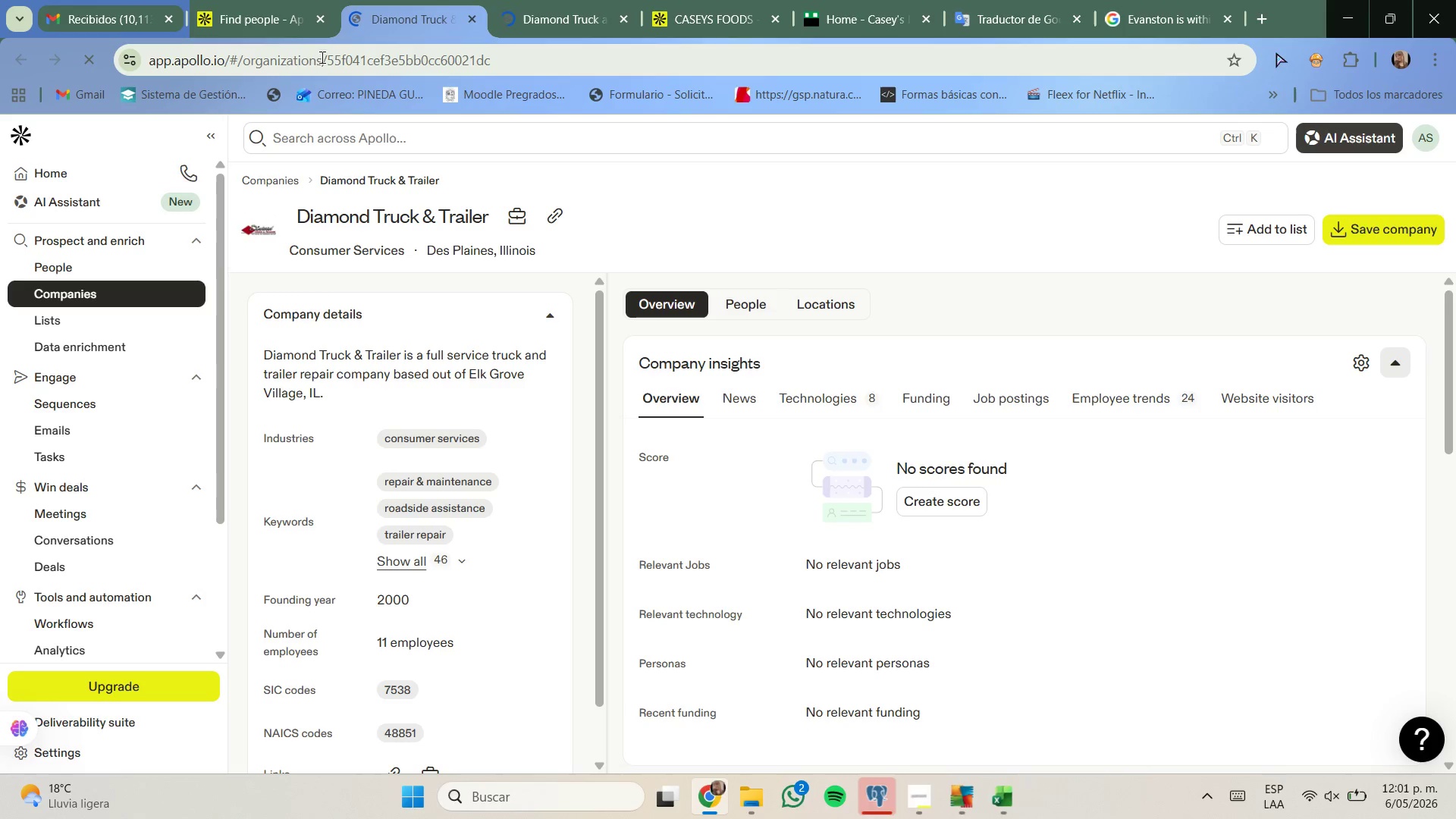 
left_click([281, 24])
 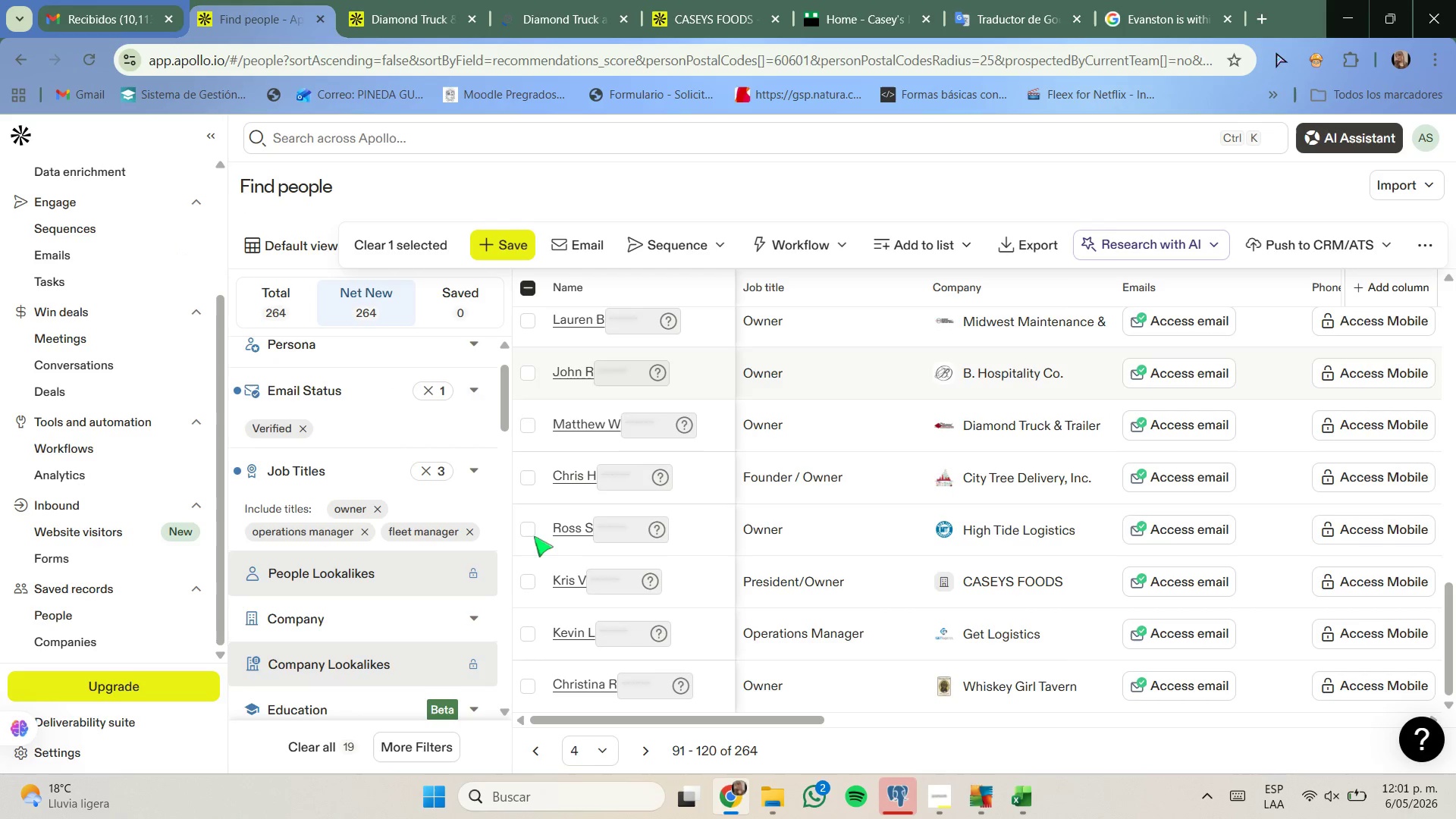 
left_click([530, 582])
 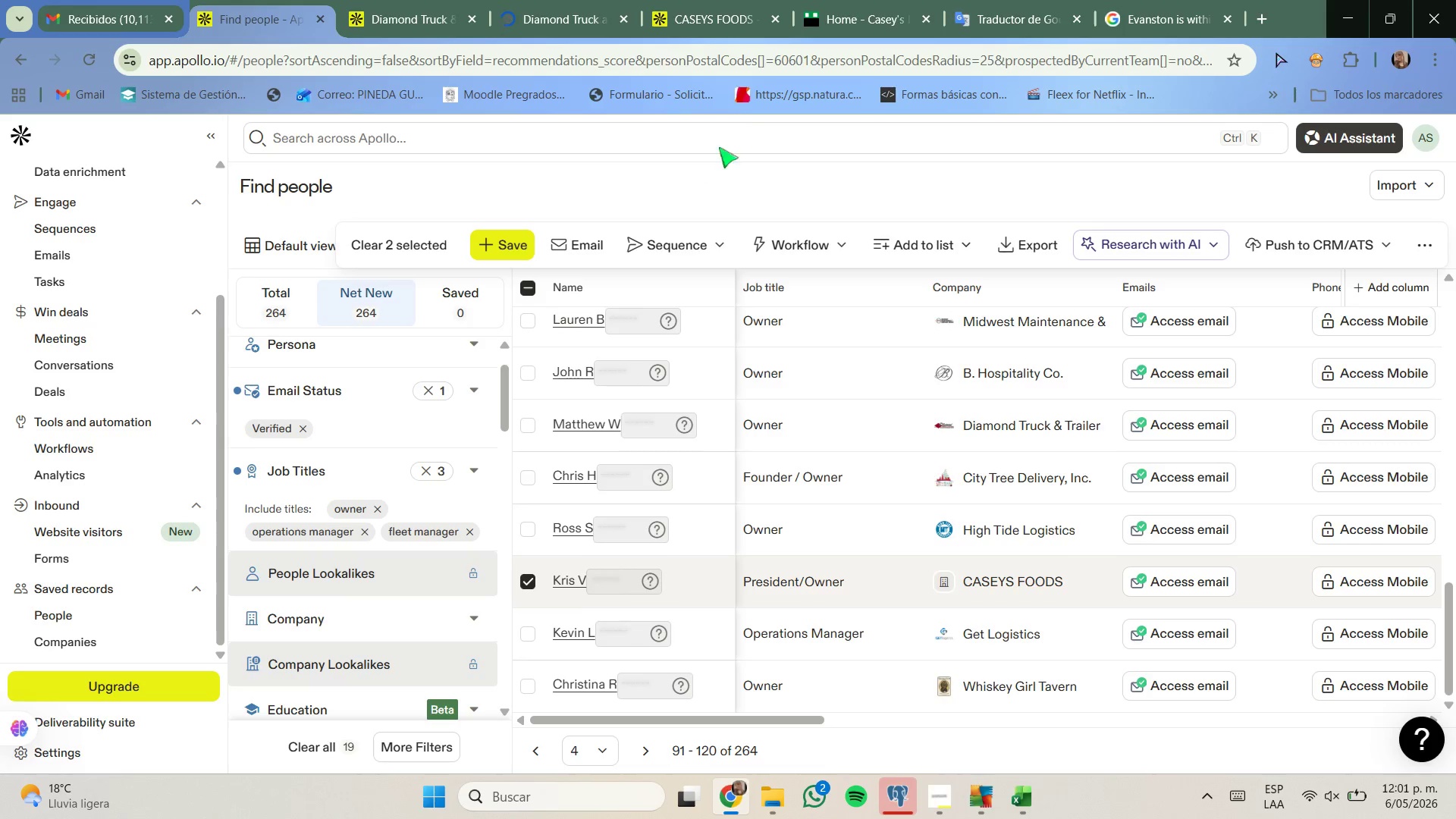 
left_click([821, 0])
 